 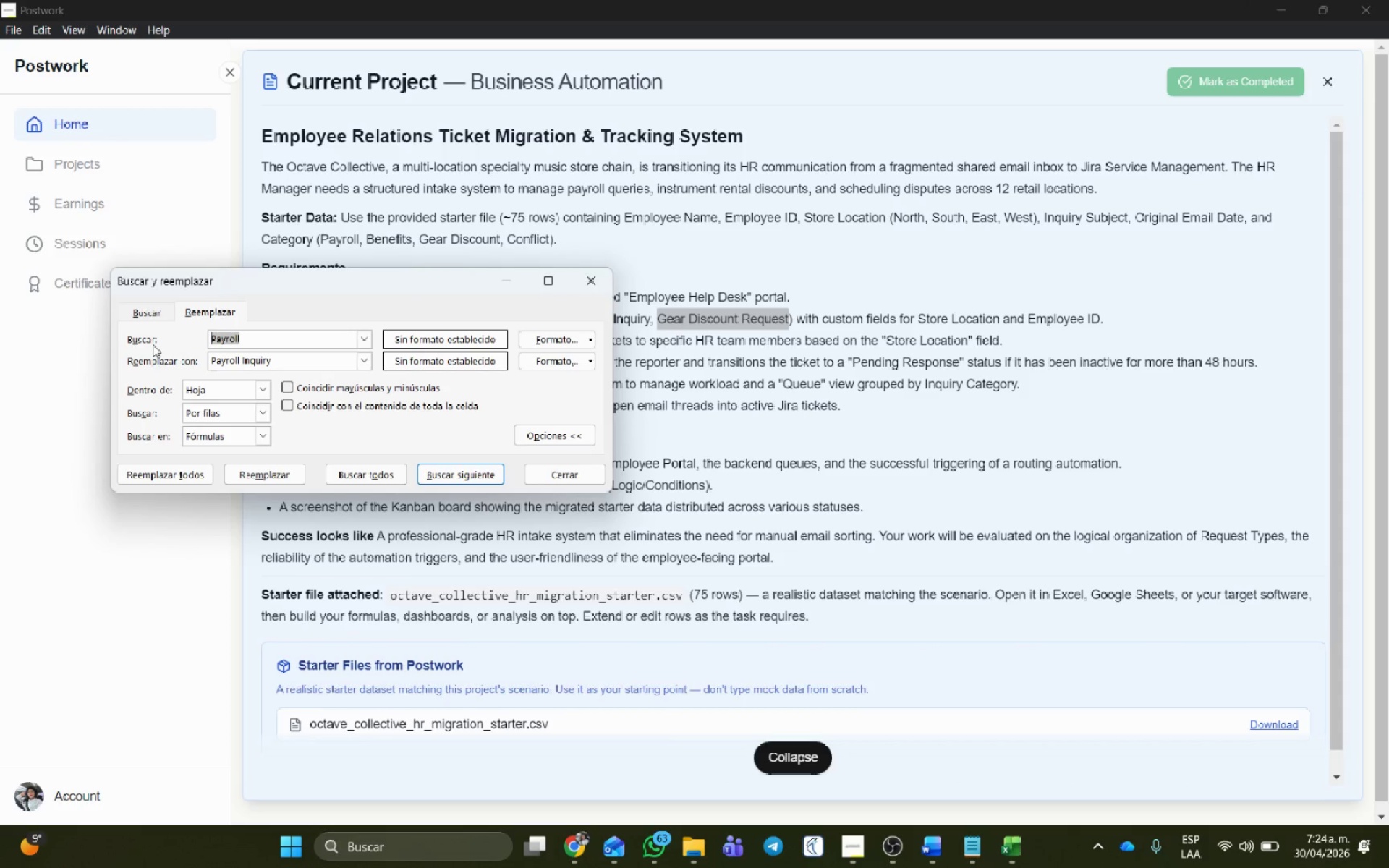 
key(Control+V)
 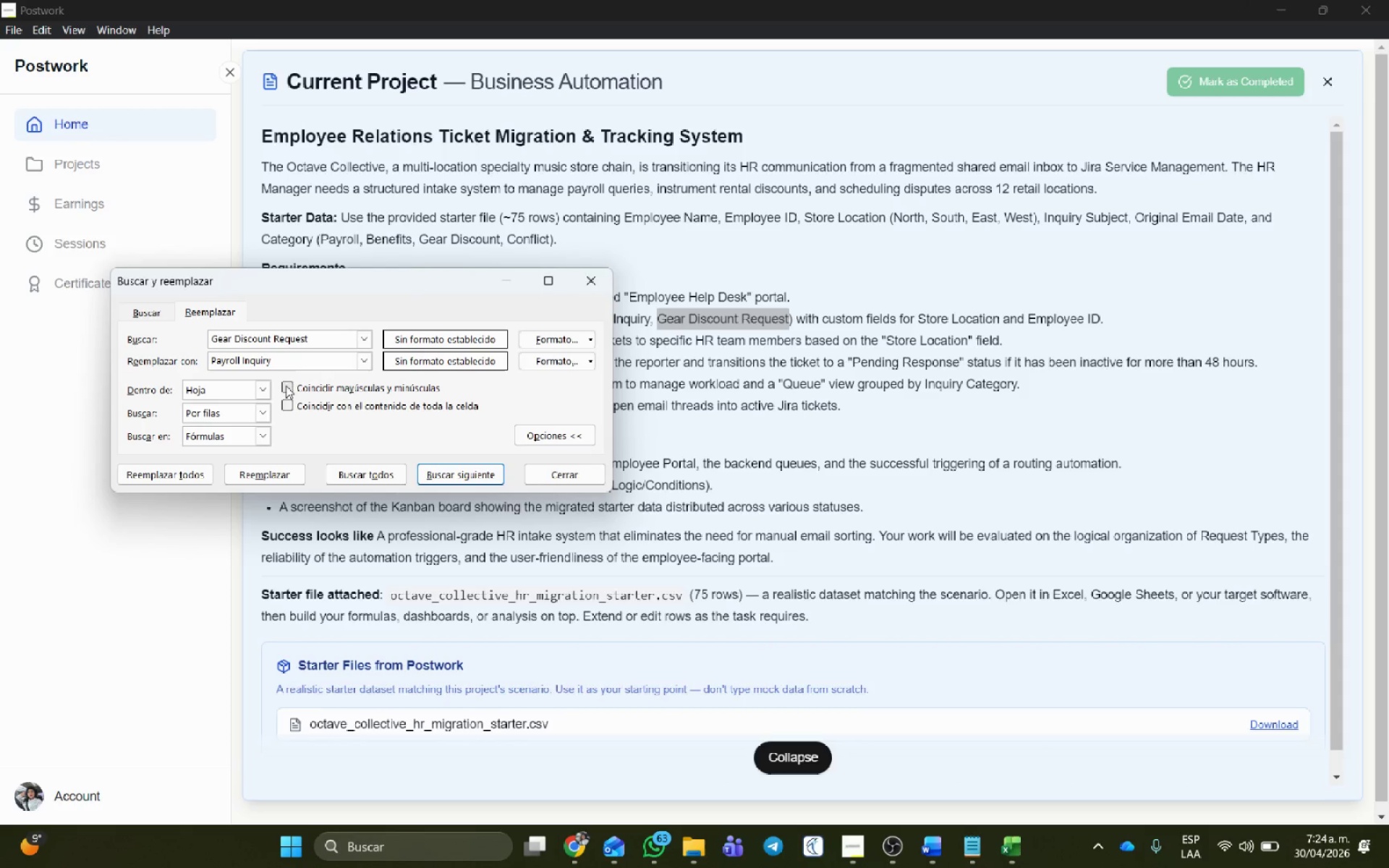 
left_click_drag(start_coordinate=[290, 362], to_coordinate=[54, 363])
 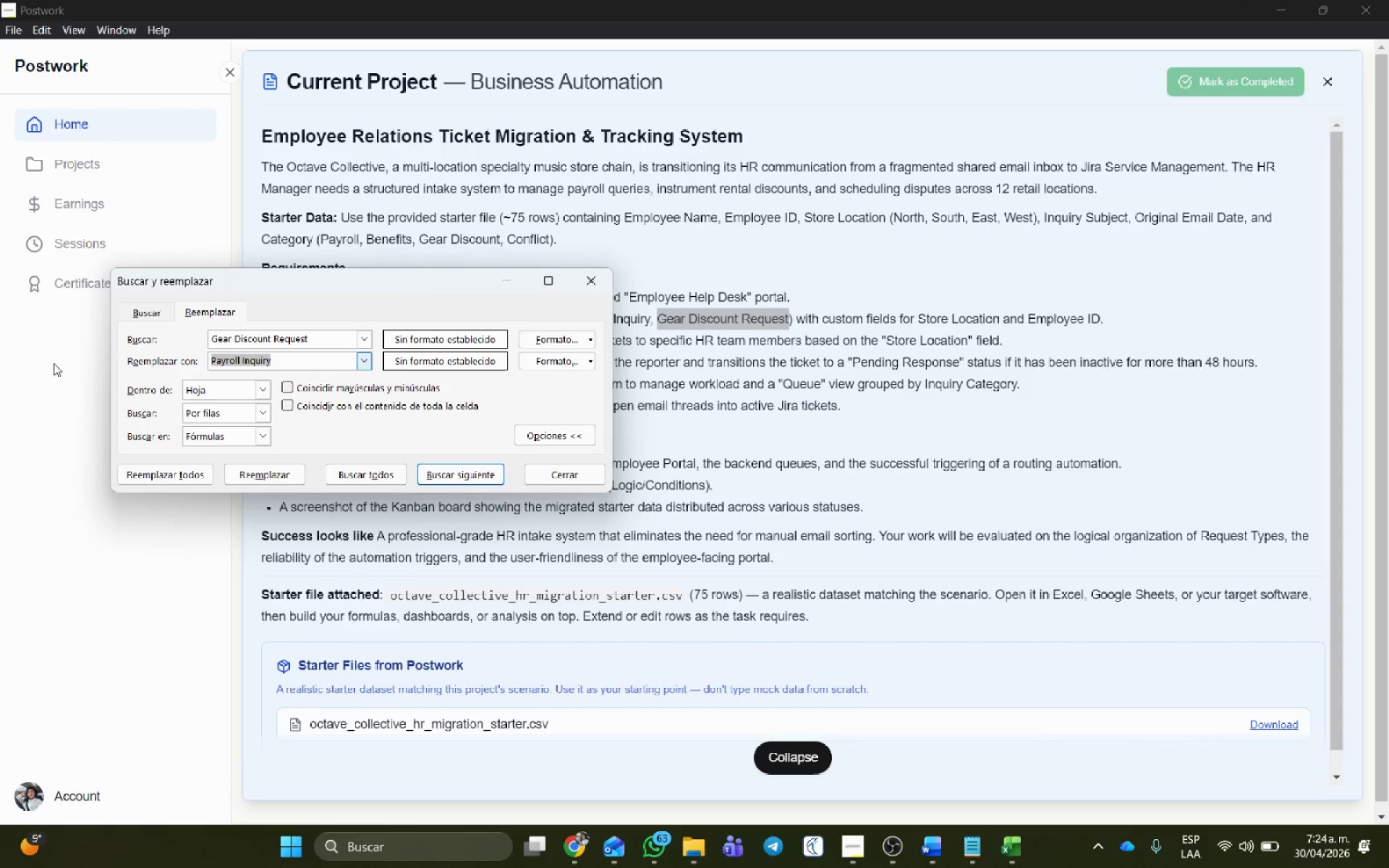 
key(Control+ControlLeft)
 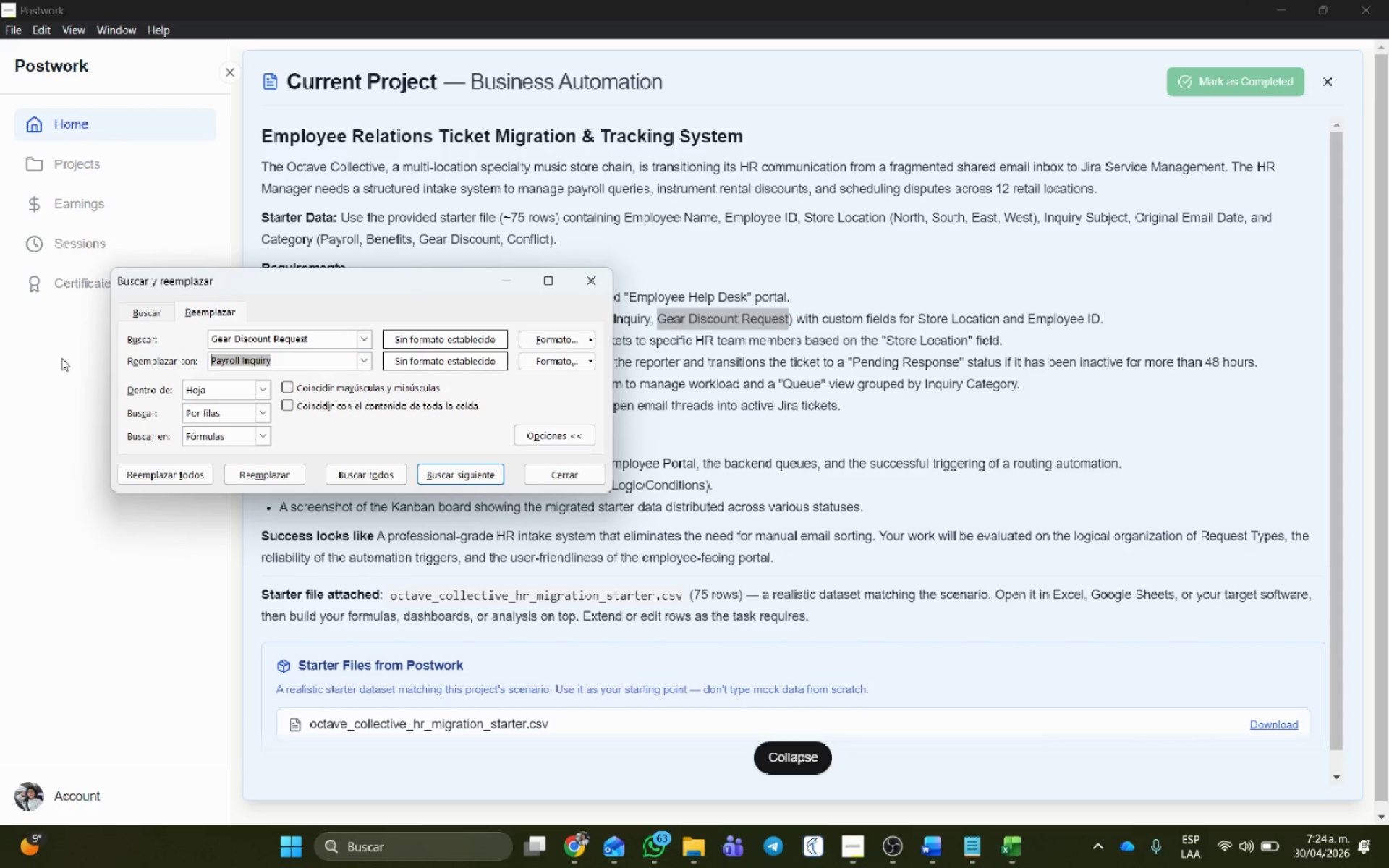 
key(Control+V)
 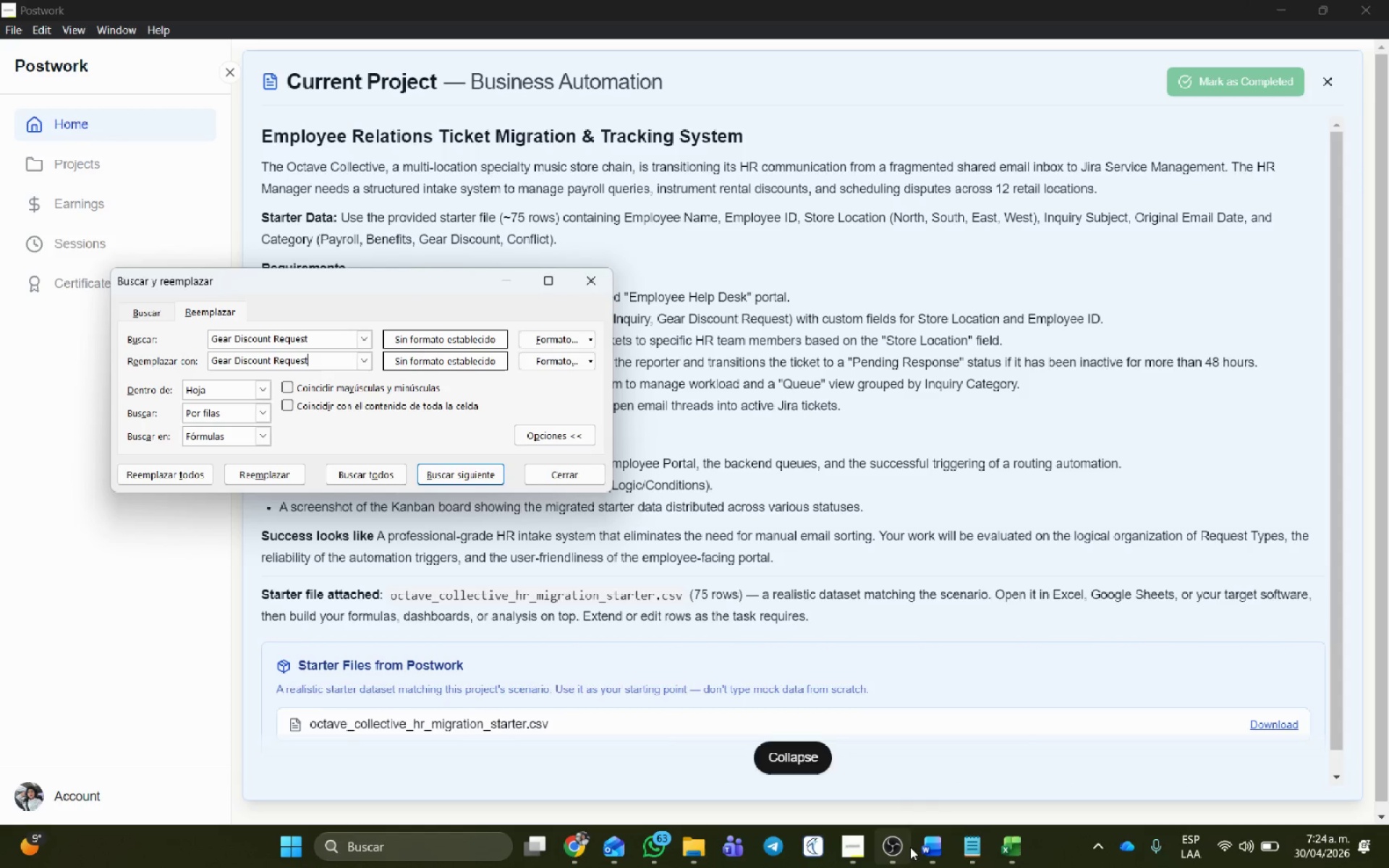 
left_click([974, 855])
 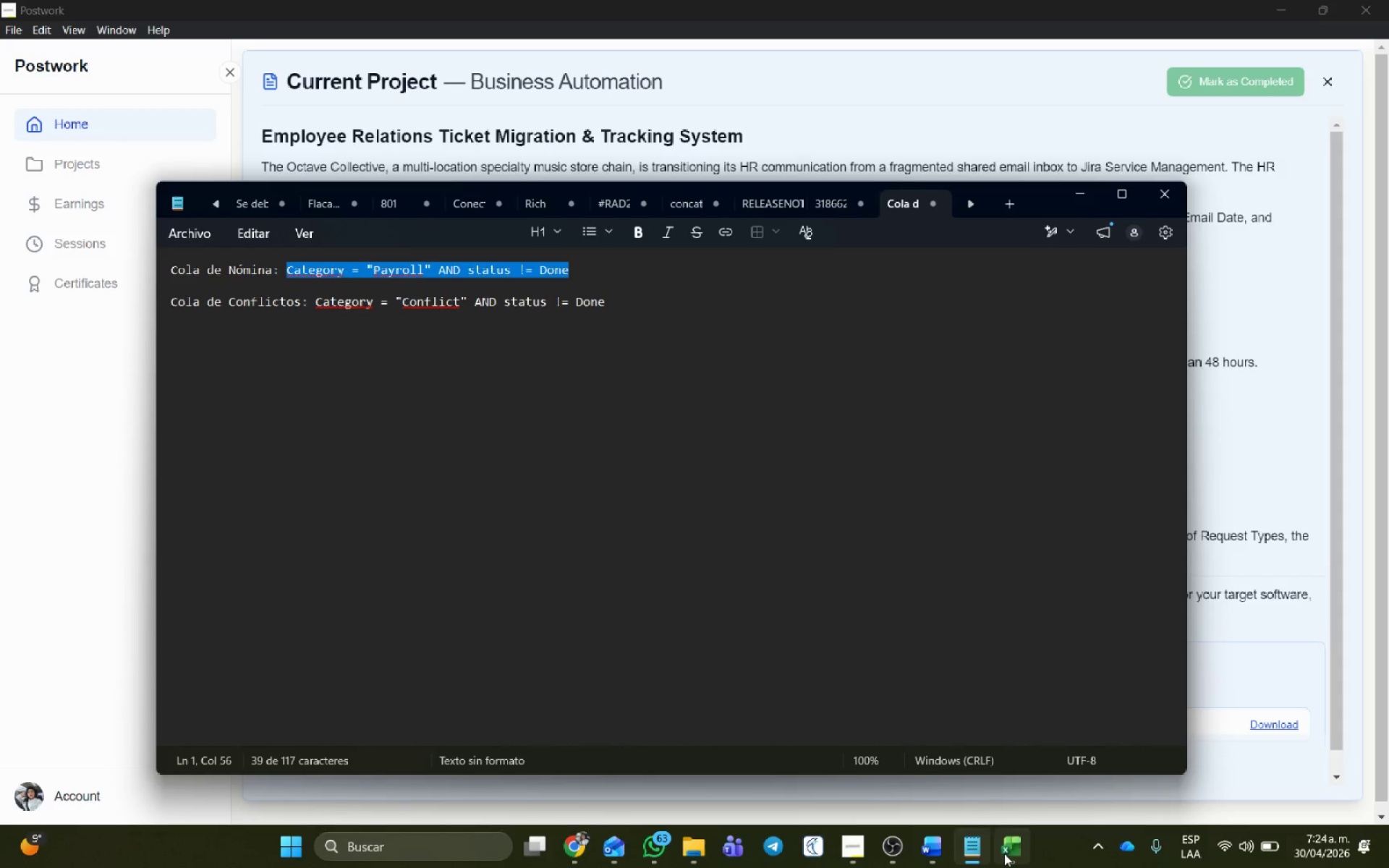 
left_click([1014, 848])
 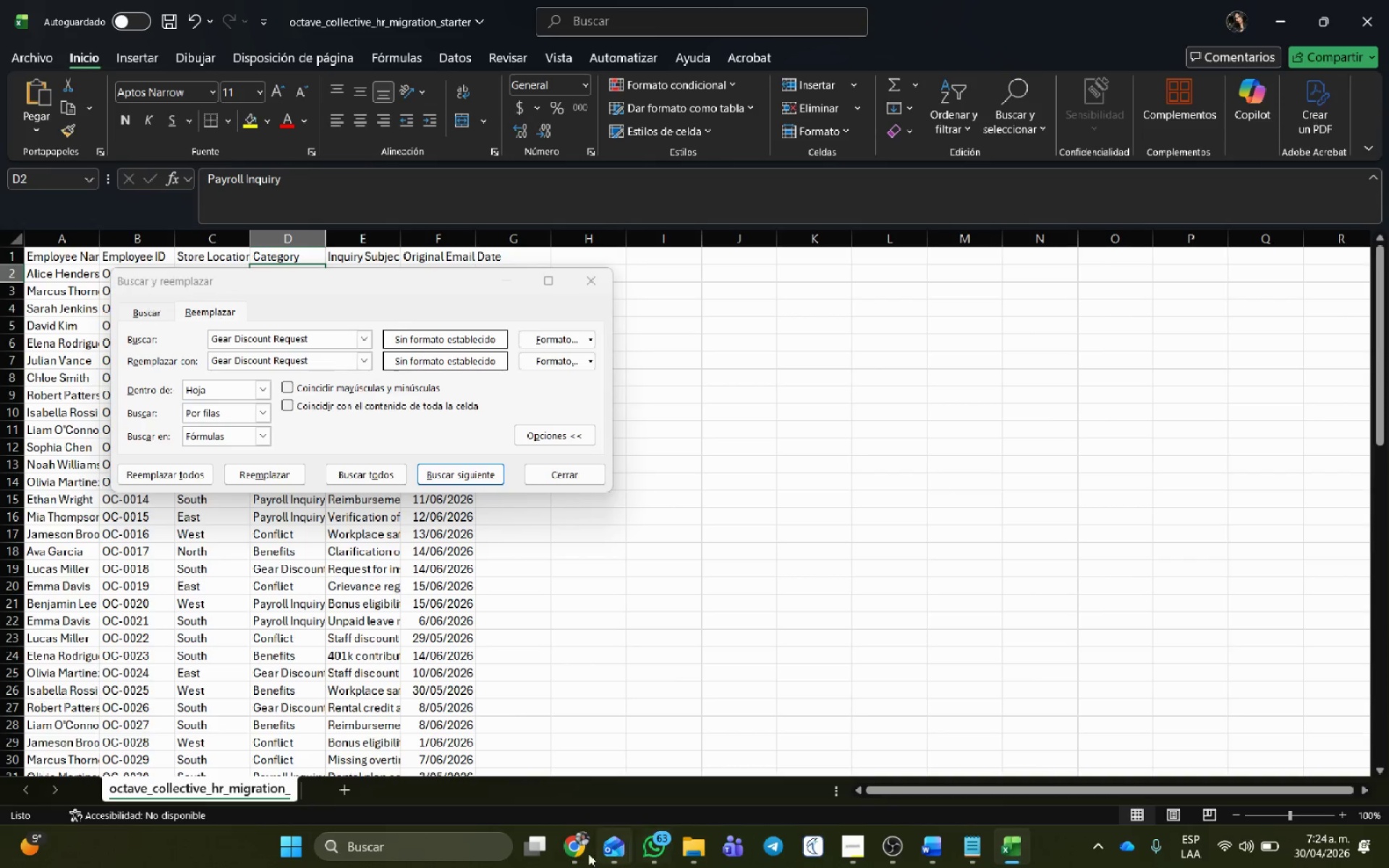 
left_click([572, 849])
 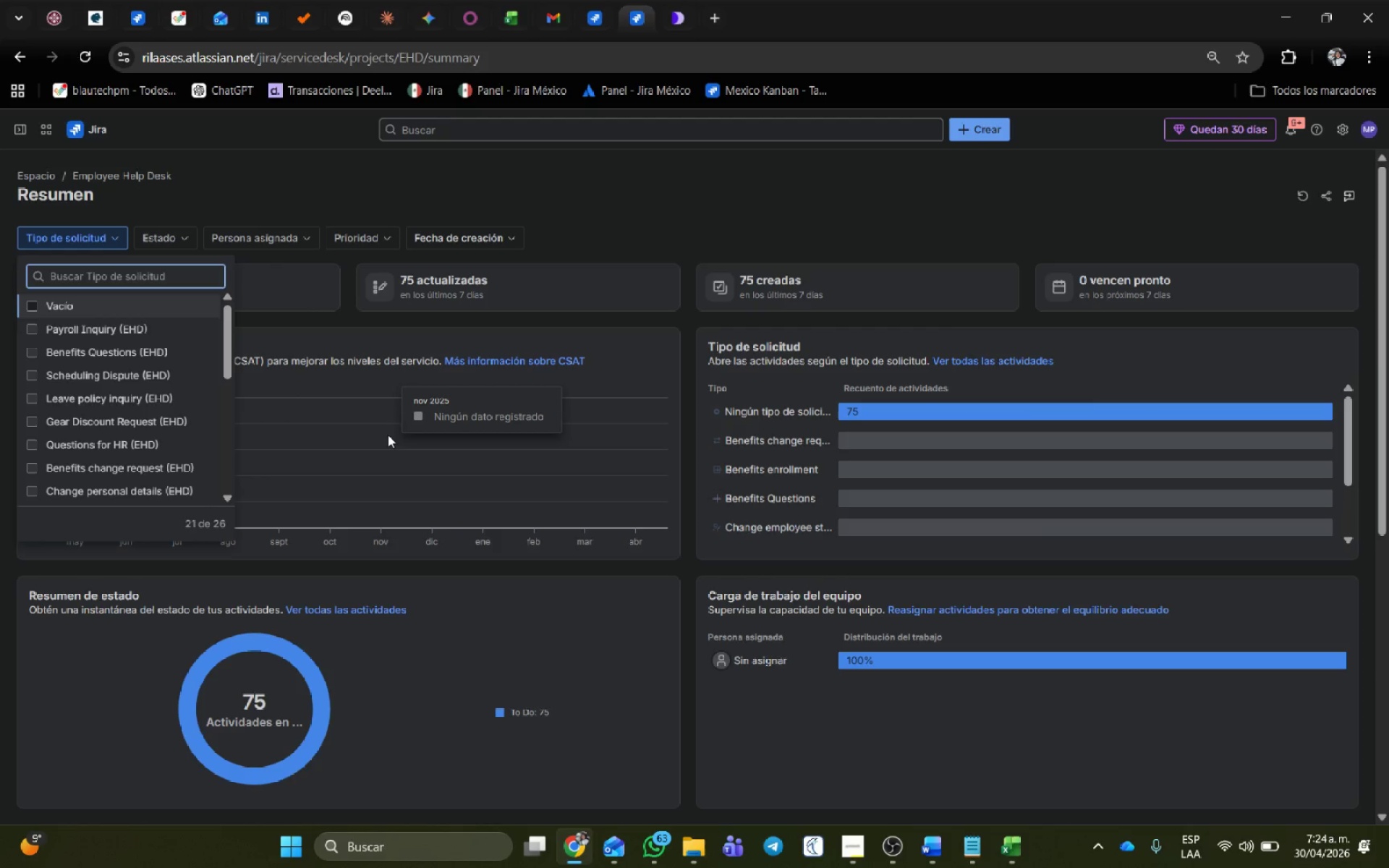 
wait(14.19)
 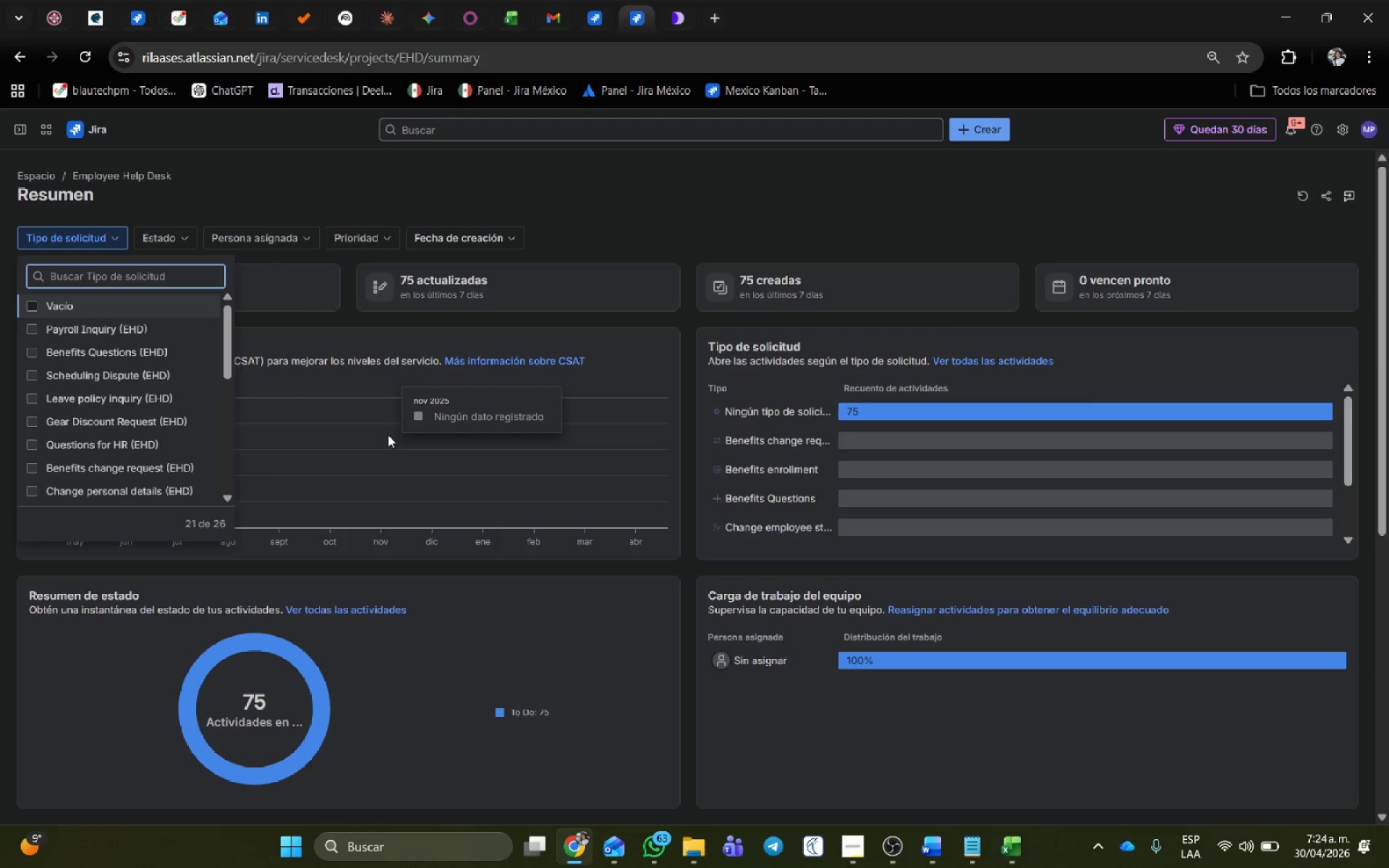 
left_click([80, 431])
 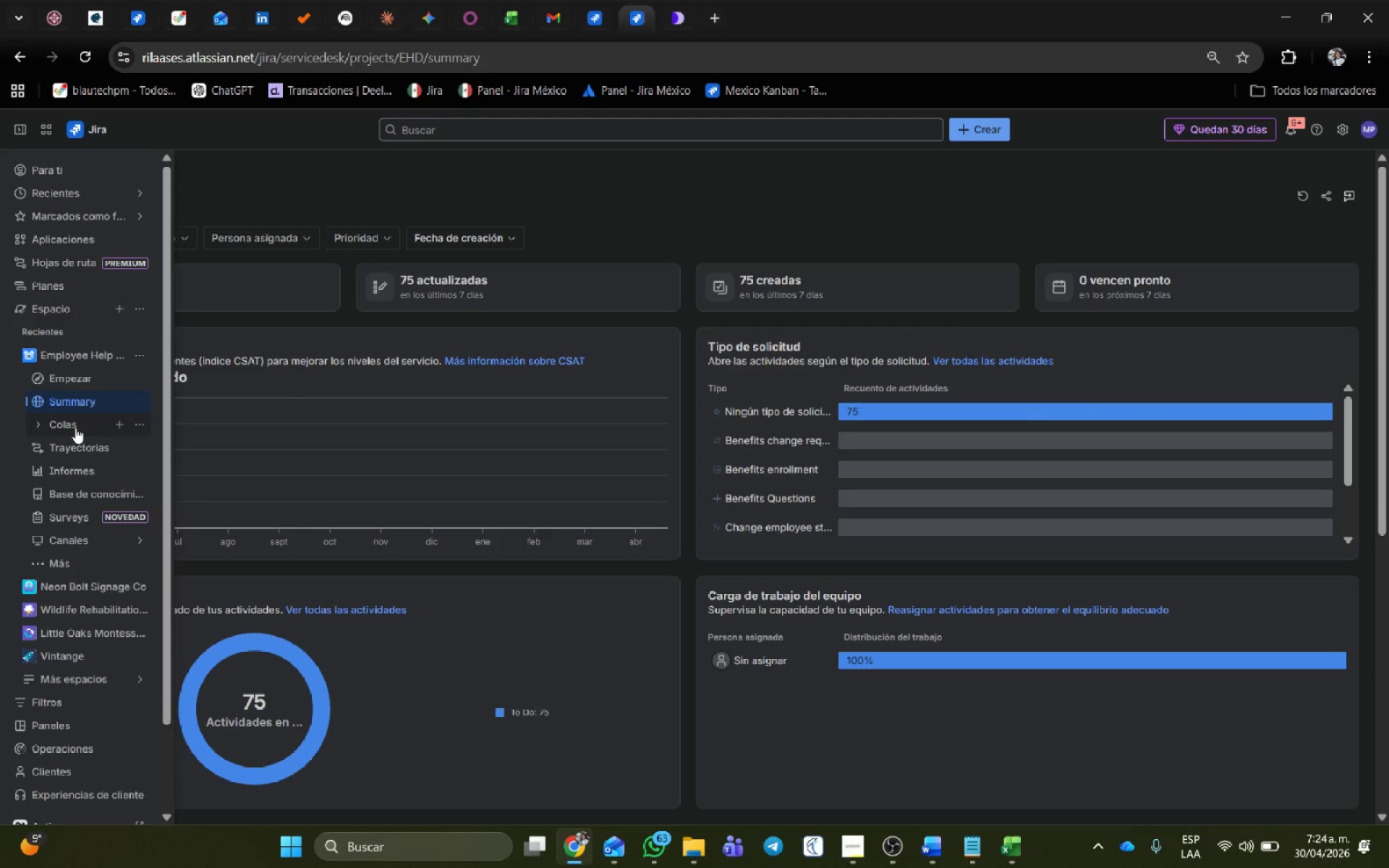 
left_click([67, 420])
 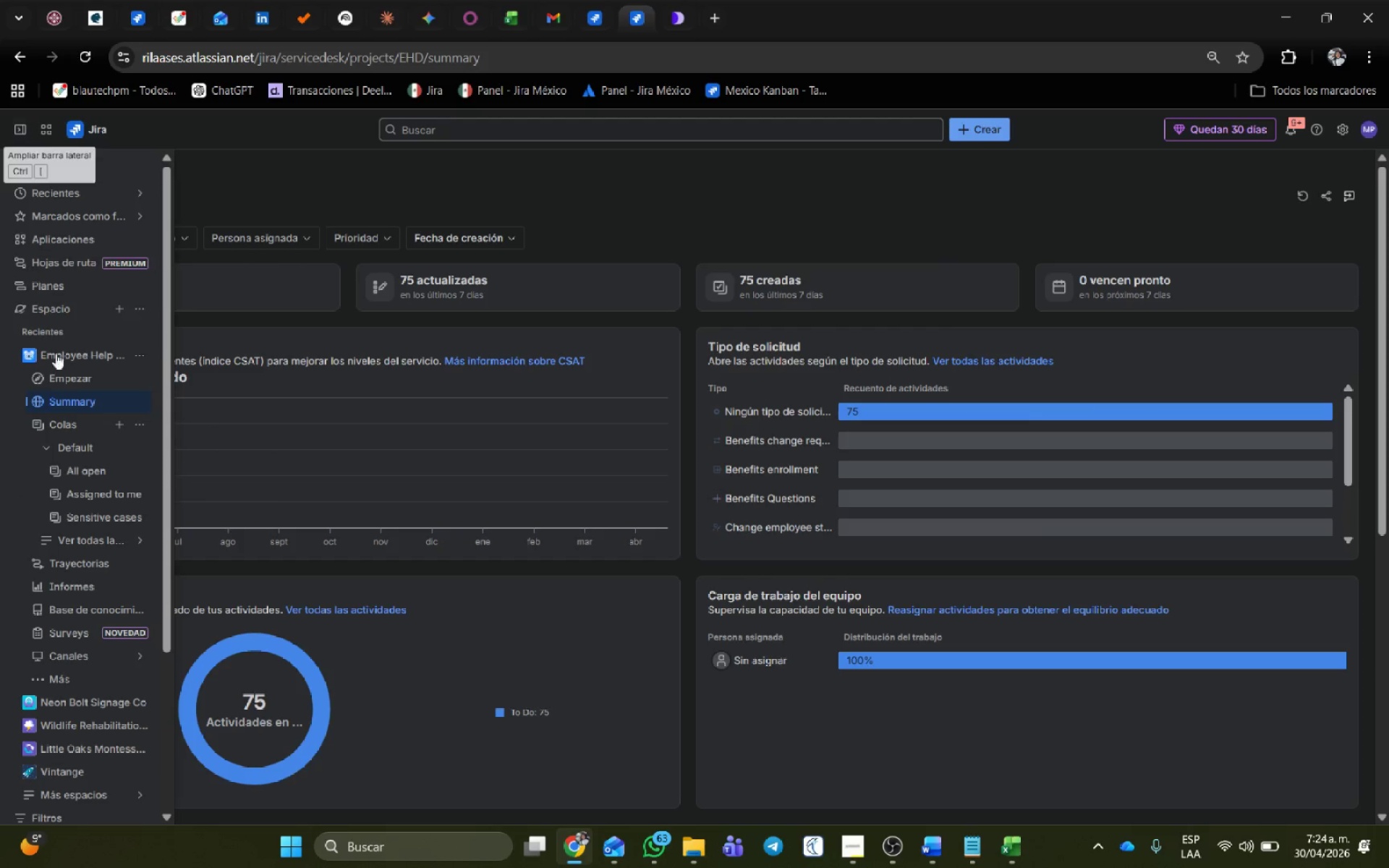 
wait(6.47)
 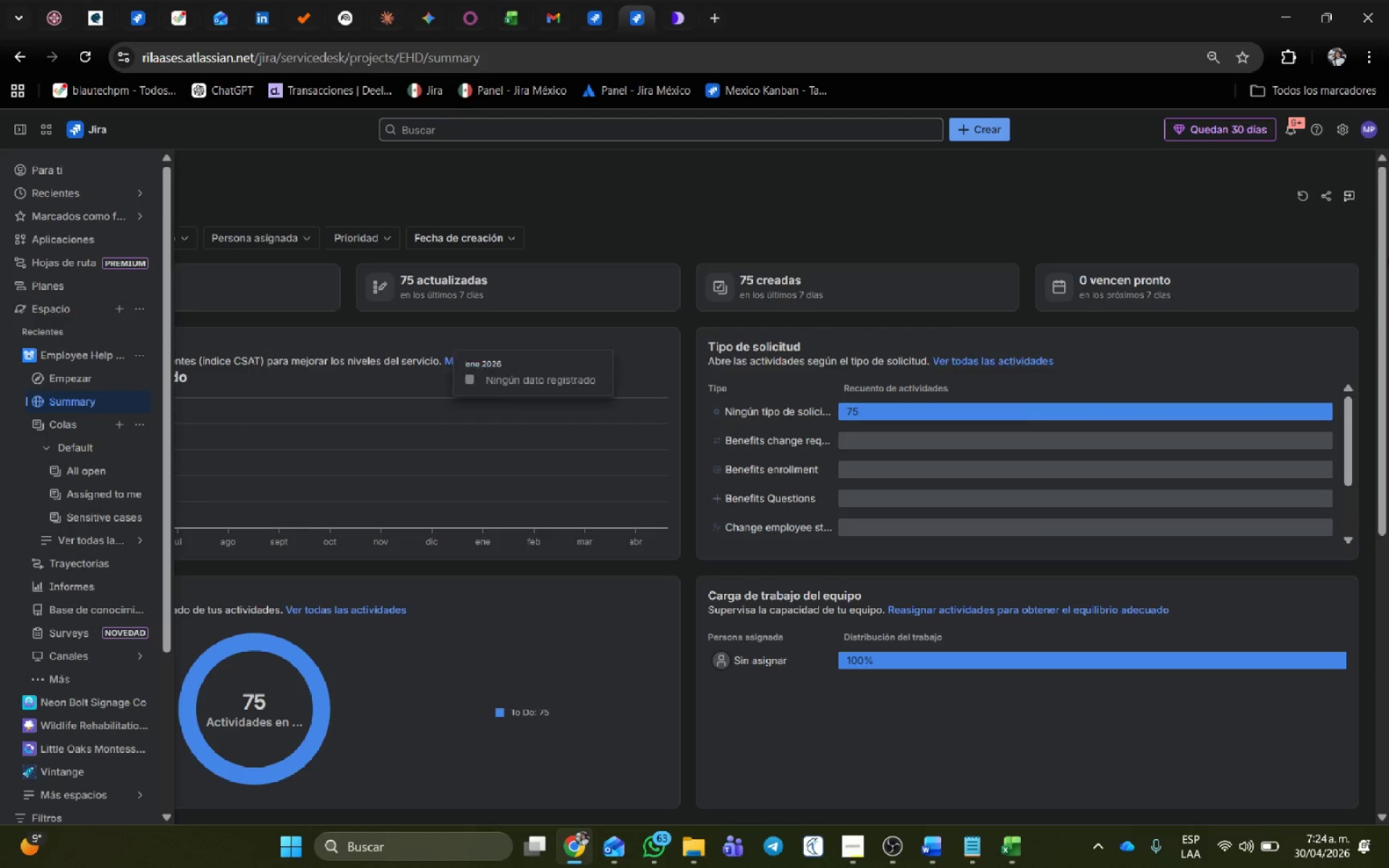 
left_click([80, 468])
 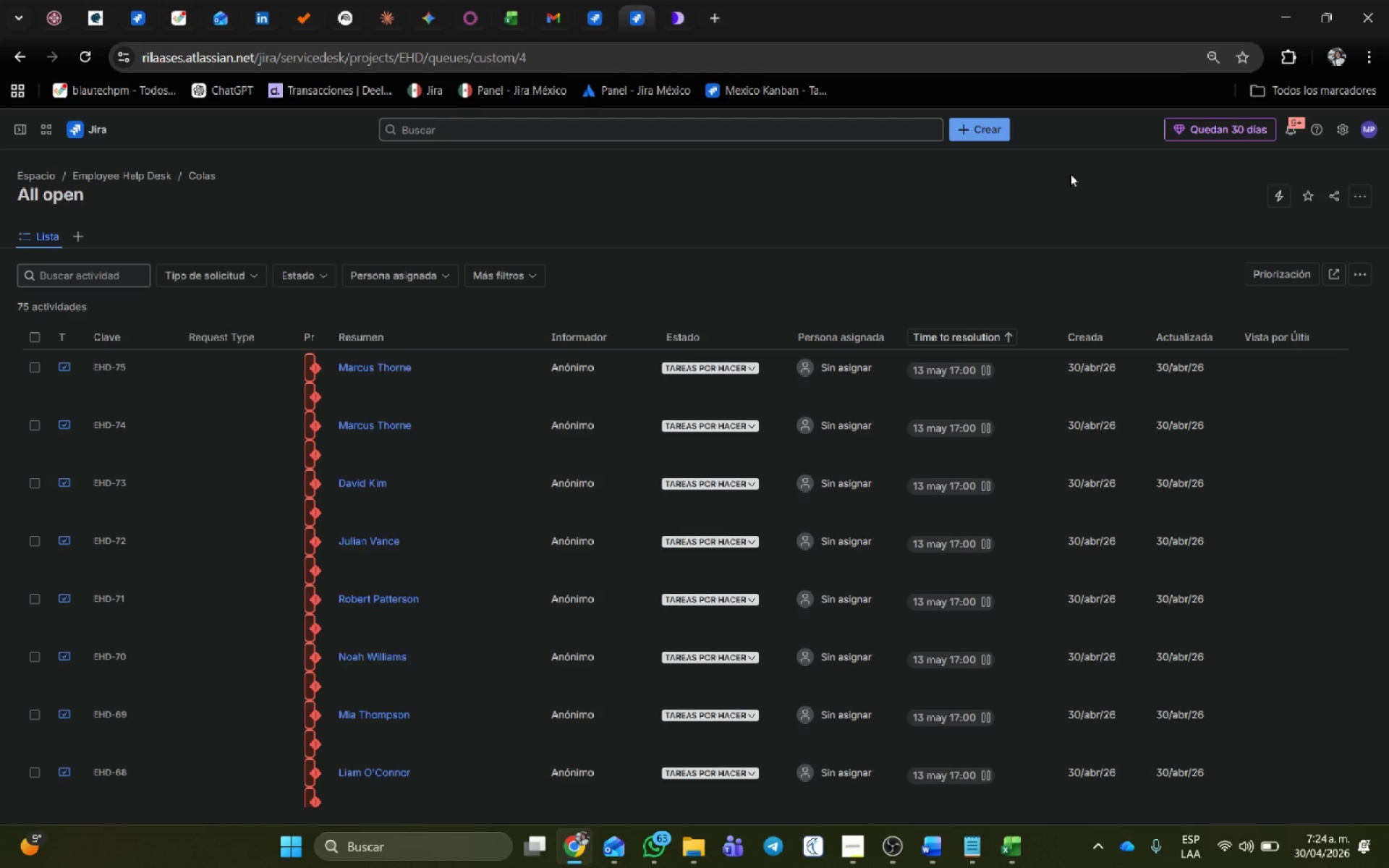 
wait(21.8)
 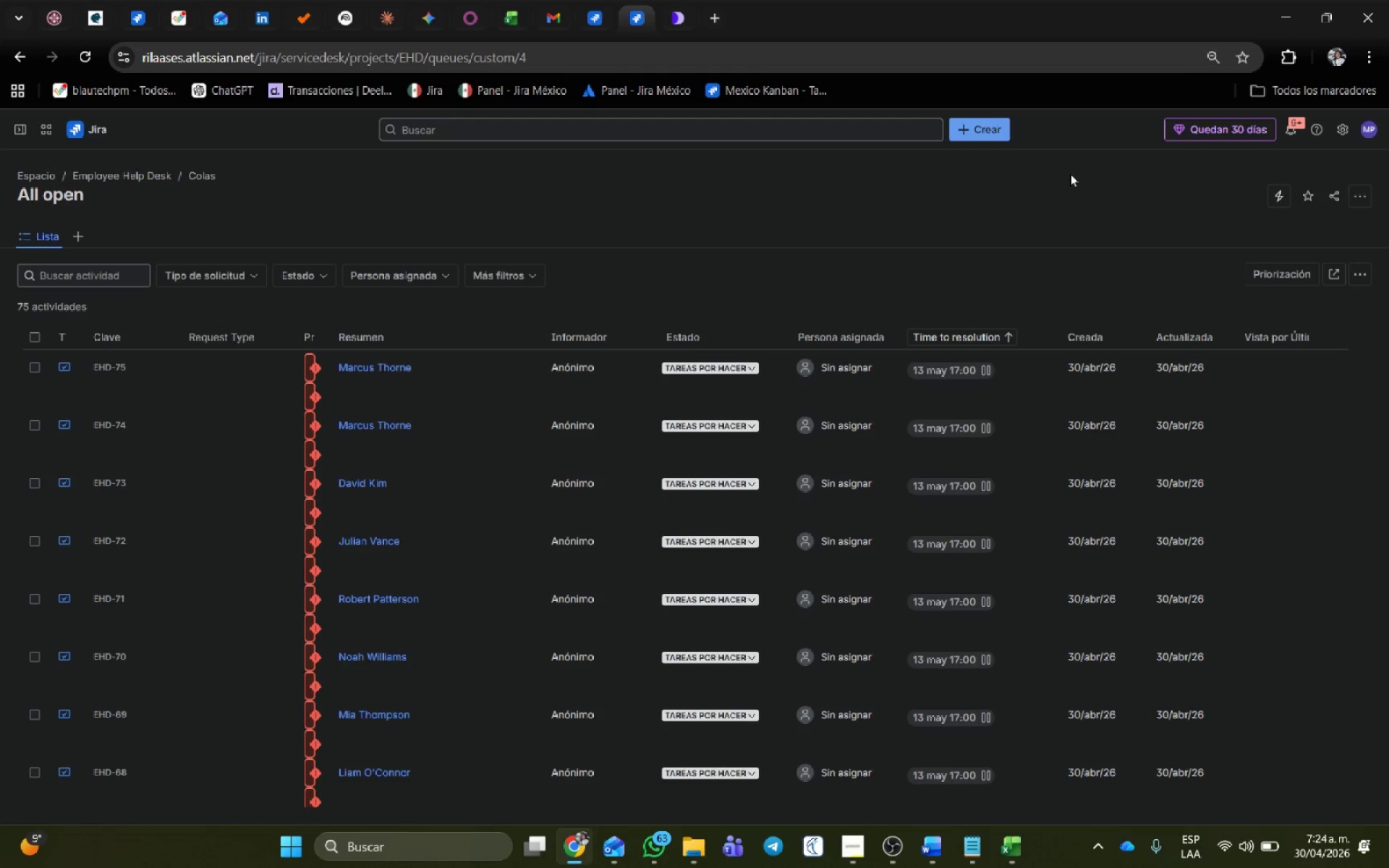 
left_click([1363, 271])
 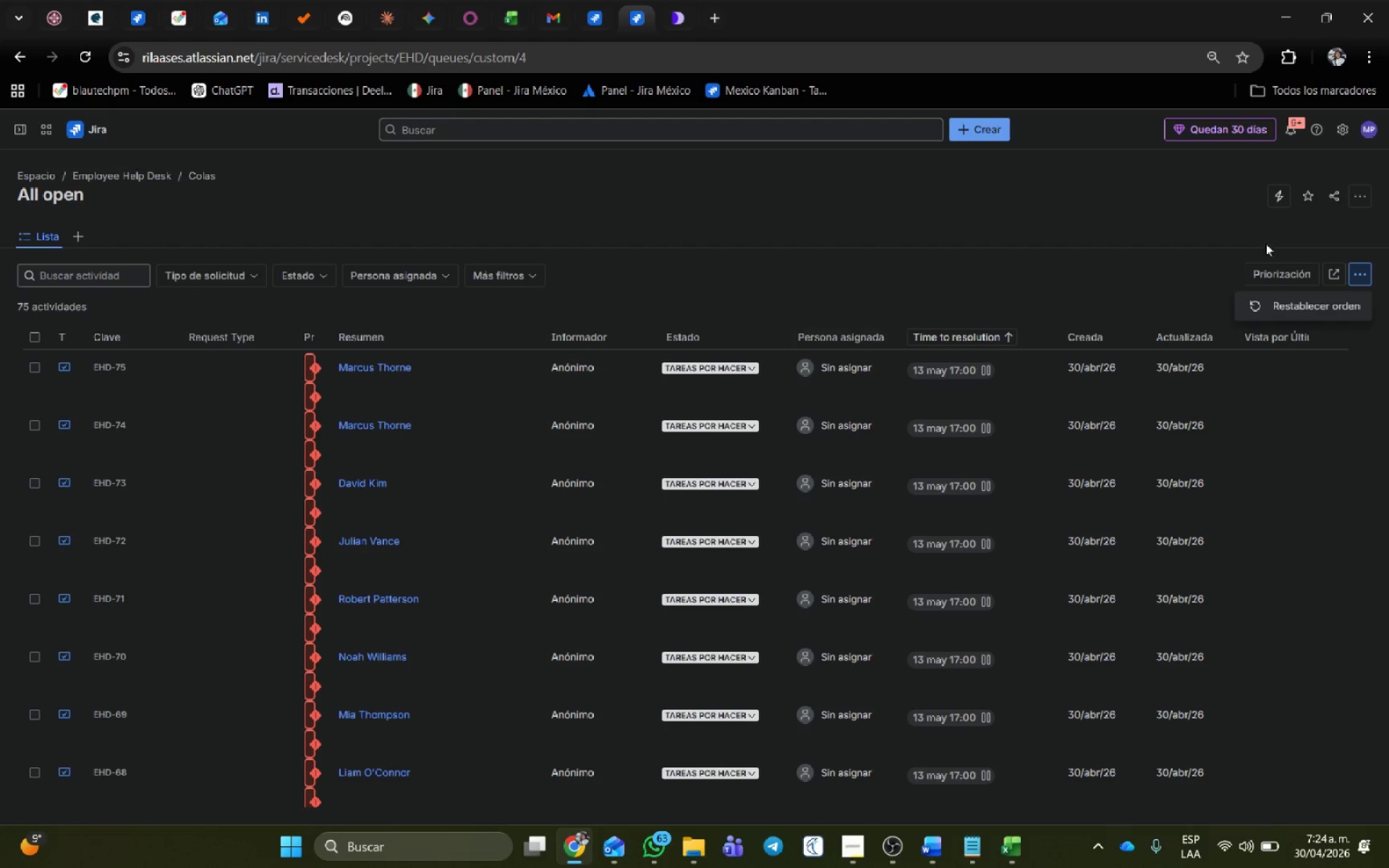 
left_click([821, 273])
 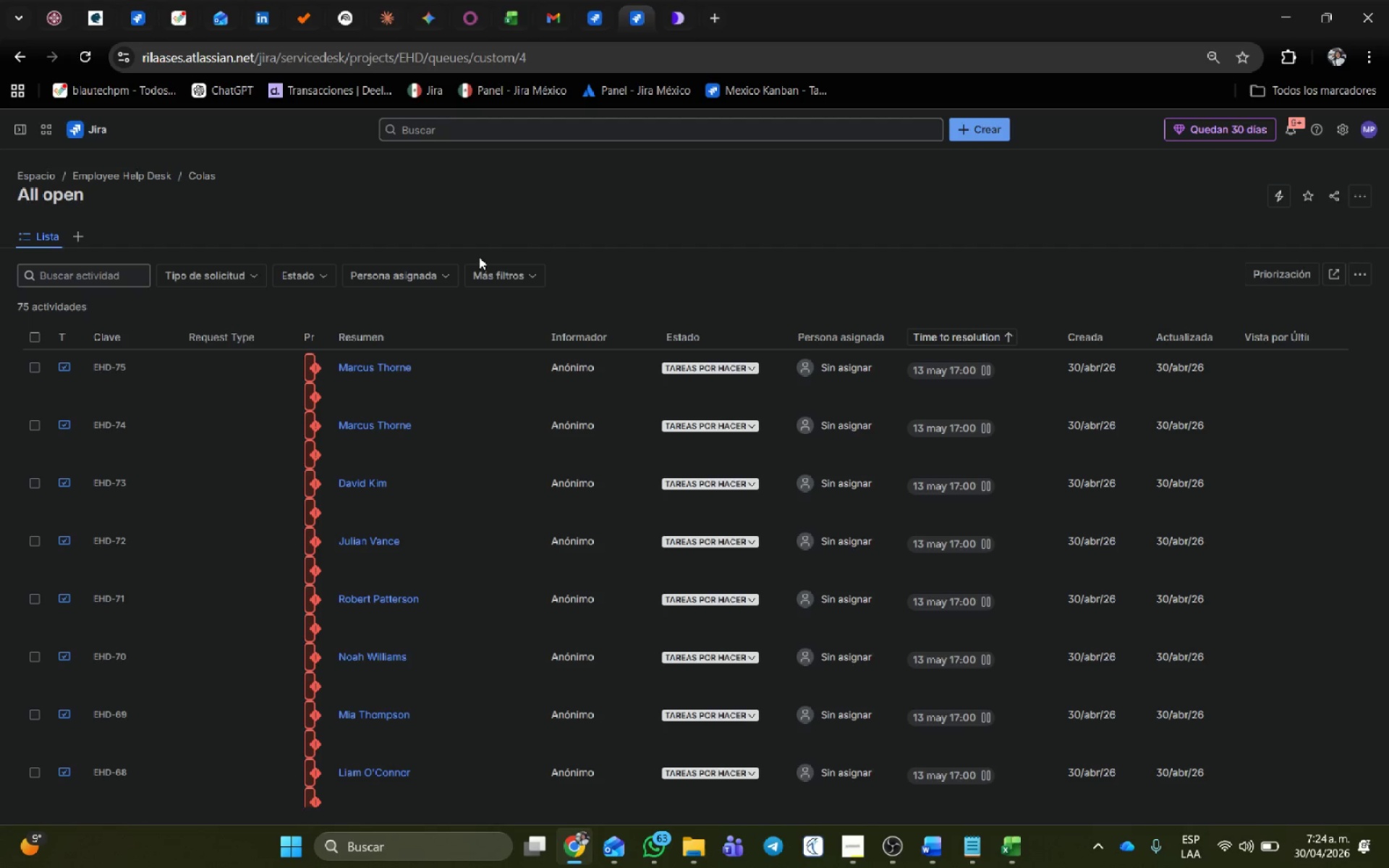 
left_click([511, 268])
 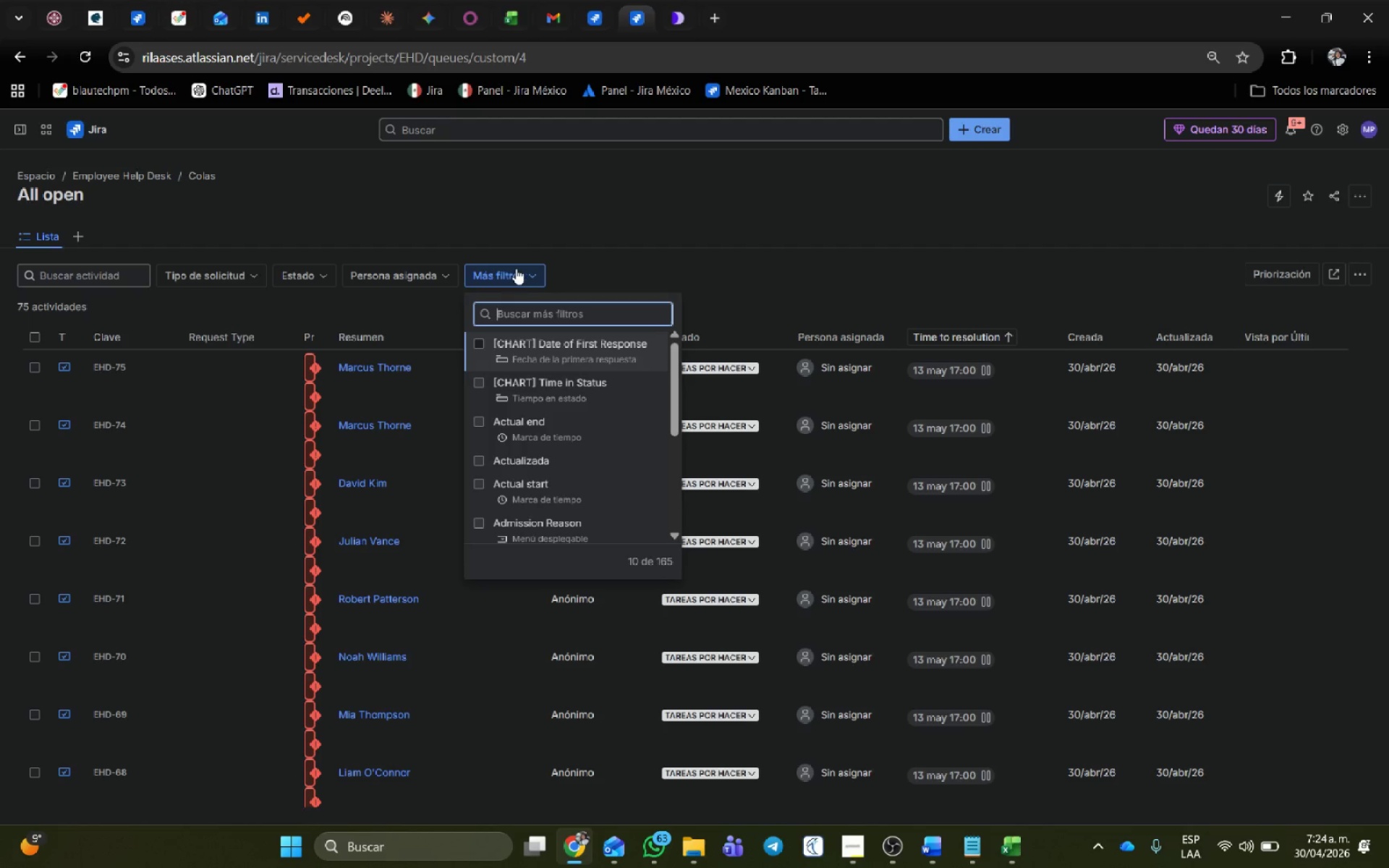 
left_click([804, 275])
 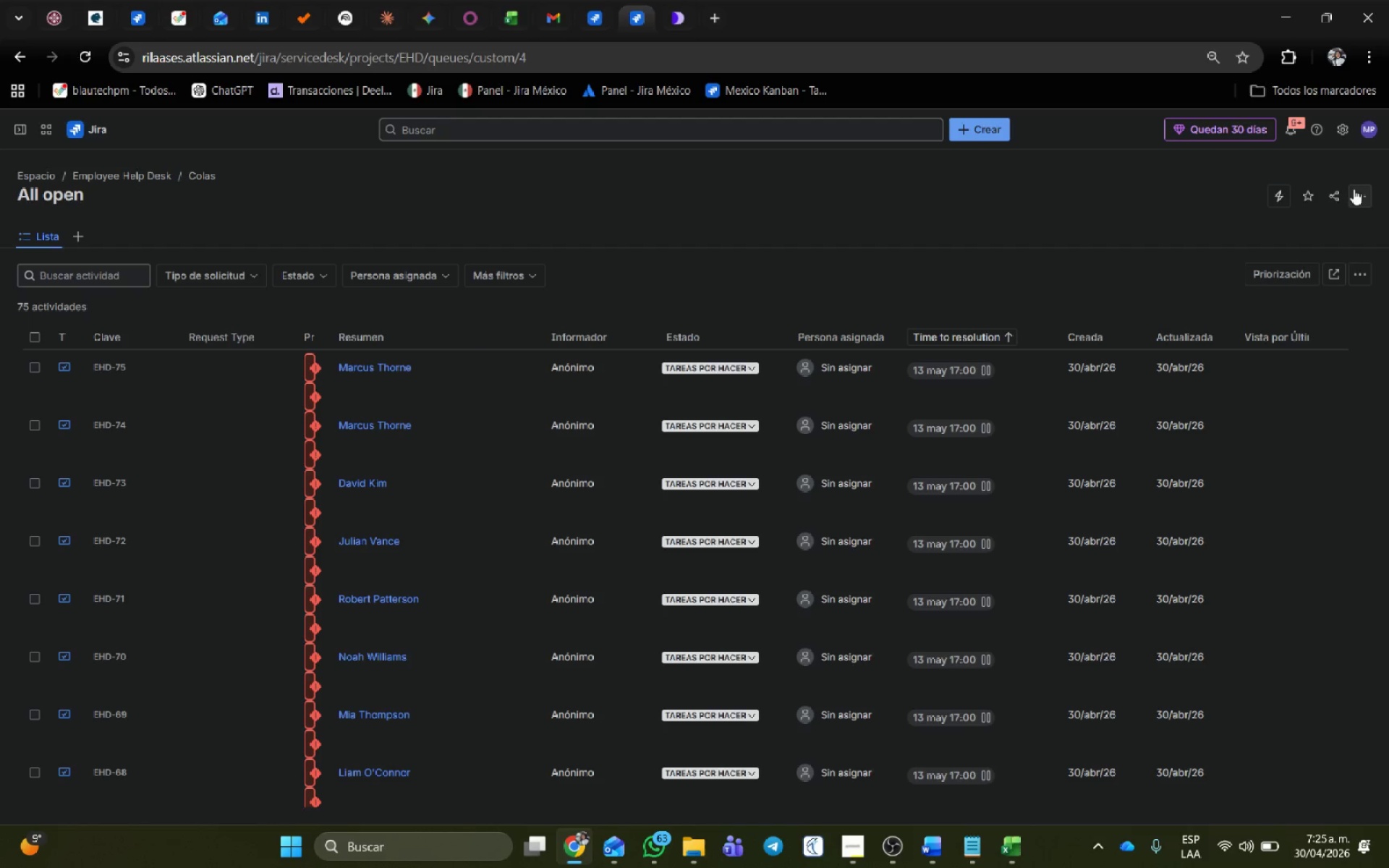 
left_click([1359, 196])
 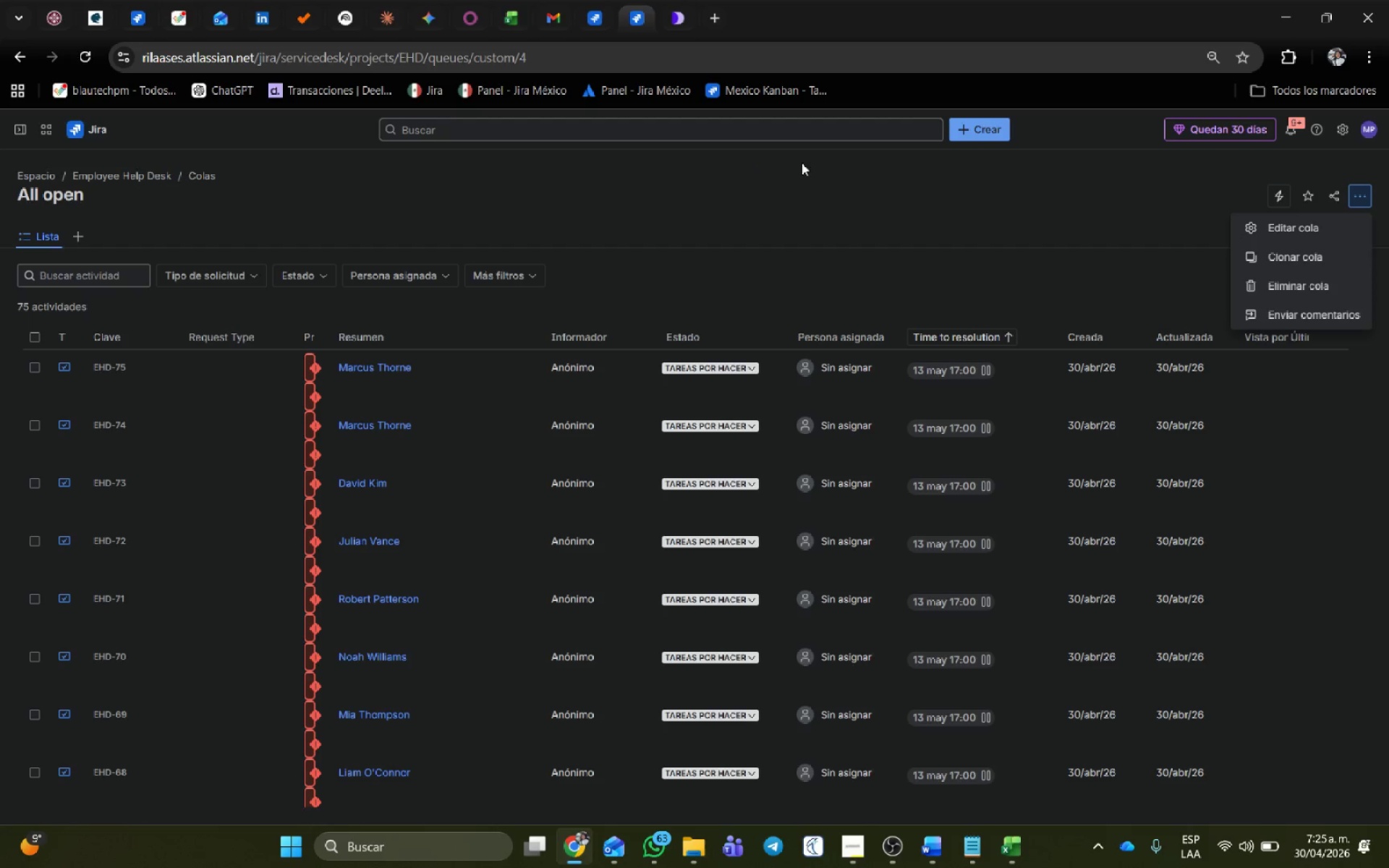 
wait(5.33)
 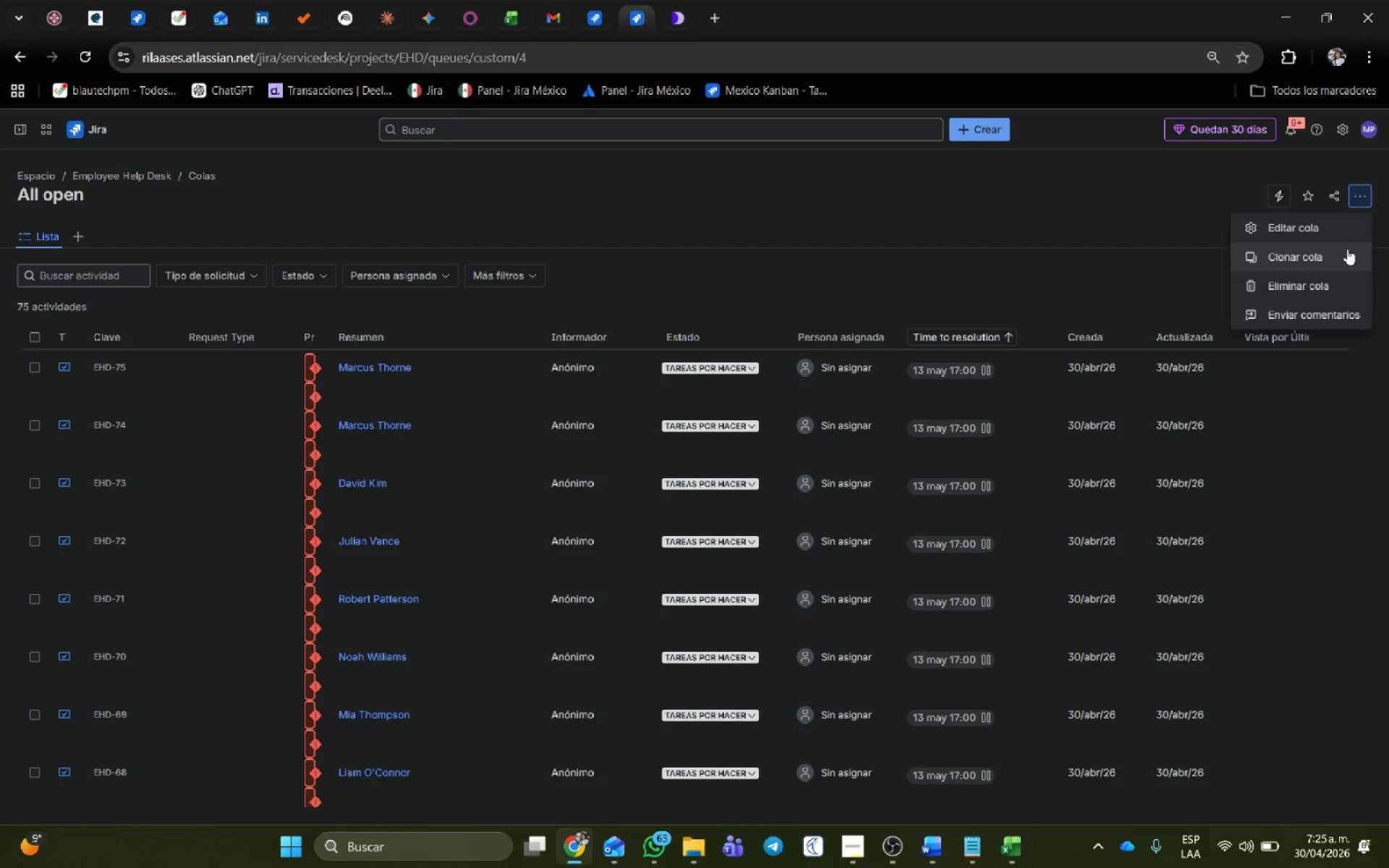 
key(Meta+Shift+ShiftLeft)
 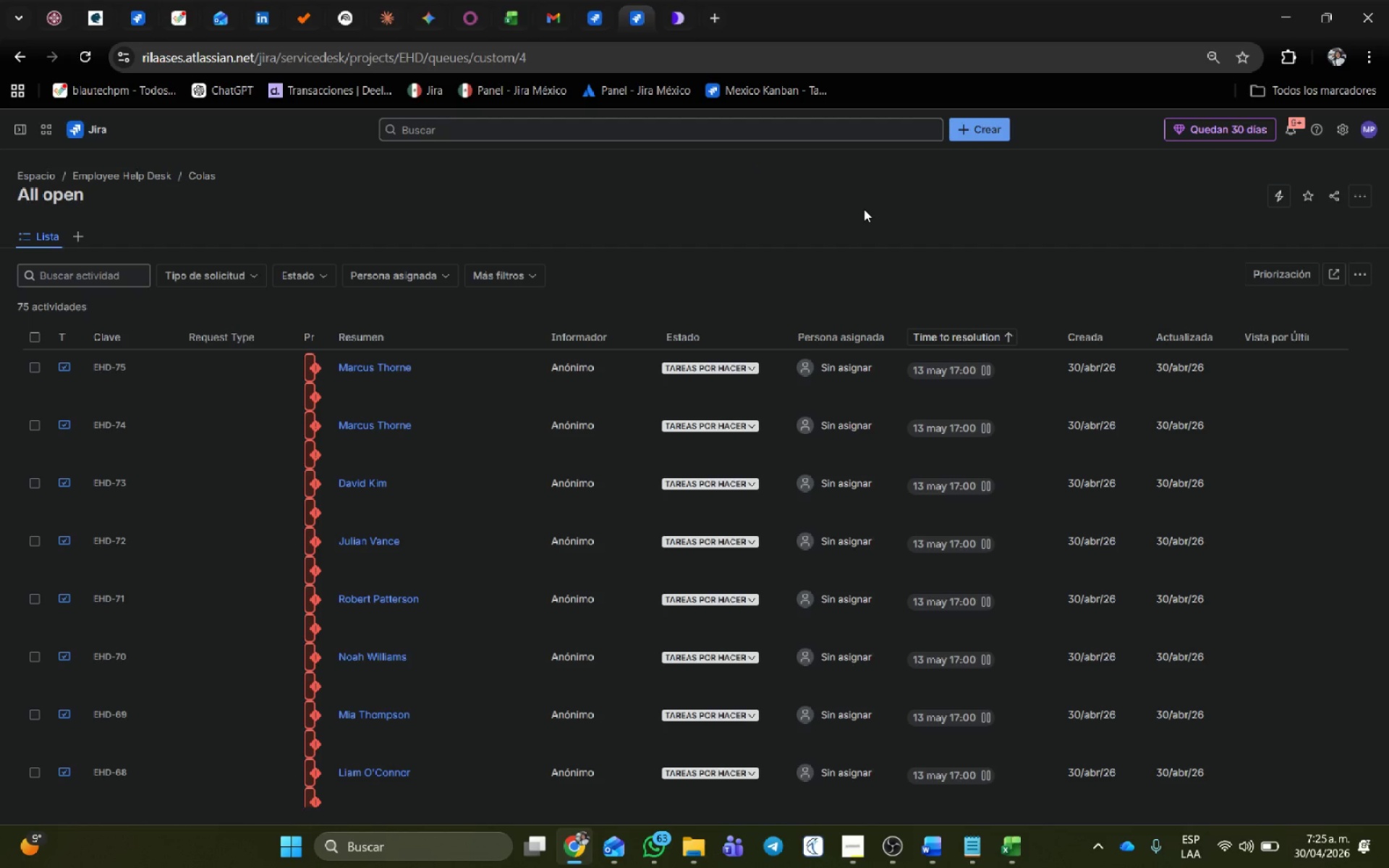 
key(Meta+Shift+S)
 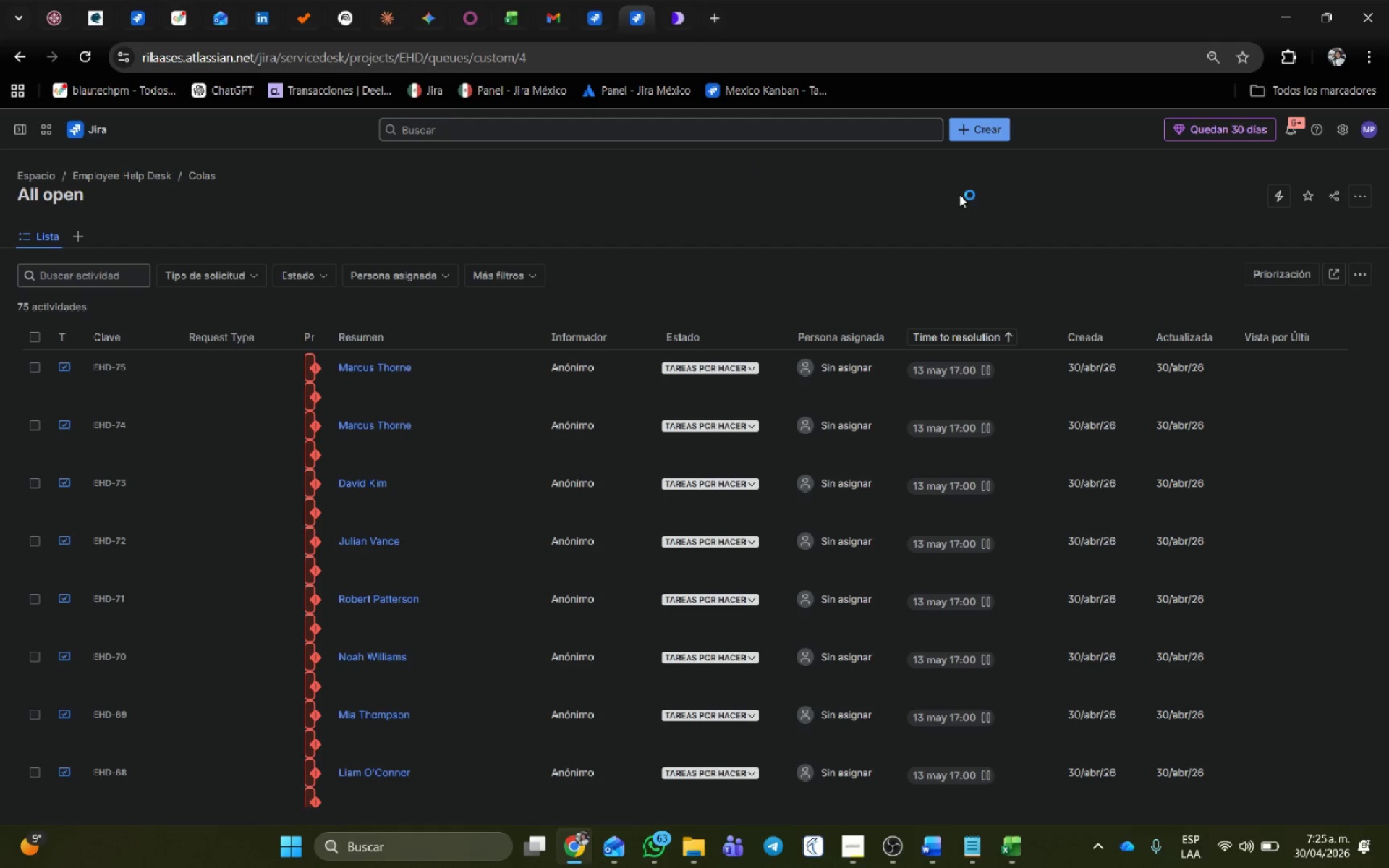 
key(Escape)
 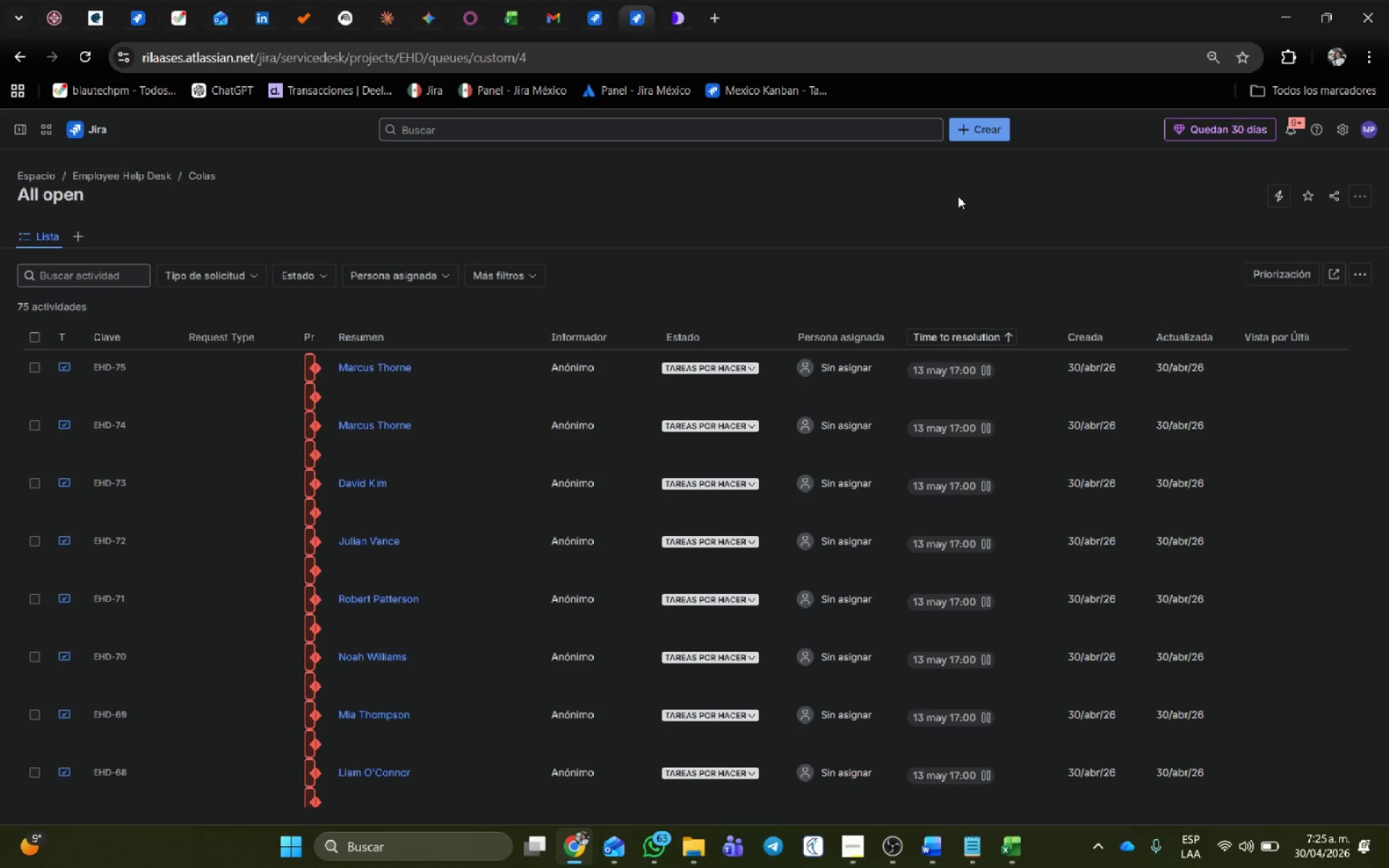 
wait(30.03)
 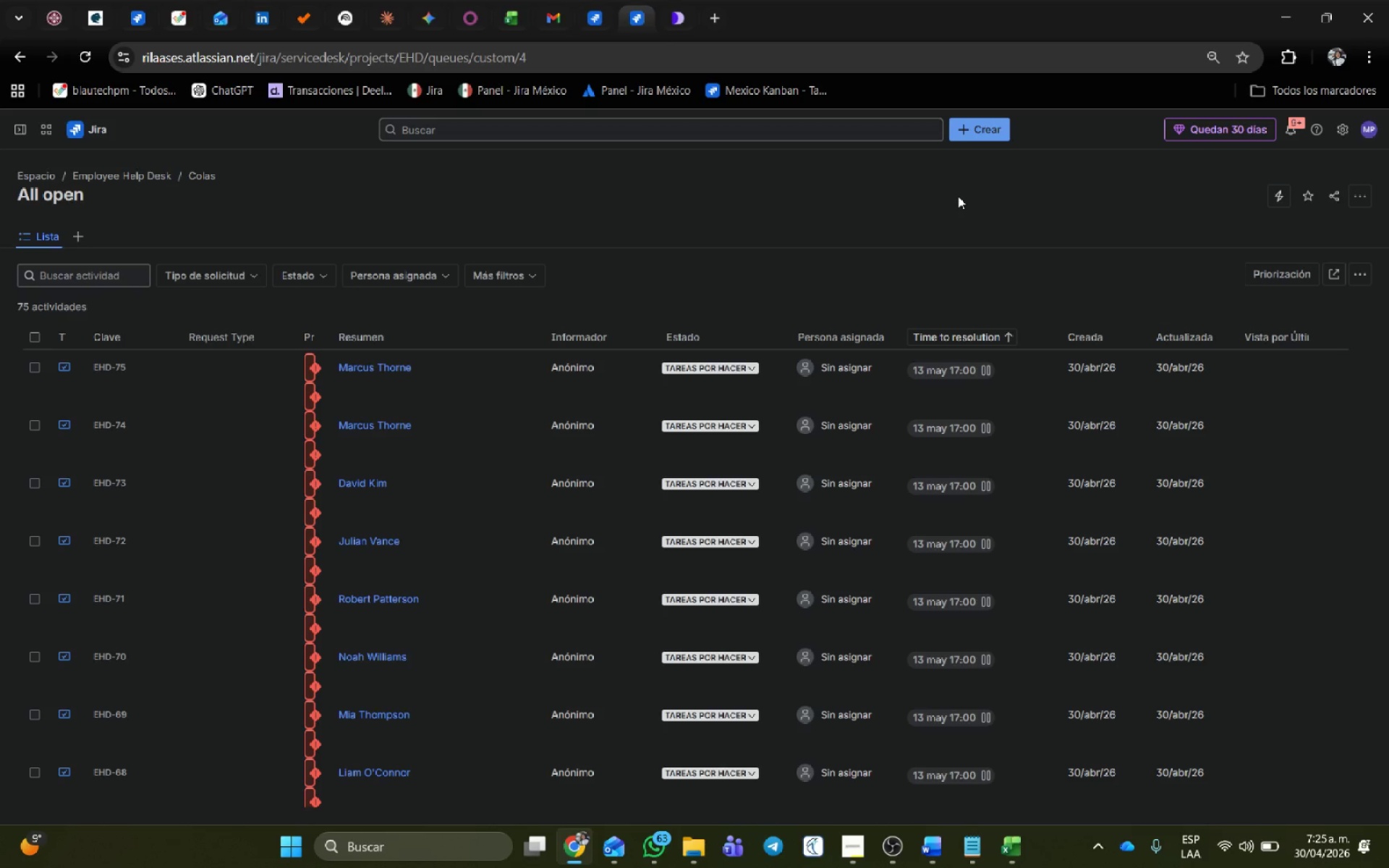 
left_click([35, 339])
 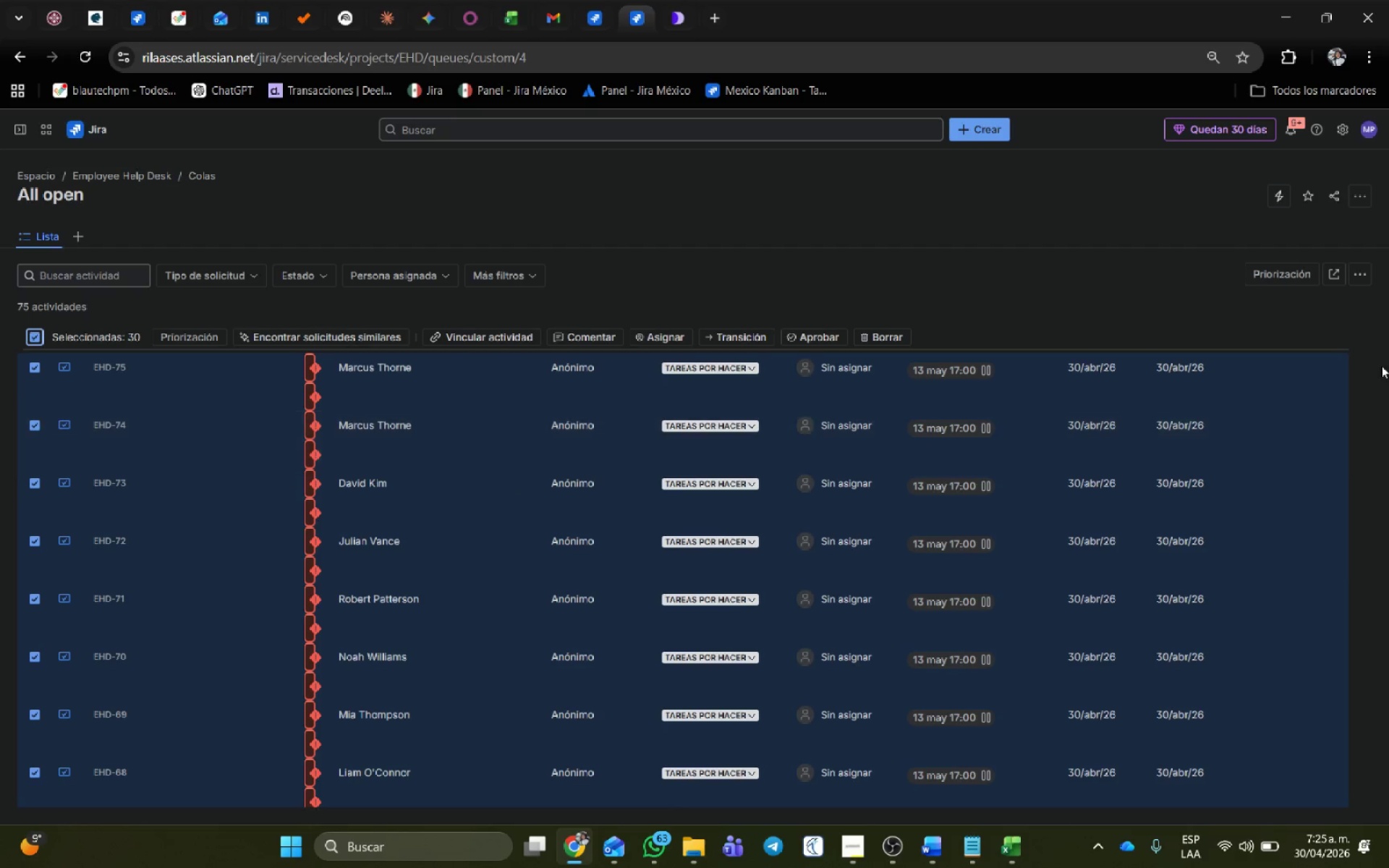 
mouse_move([1146, 388])
 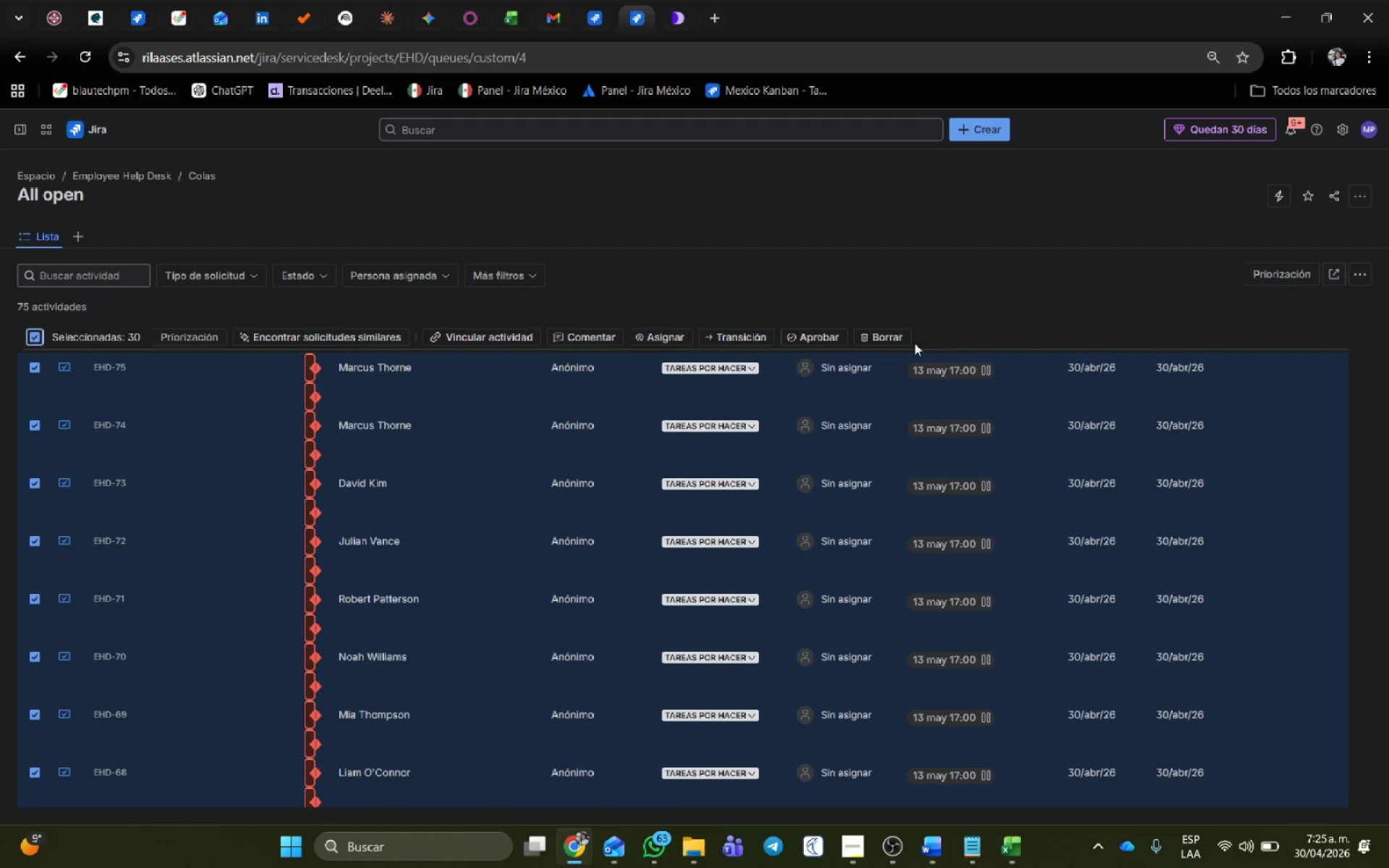 
left_click([904, 339])
 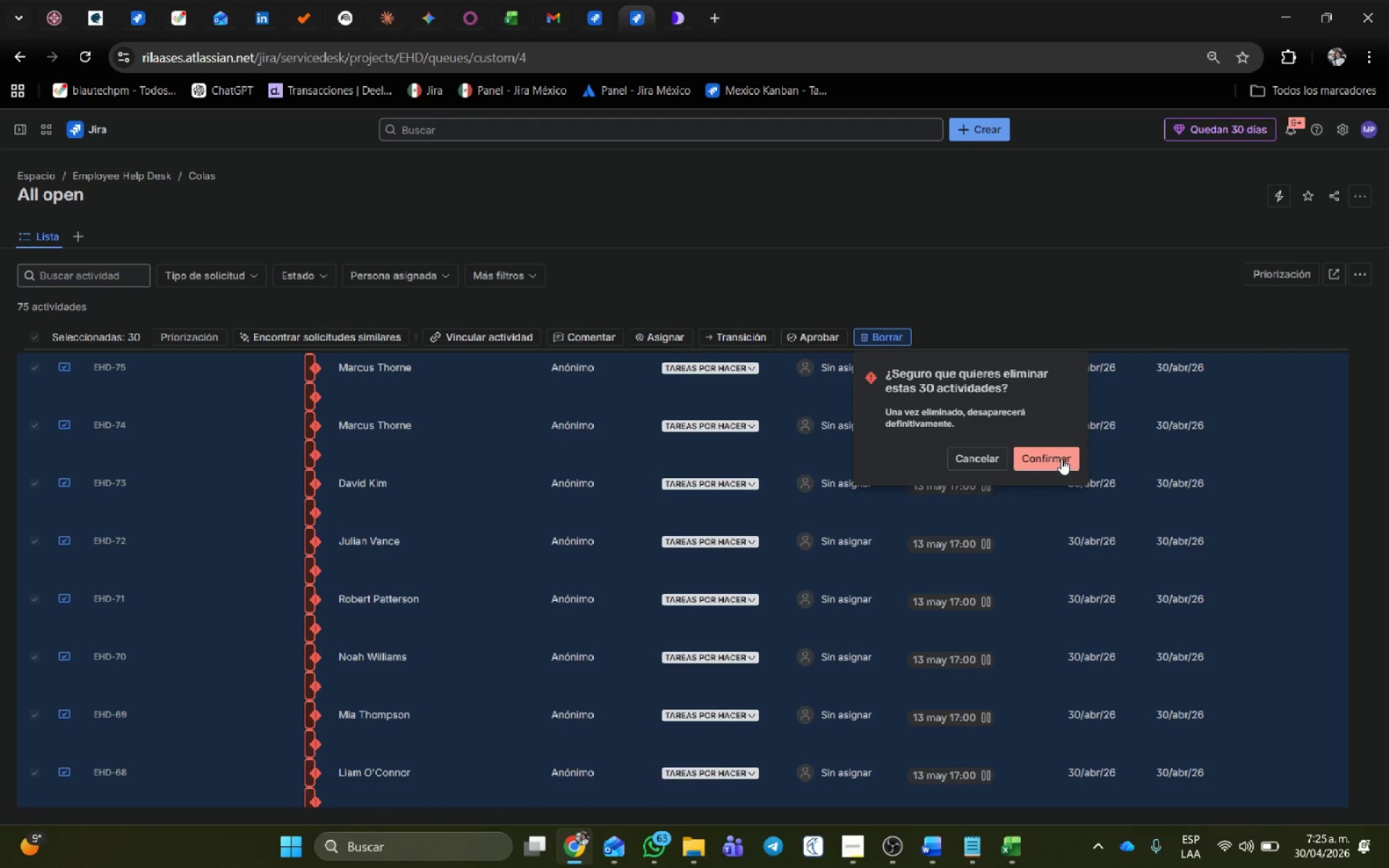 
left_click([1061, 459])
 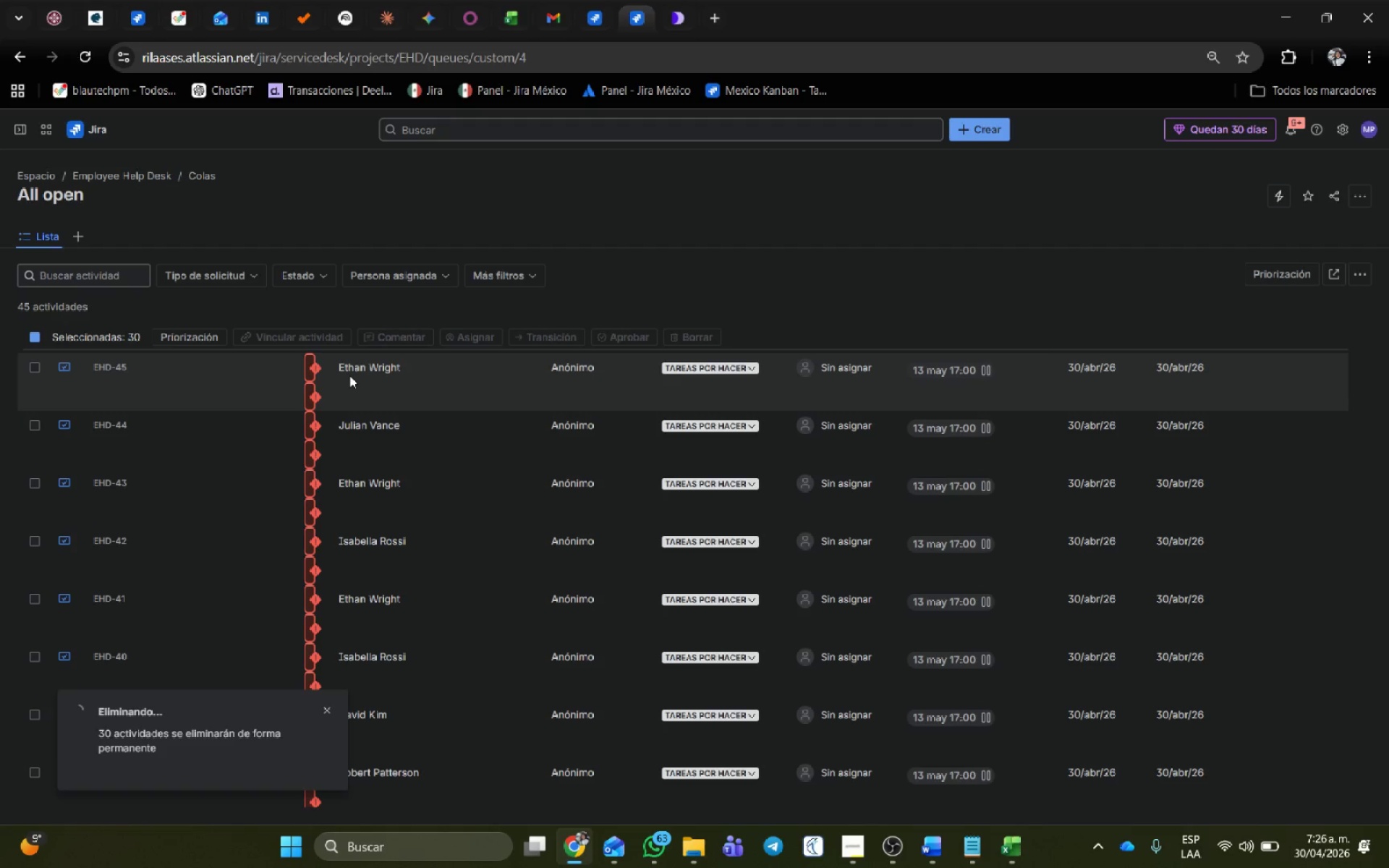 
wait(28.22)
 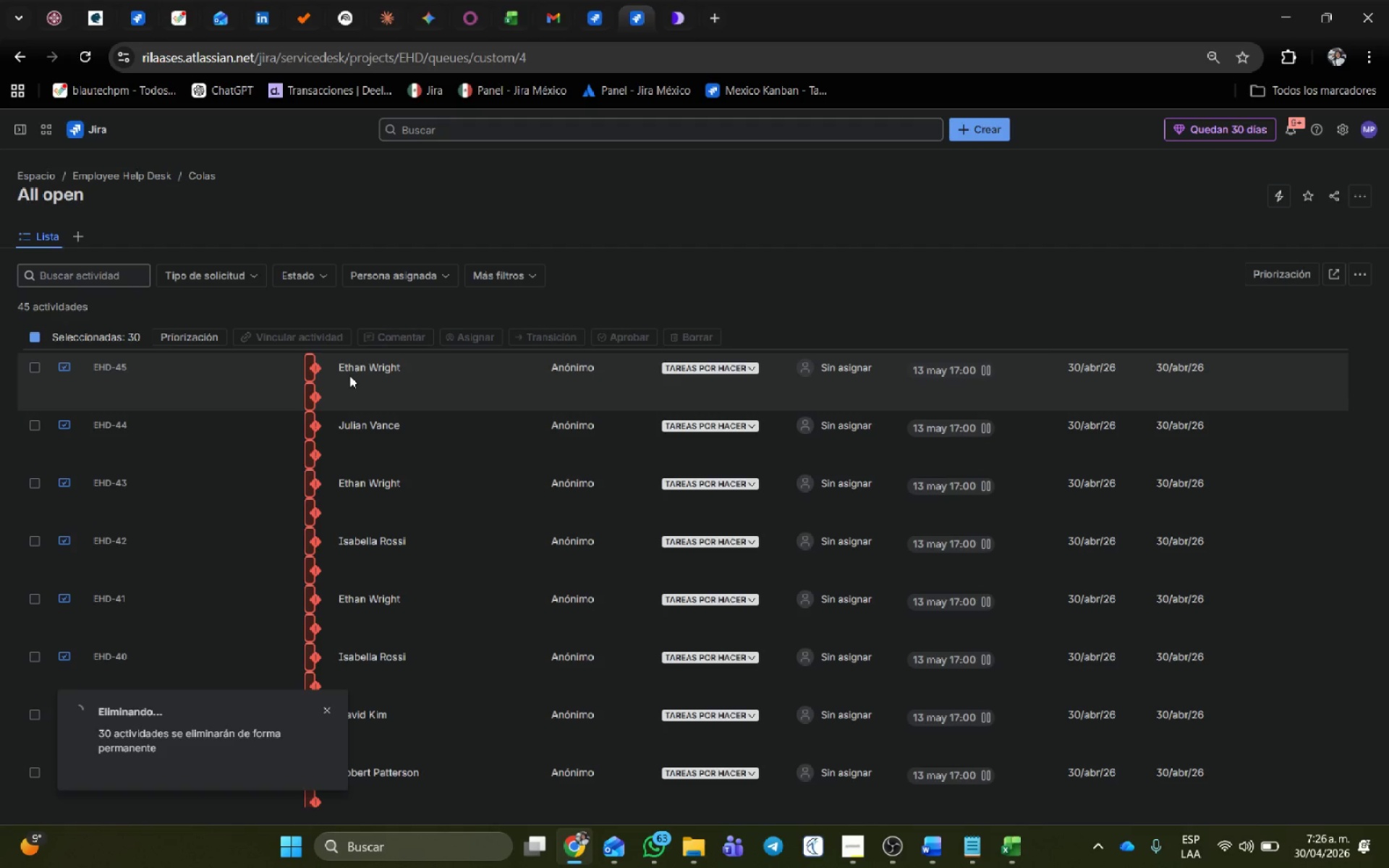 
left_click([33, 332])
 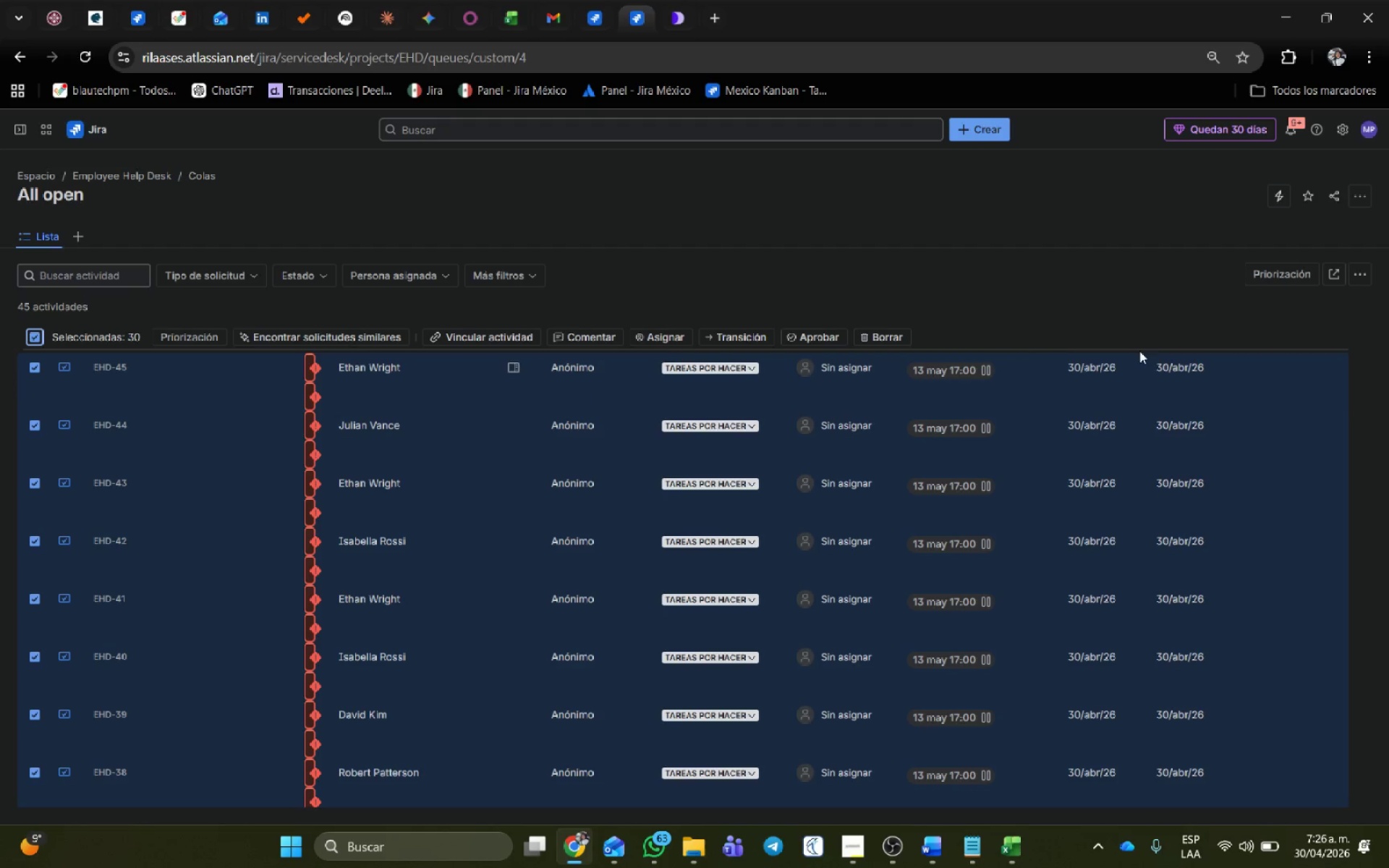 
left_click([882, 336])
 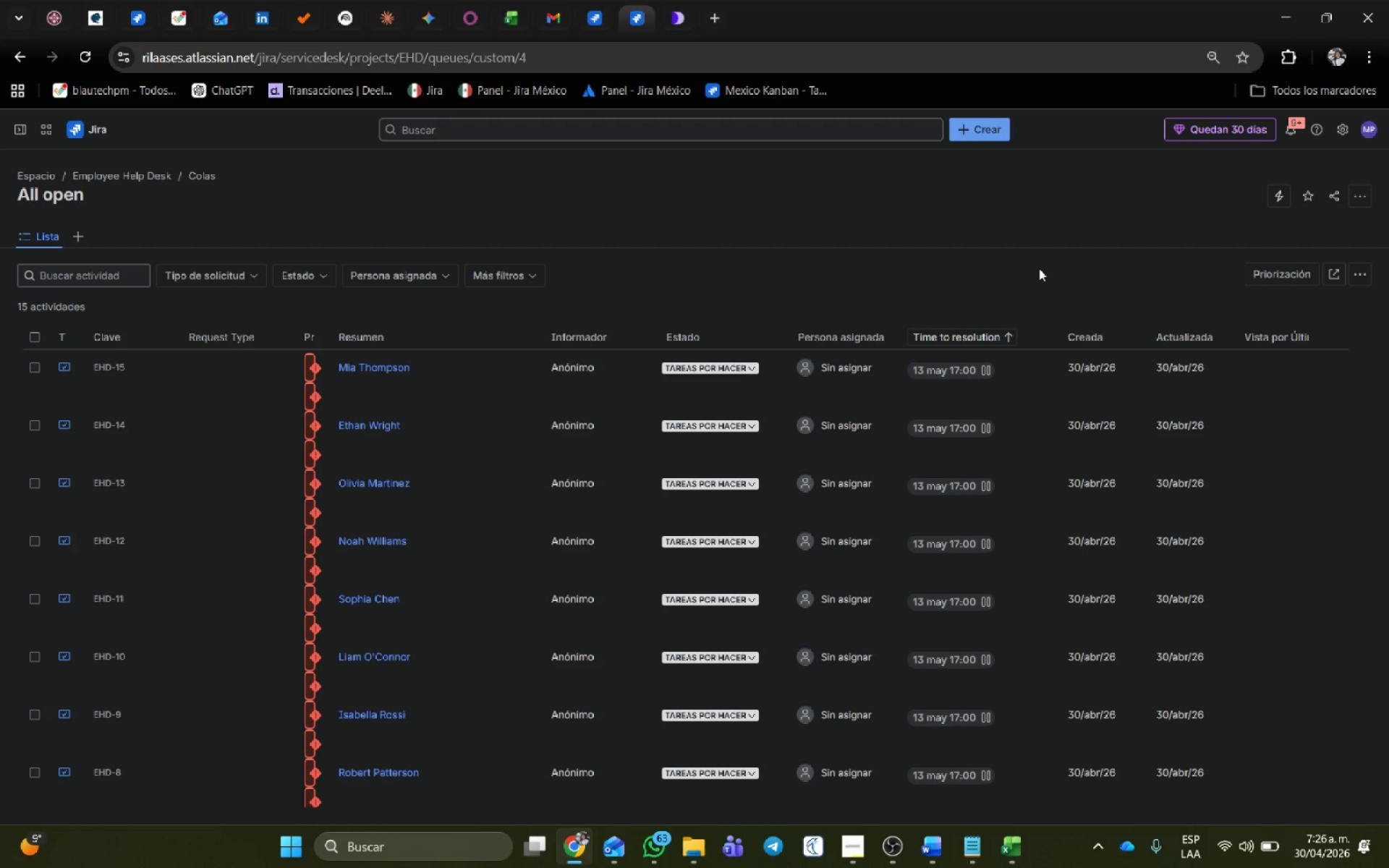 
wait(36.97)
 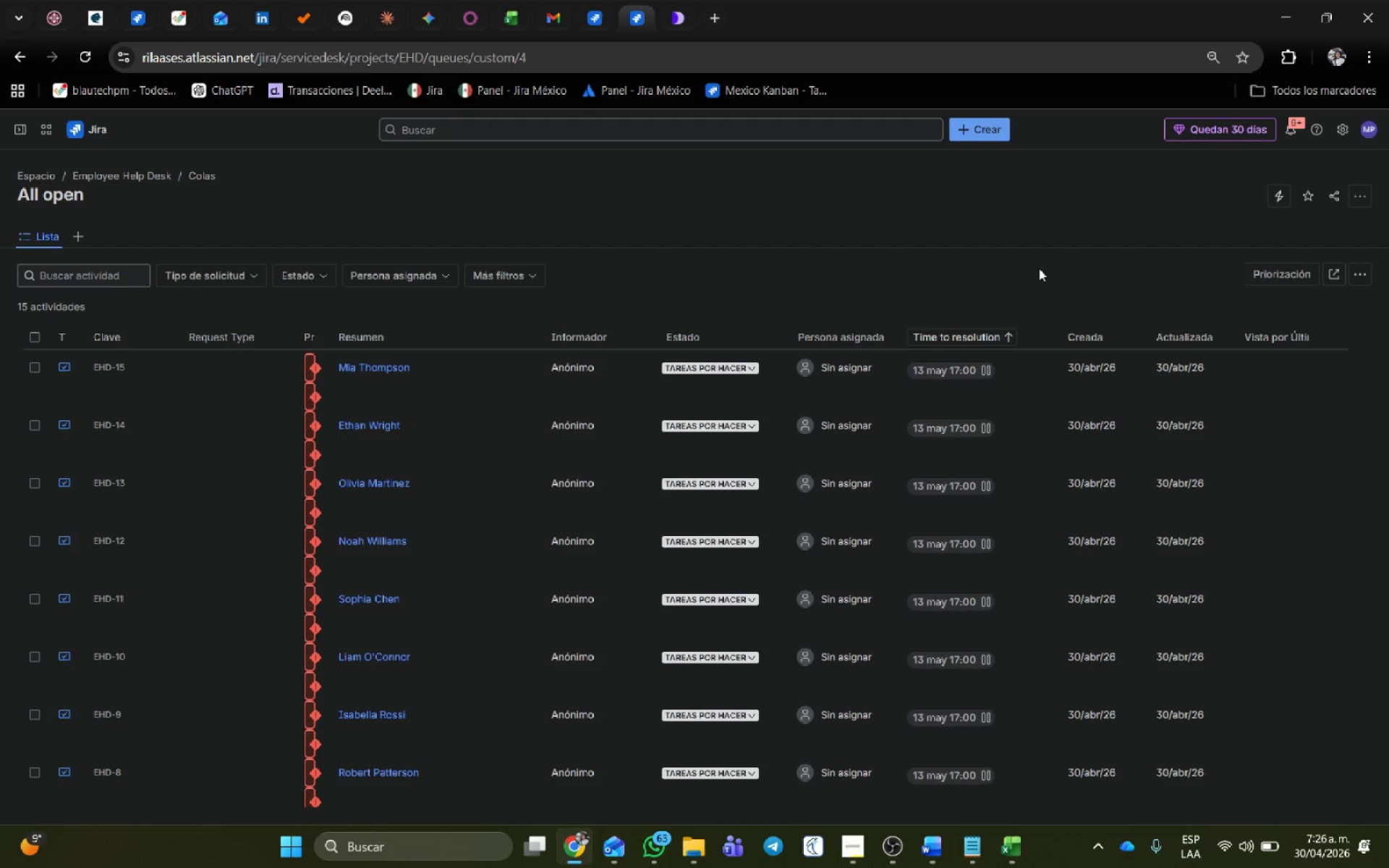 
left_click([34, 337])
 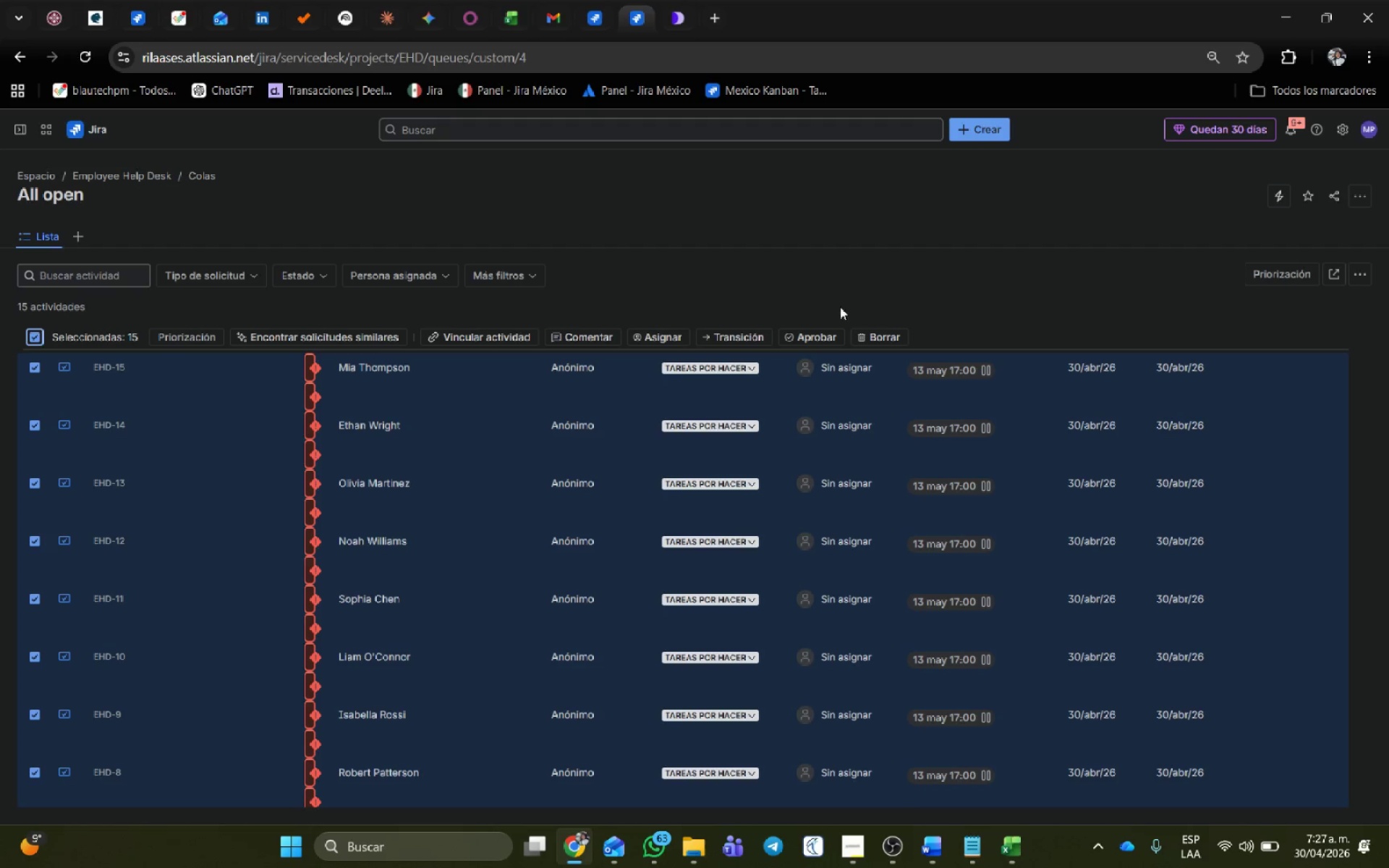 
left_click([888, 338])
 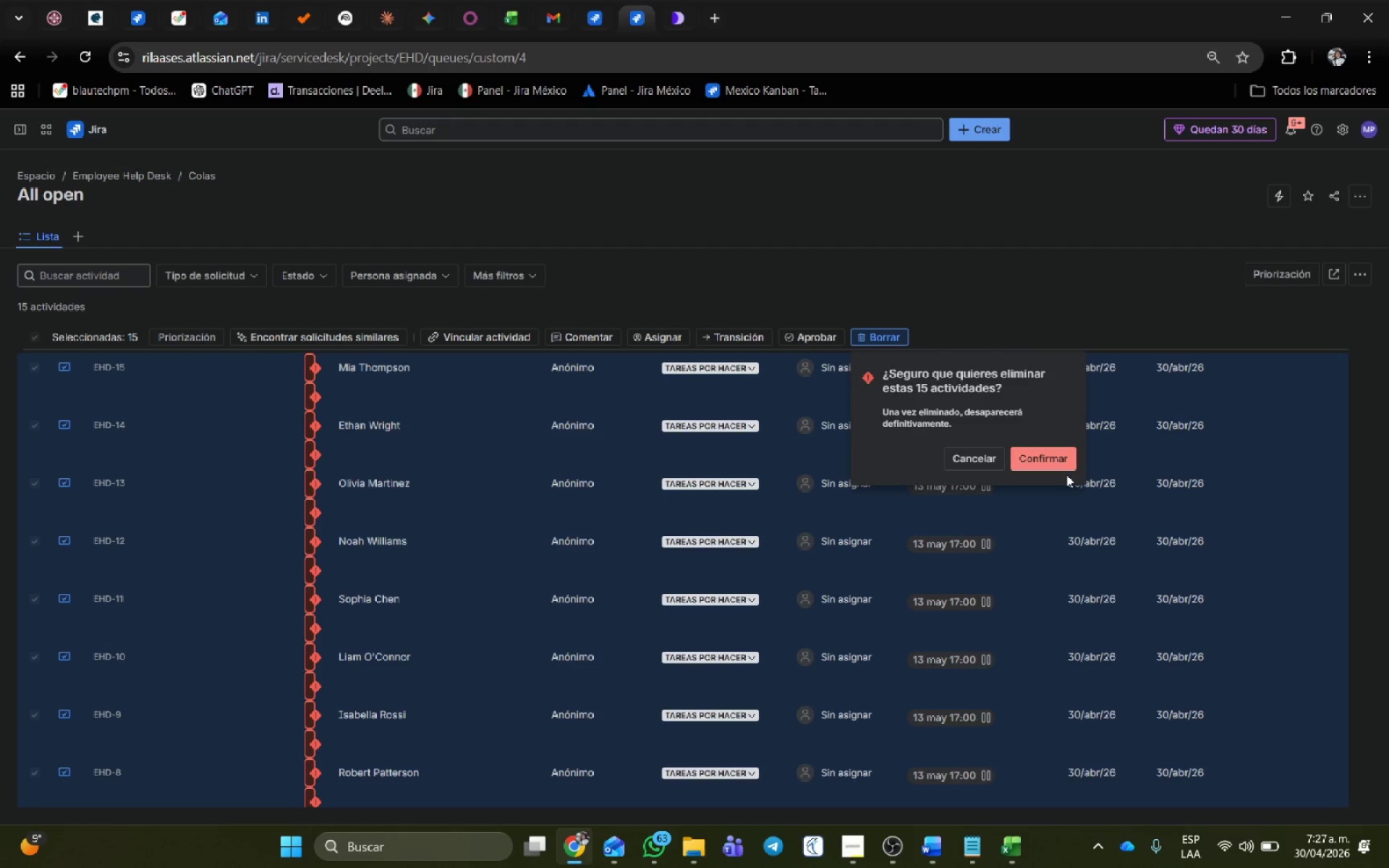 
left_click([1060, 465])
 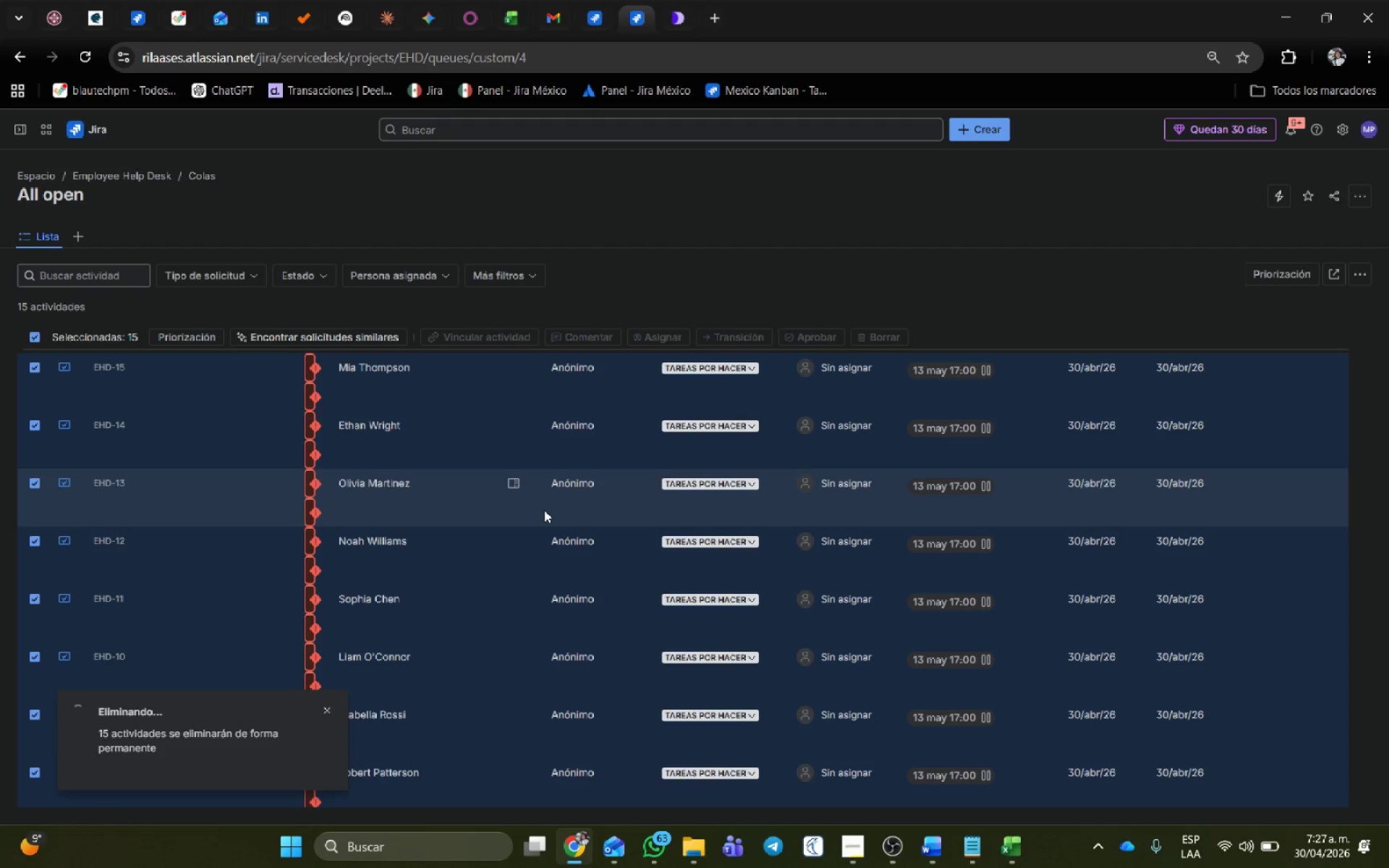 
wait(17.75)
 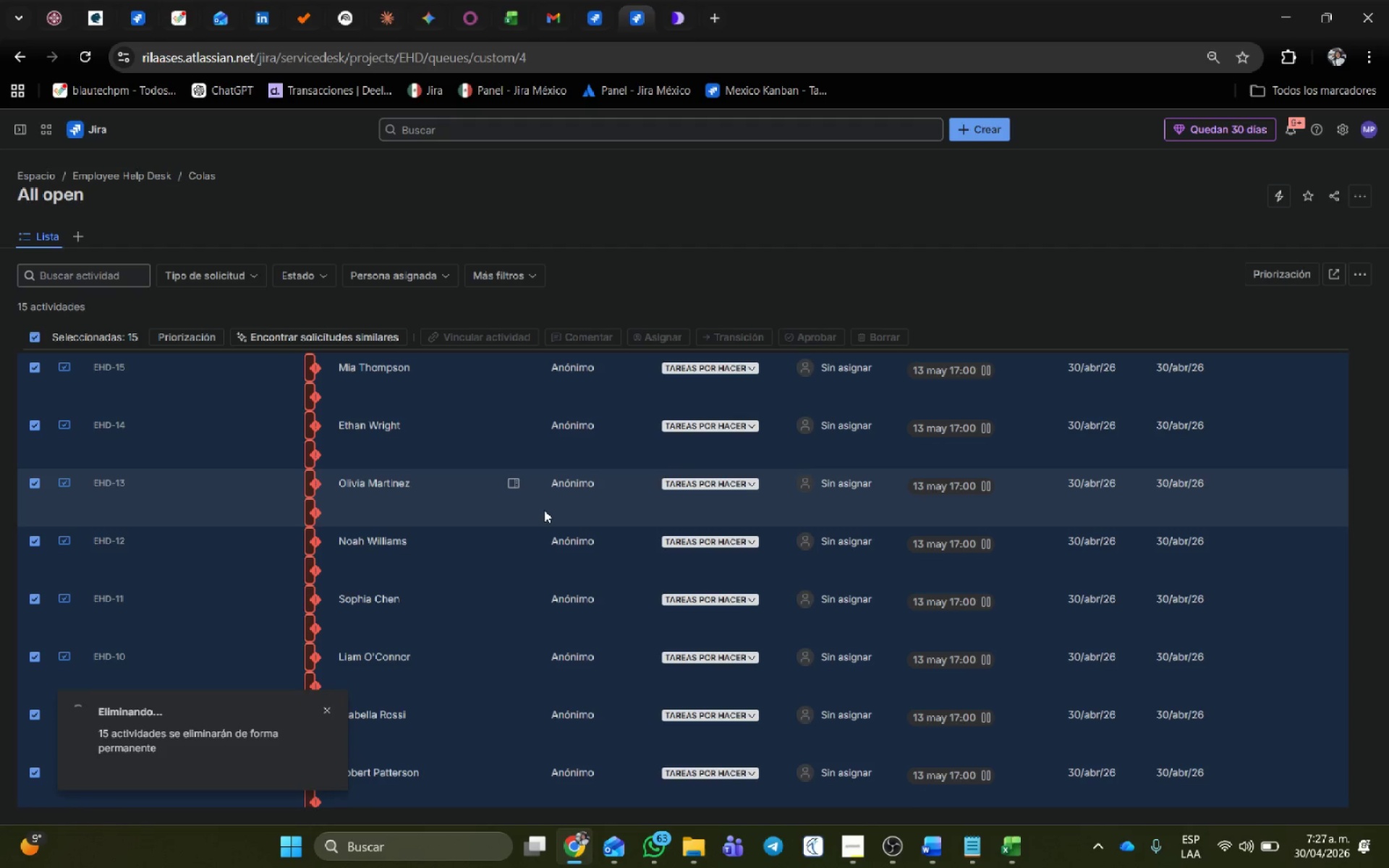 
left_click([1341, 132])
 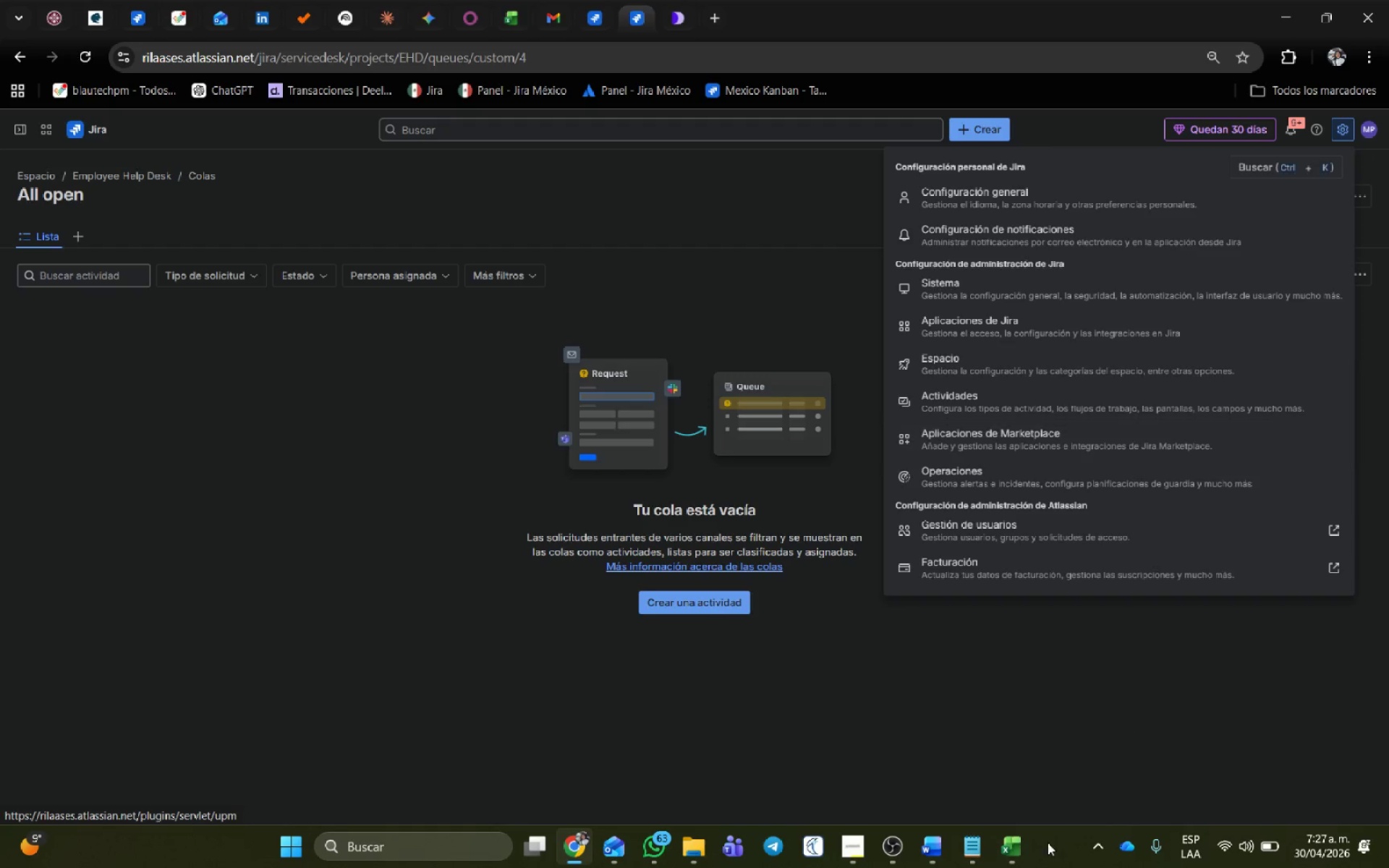 
left_click([1019, 853])
 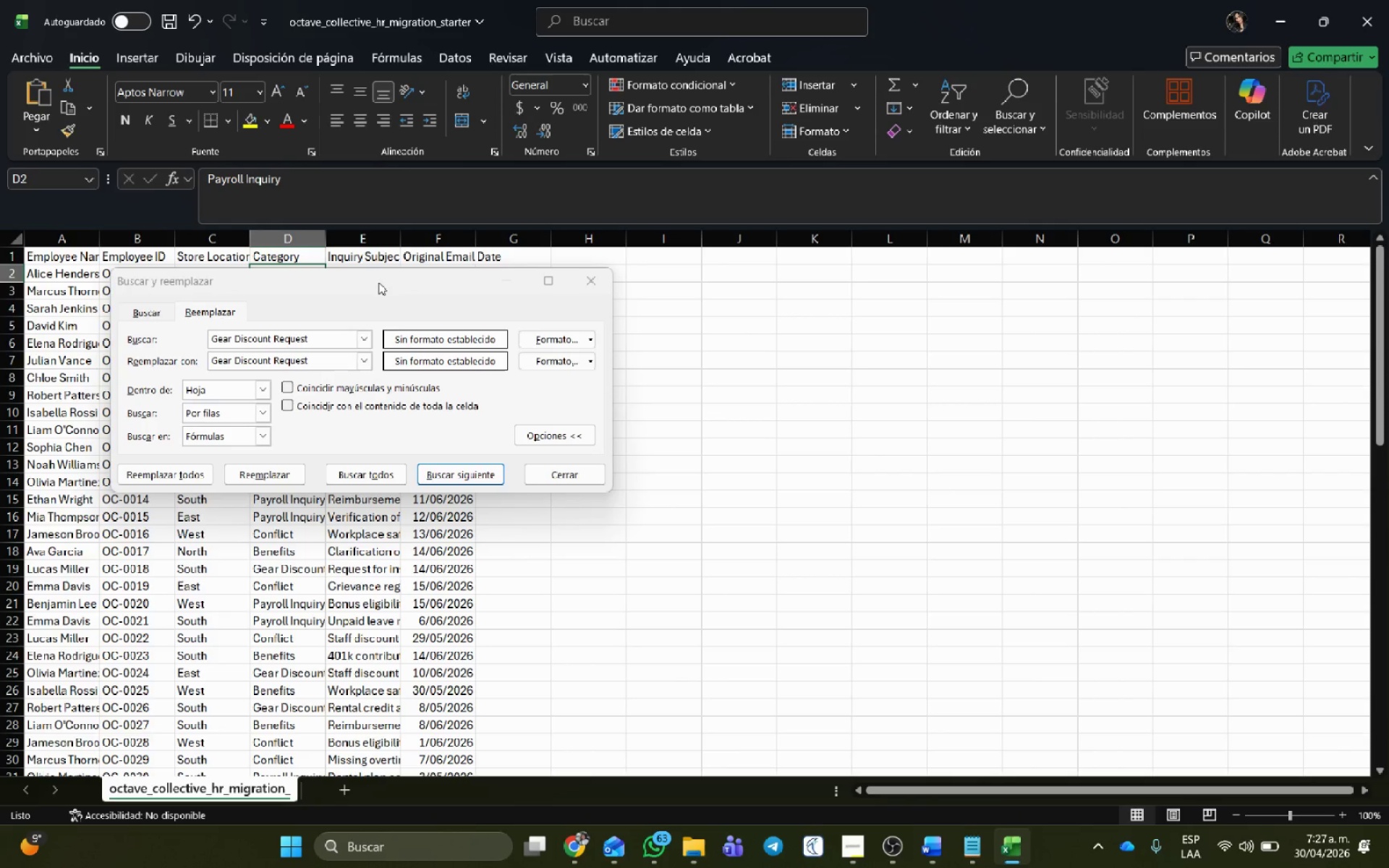 
left_click_drag(start_coordinate=[385, 279], to_coordinate=[932, 261])
 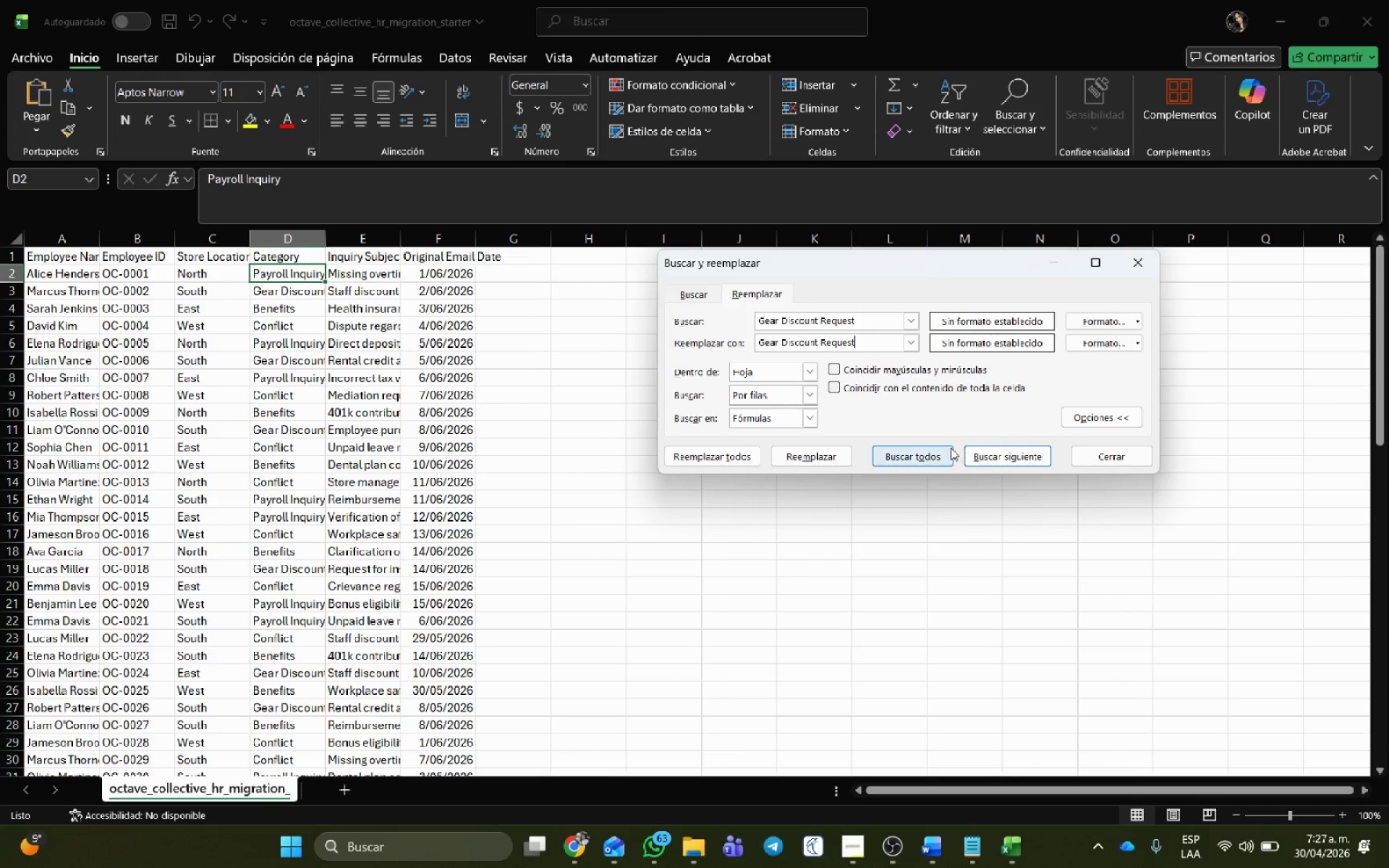 
left_click_drag(start_coordinate=[884, 320], to_coordinate=[410, 333])
 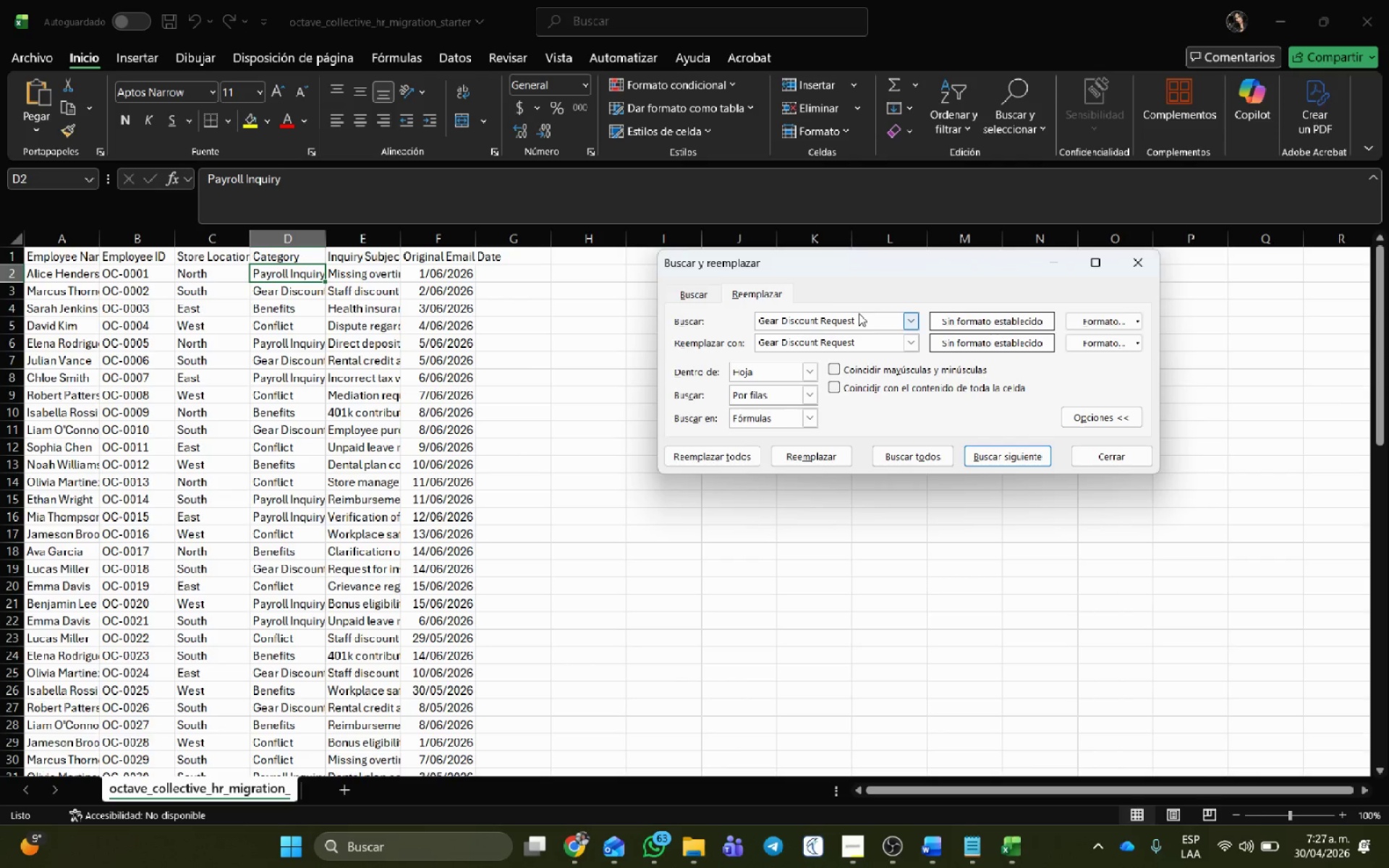 
double_click([870, 323])
 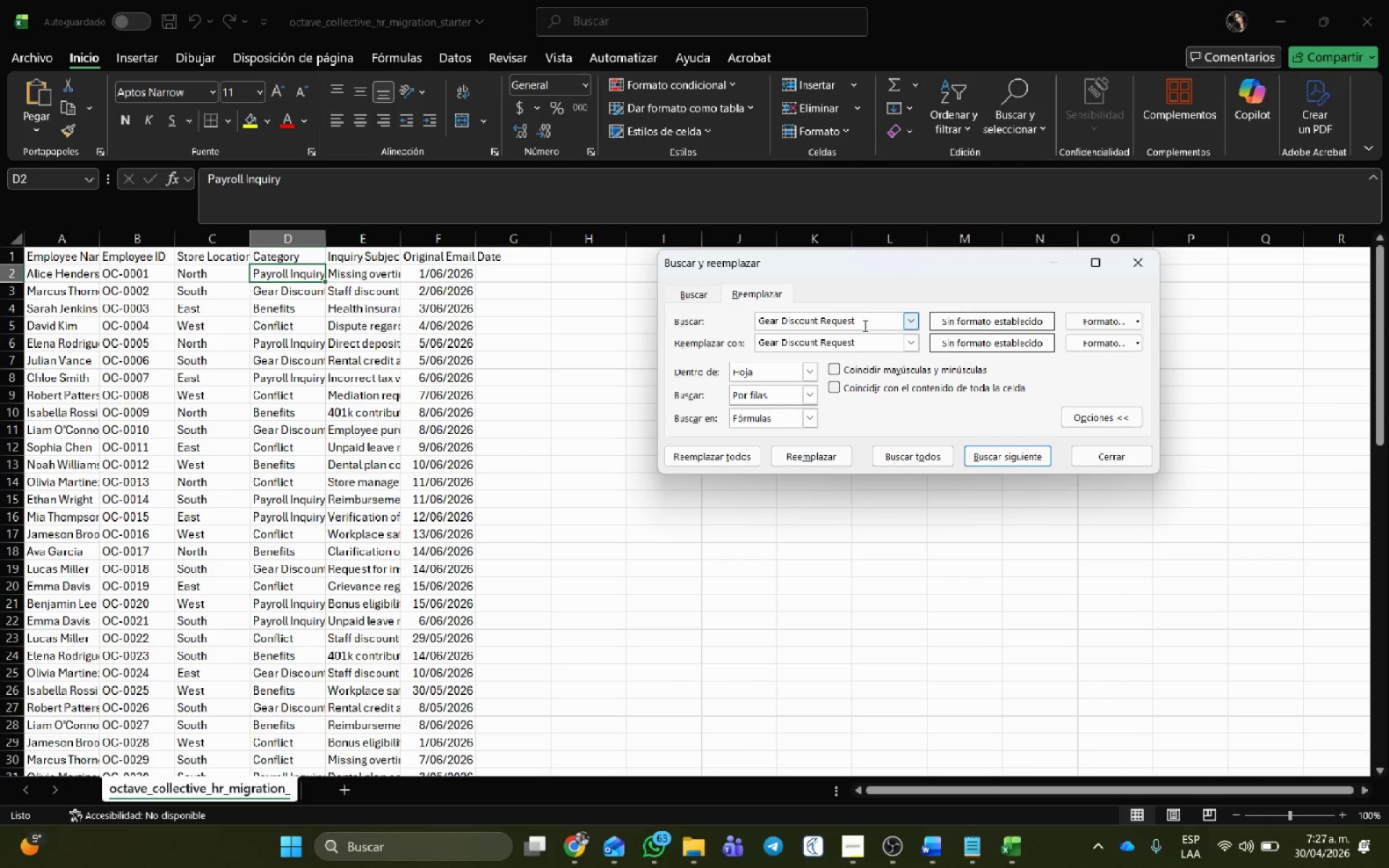 
hold_key(key=Backspace, duration=1.27)
 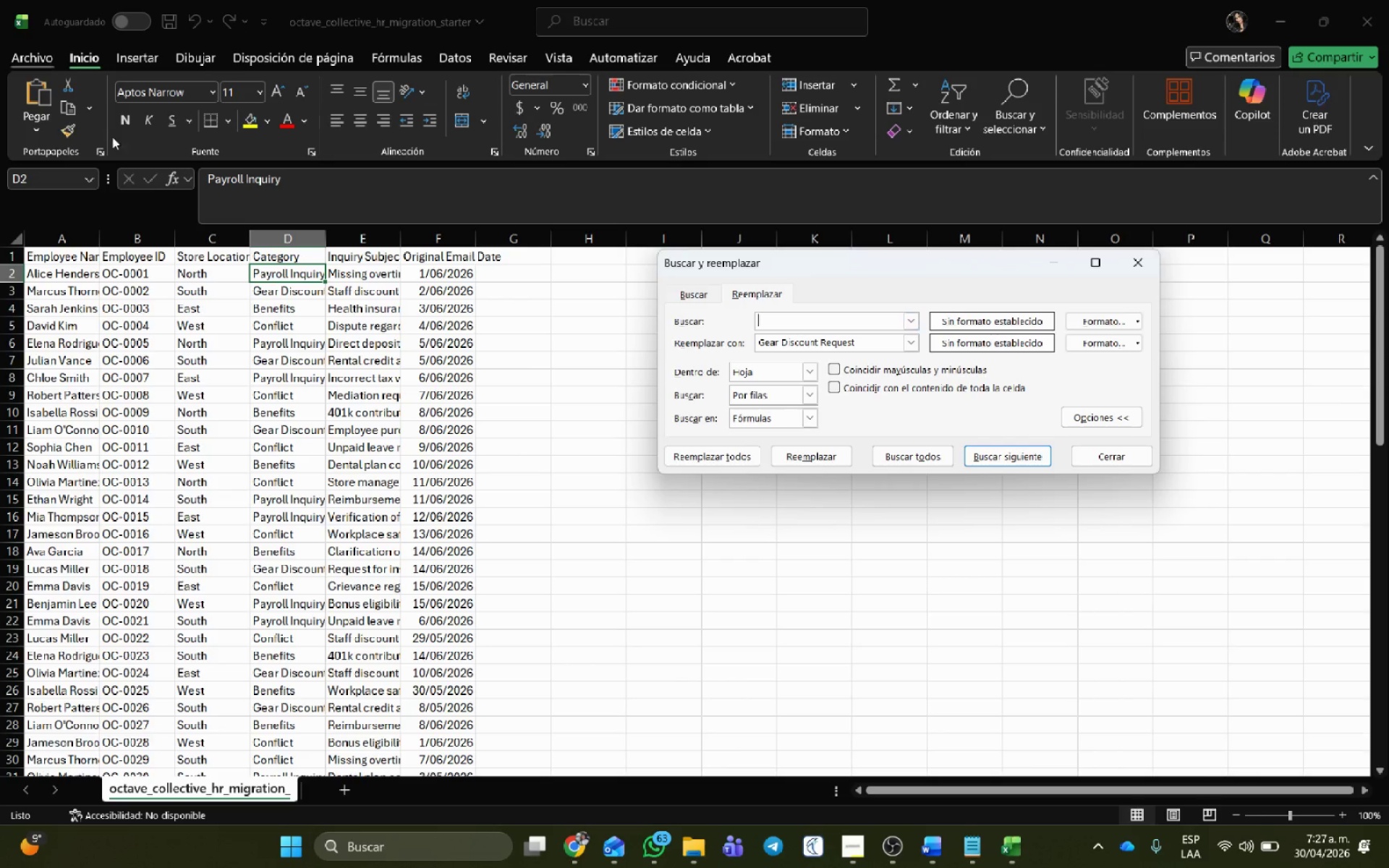 
left_click_drag(start_coordinate=[327, 237], to_coordinate=[422, 236])
 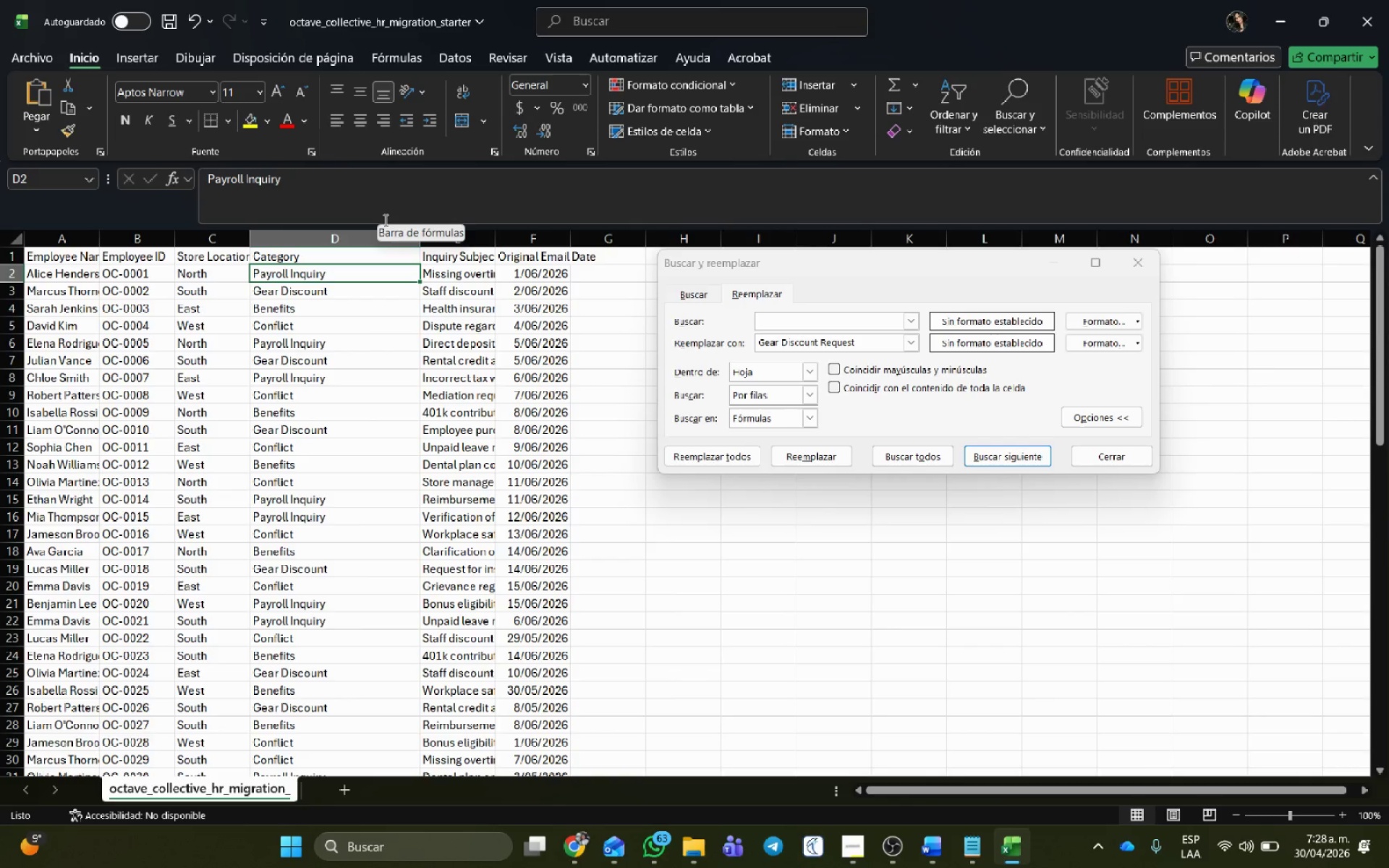 
wait(34.5)
 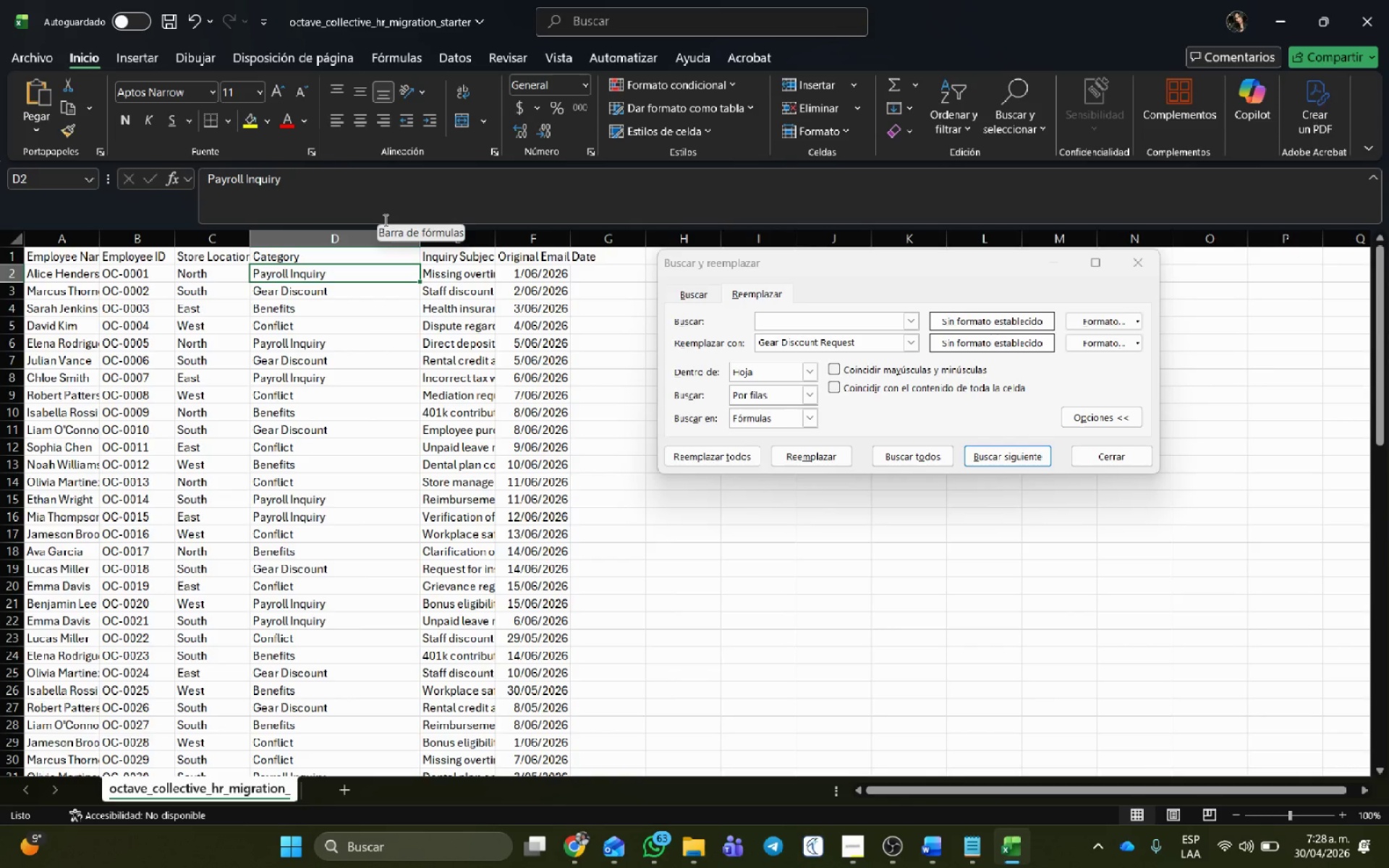 
left_click([562, 757])
 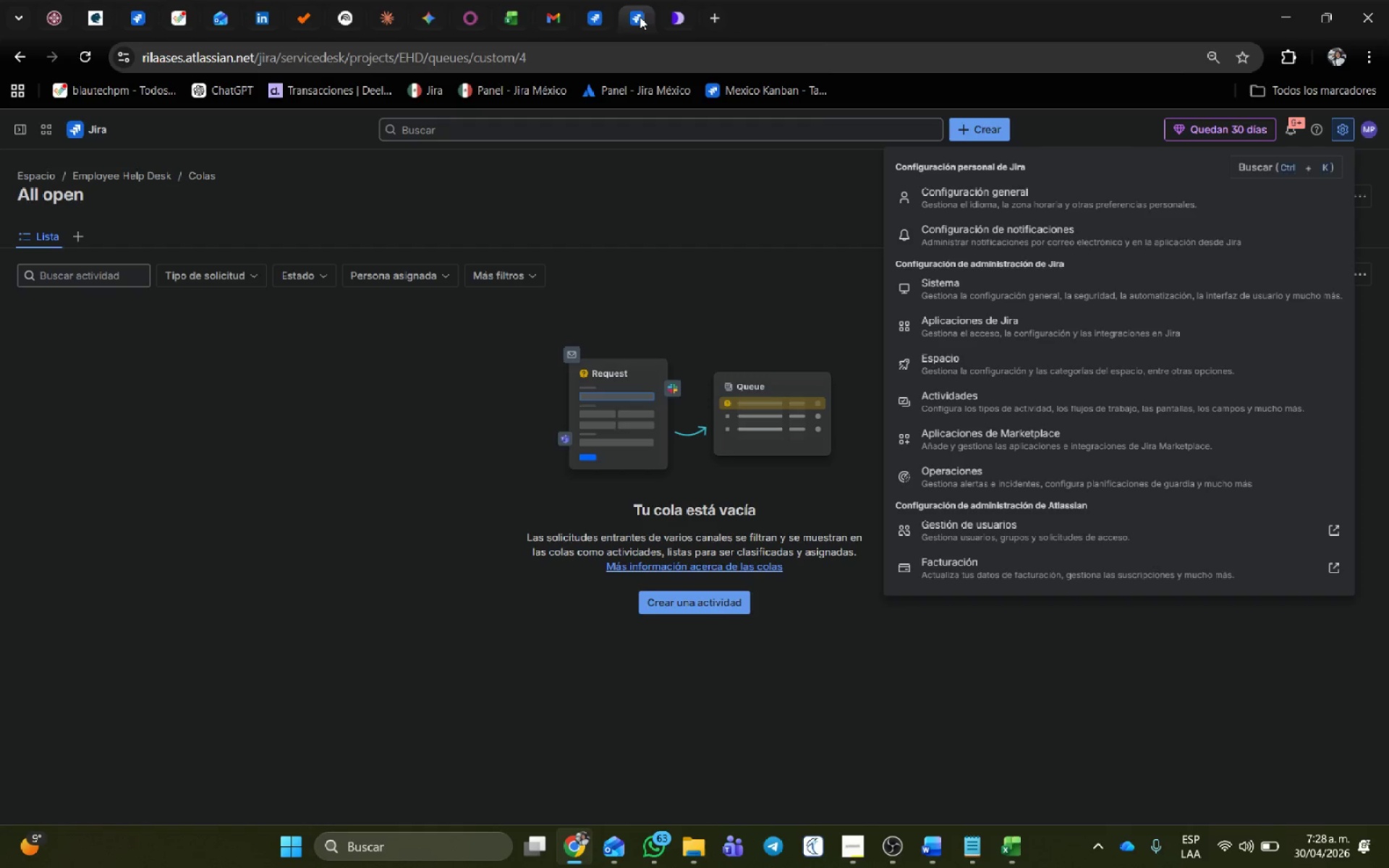 
left_click([597, 12])
 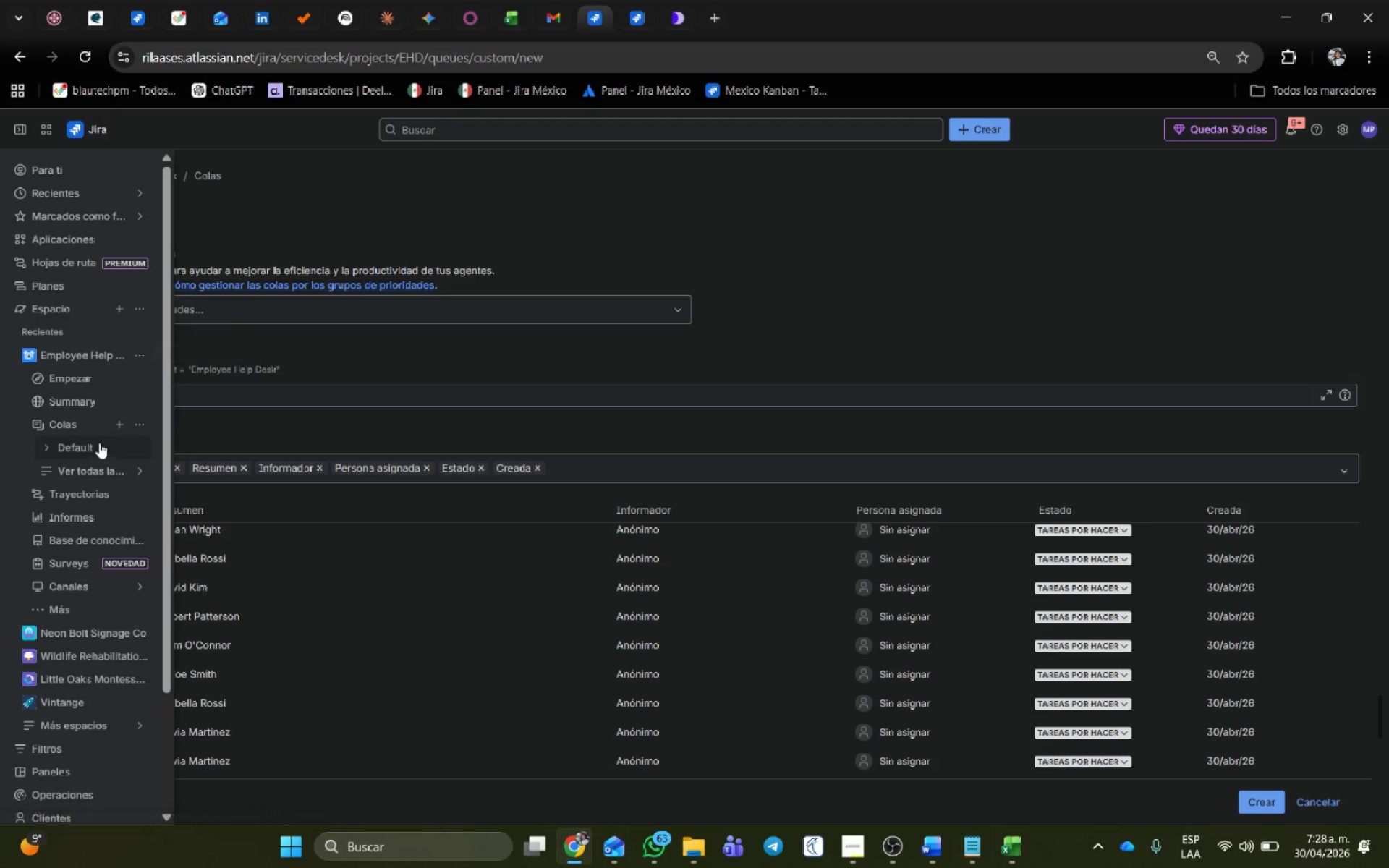 
left_click([141, 352])
 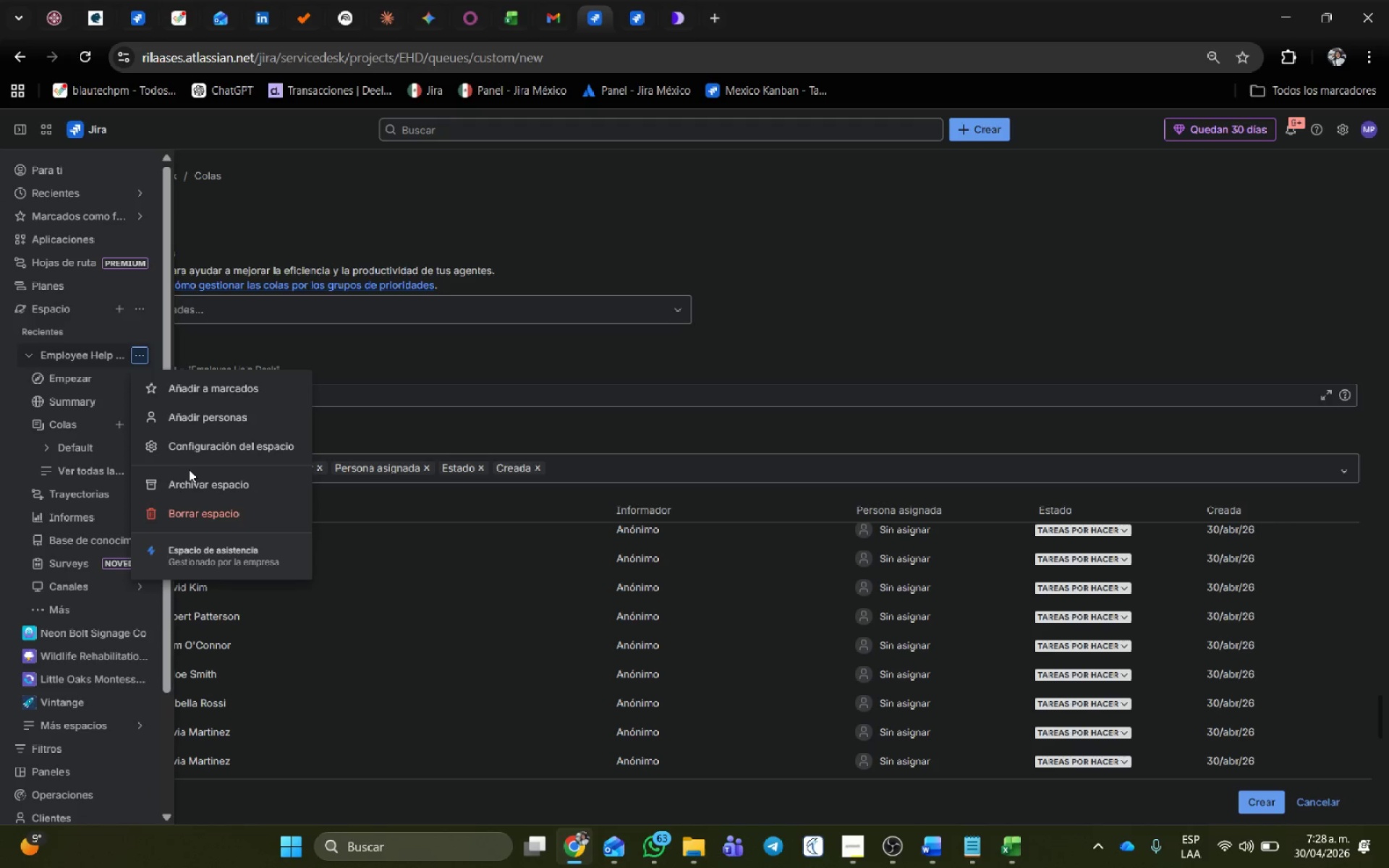 
left_click([190, 444])
 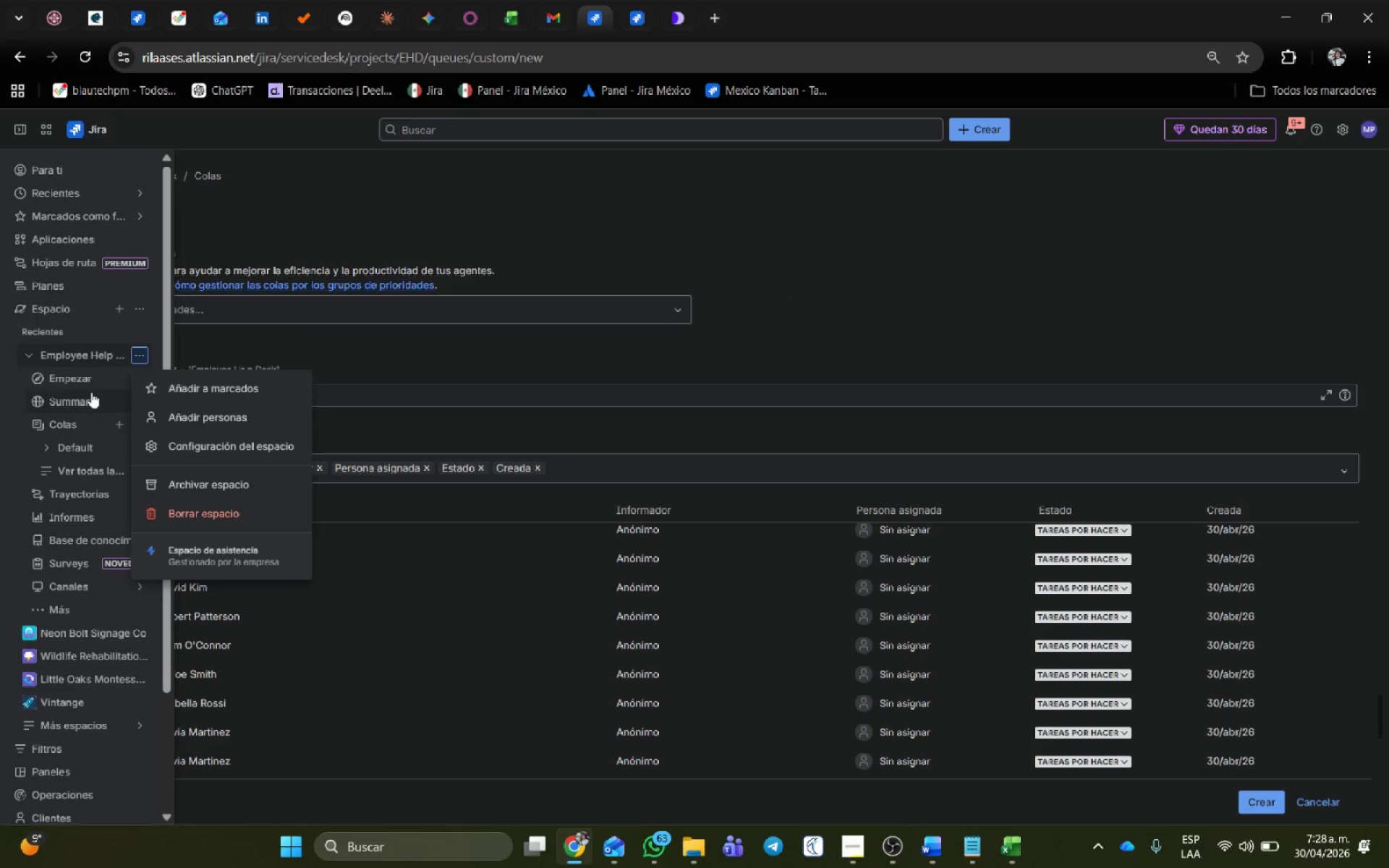 
left_click([235, 447])
 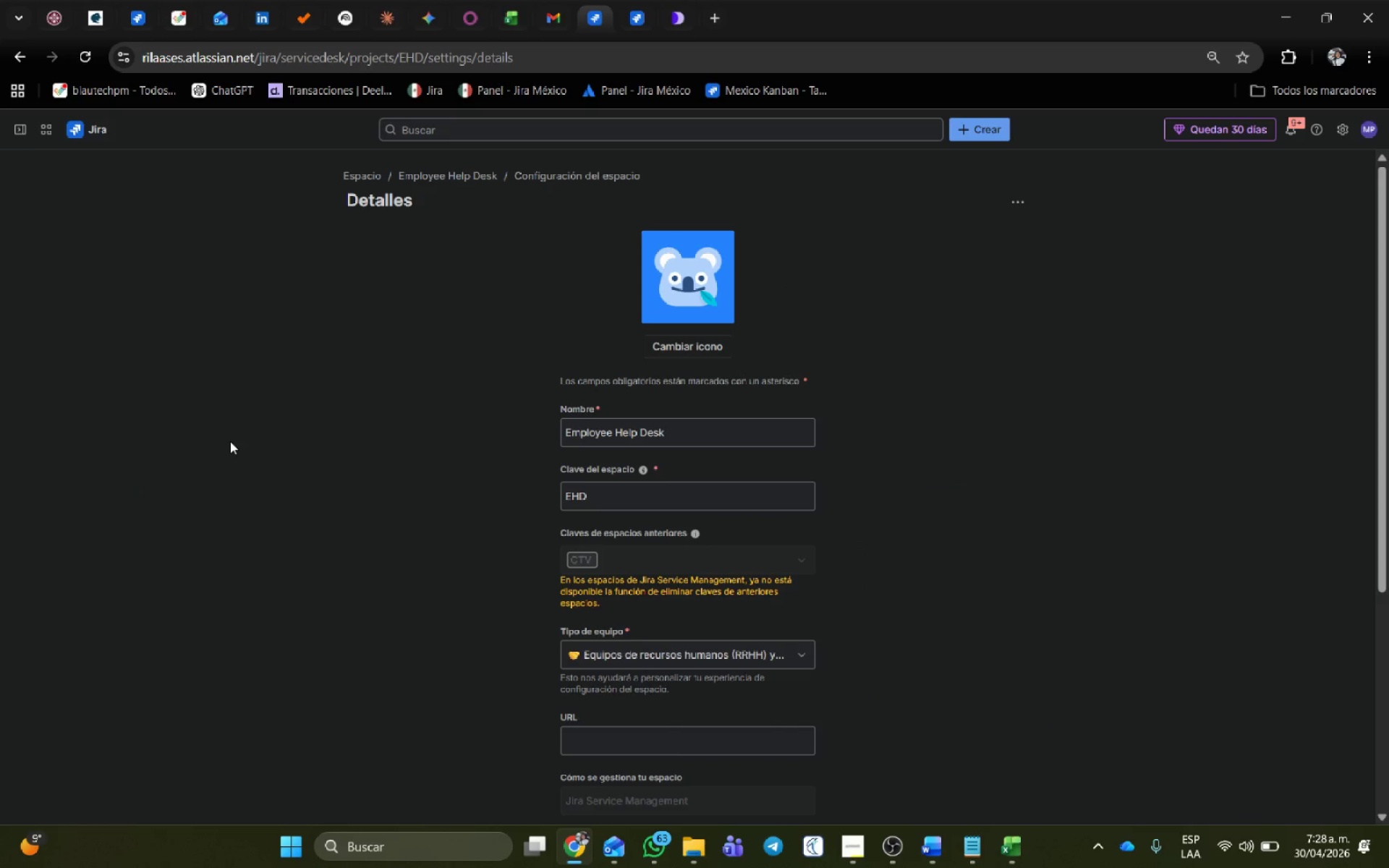 
wait(27.62)
 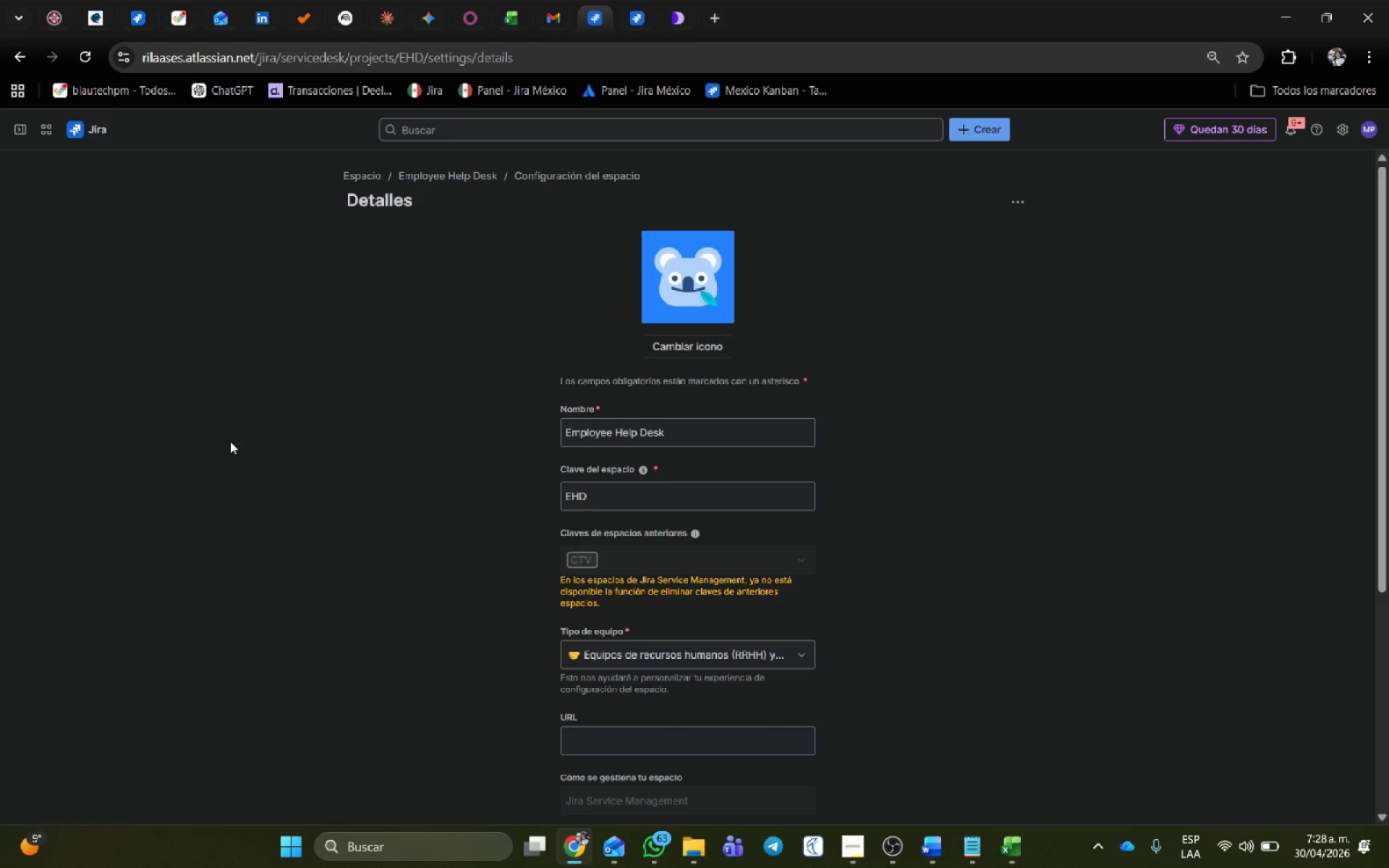 
left_click([90, 475])
 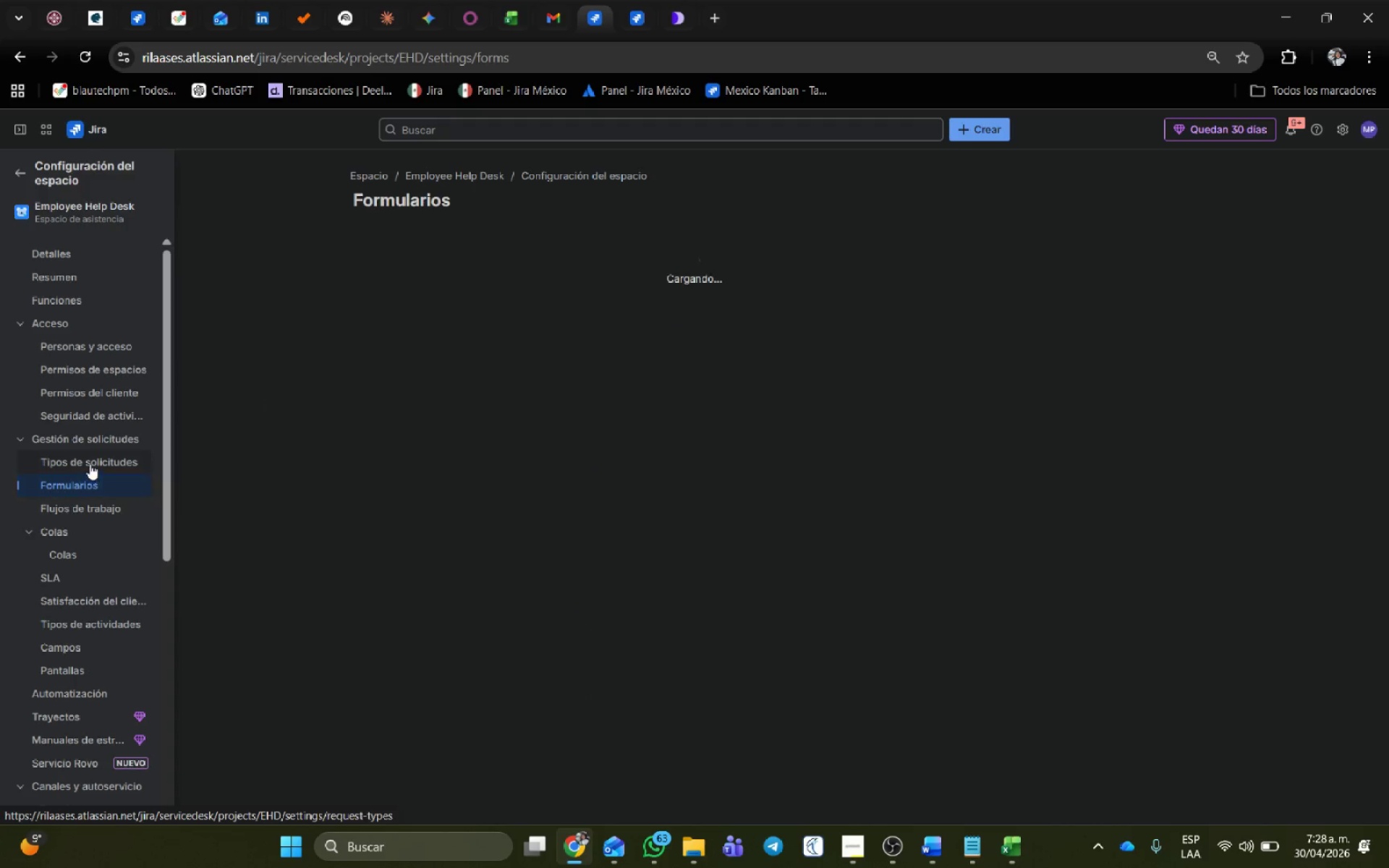 
left_click([90, 461])
 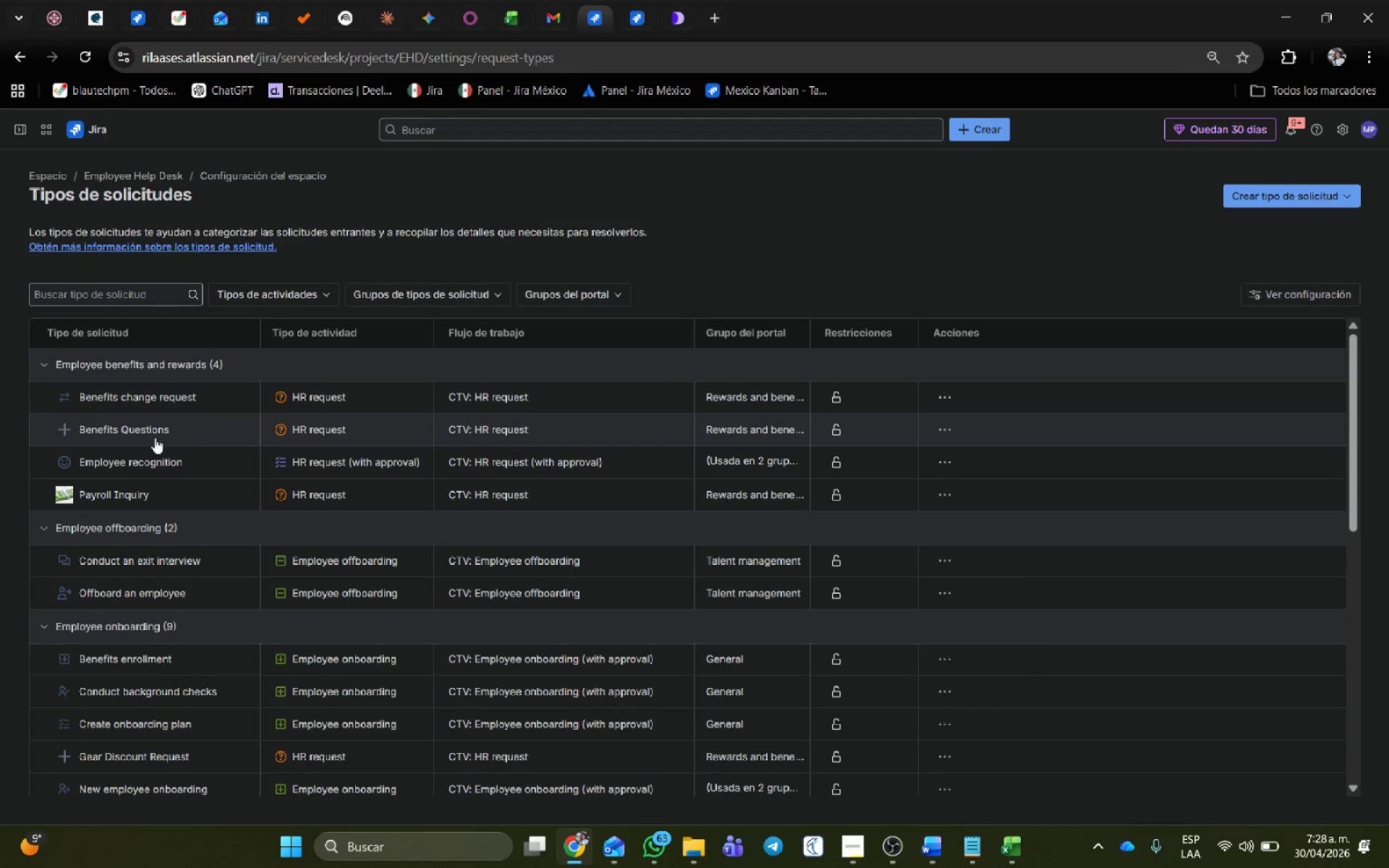 
left_click_drag(start_coordinate=[185, 433], to_coordinate=[80, 430])
 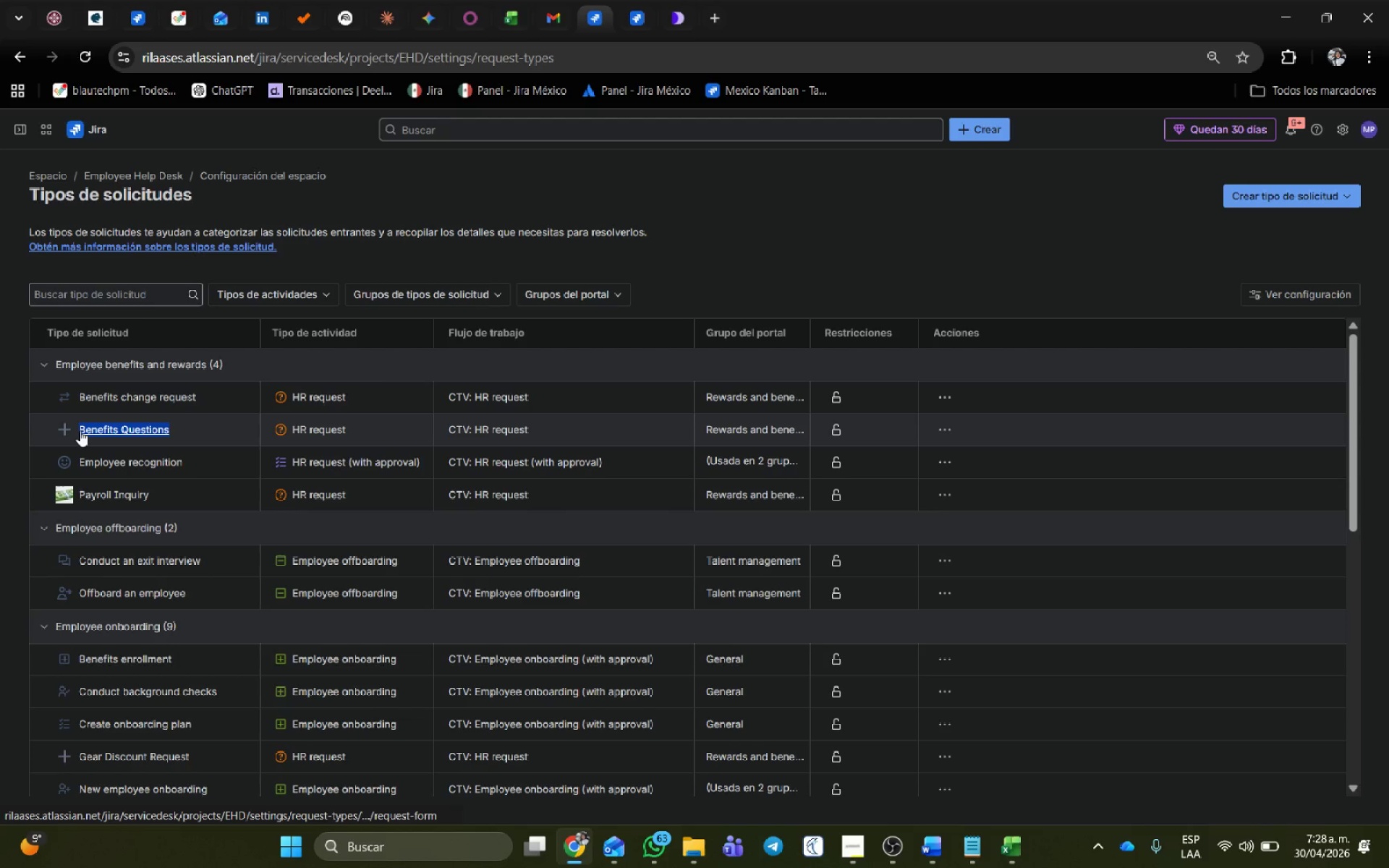 
key(Control+C)
 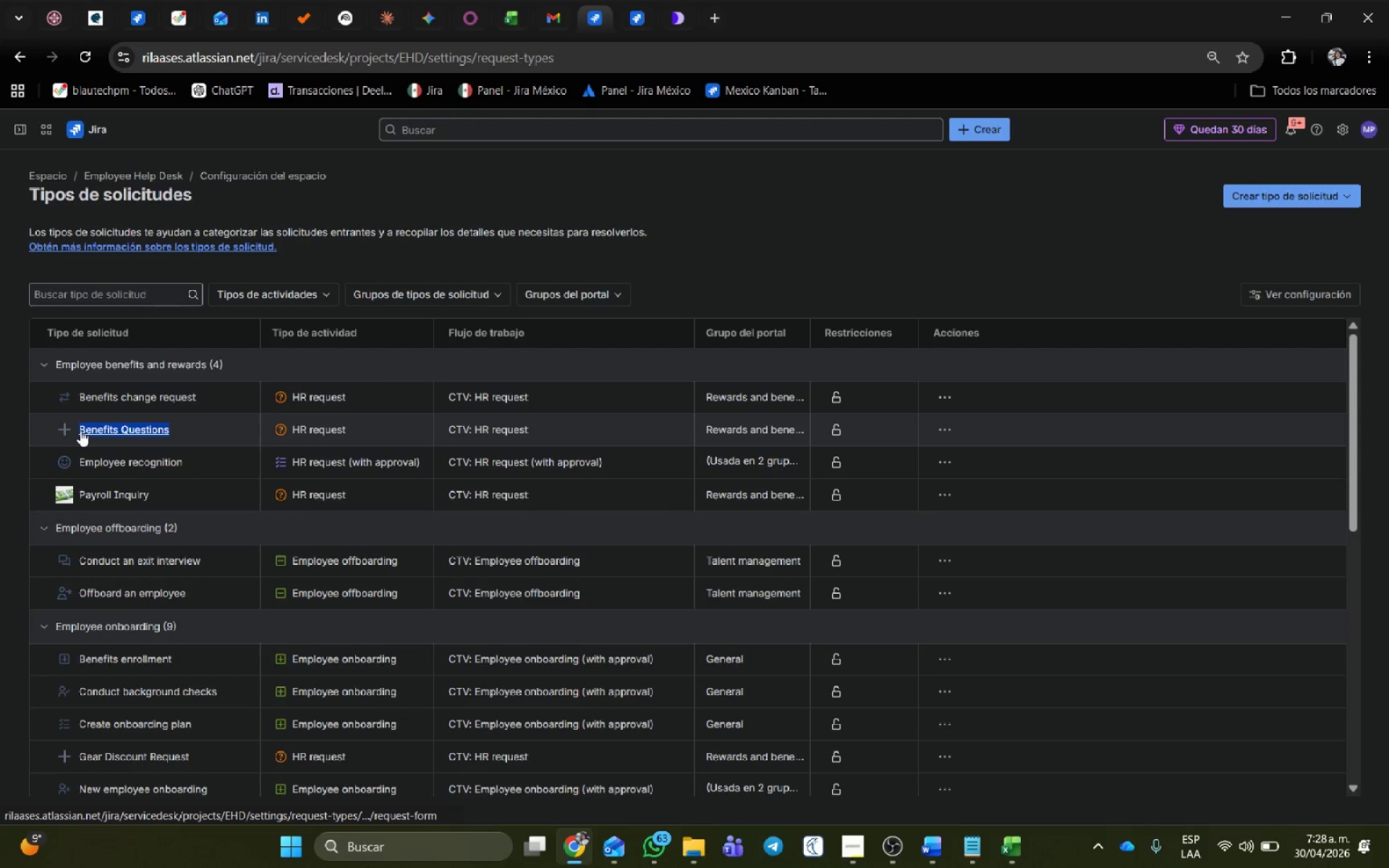 
key(Control+C)
 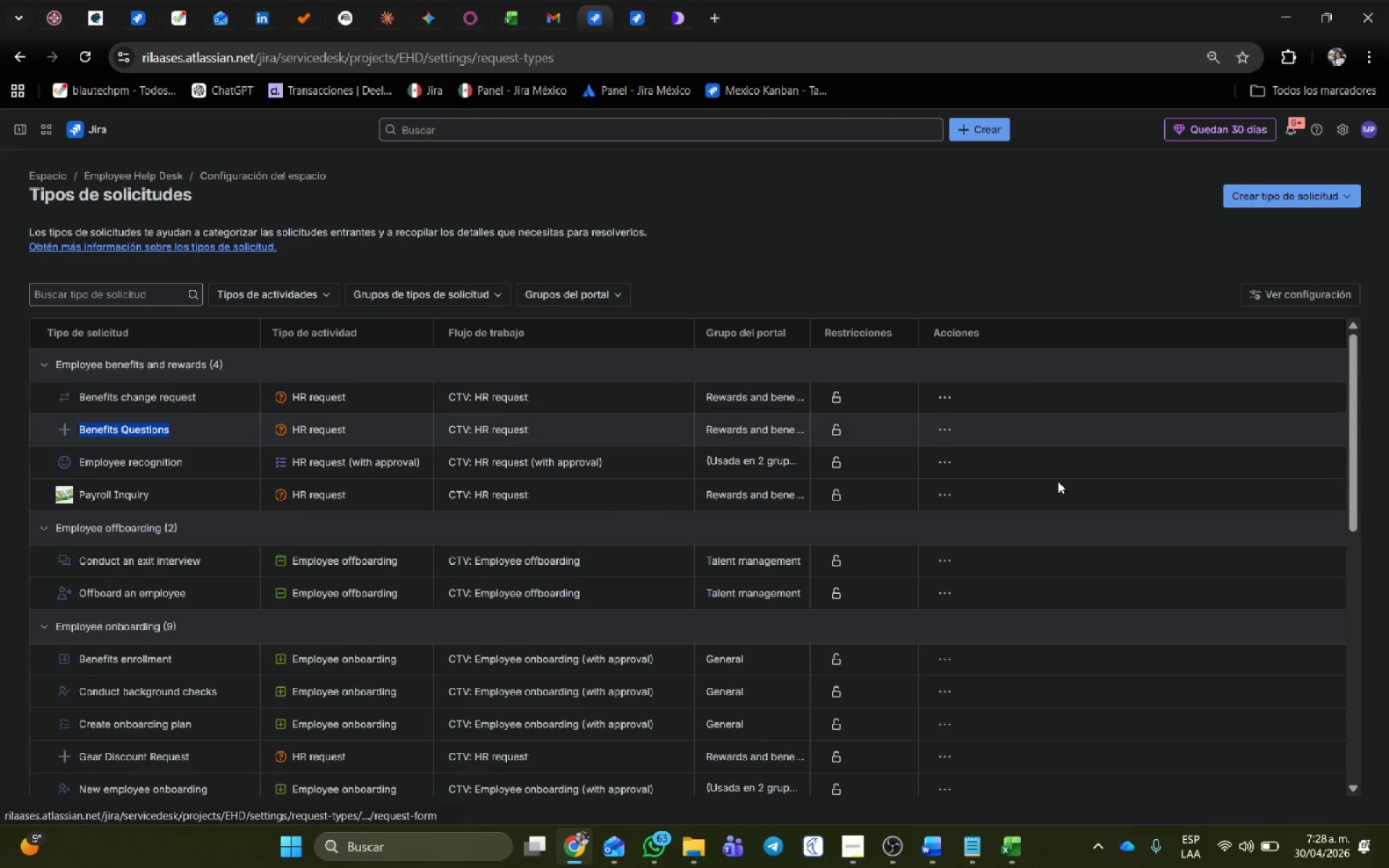 
key(Alt+AltLeft)
 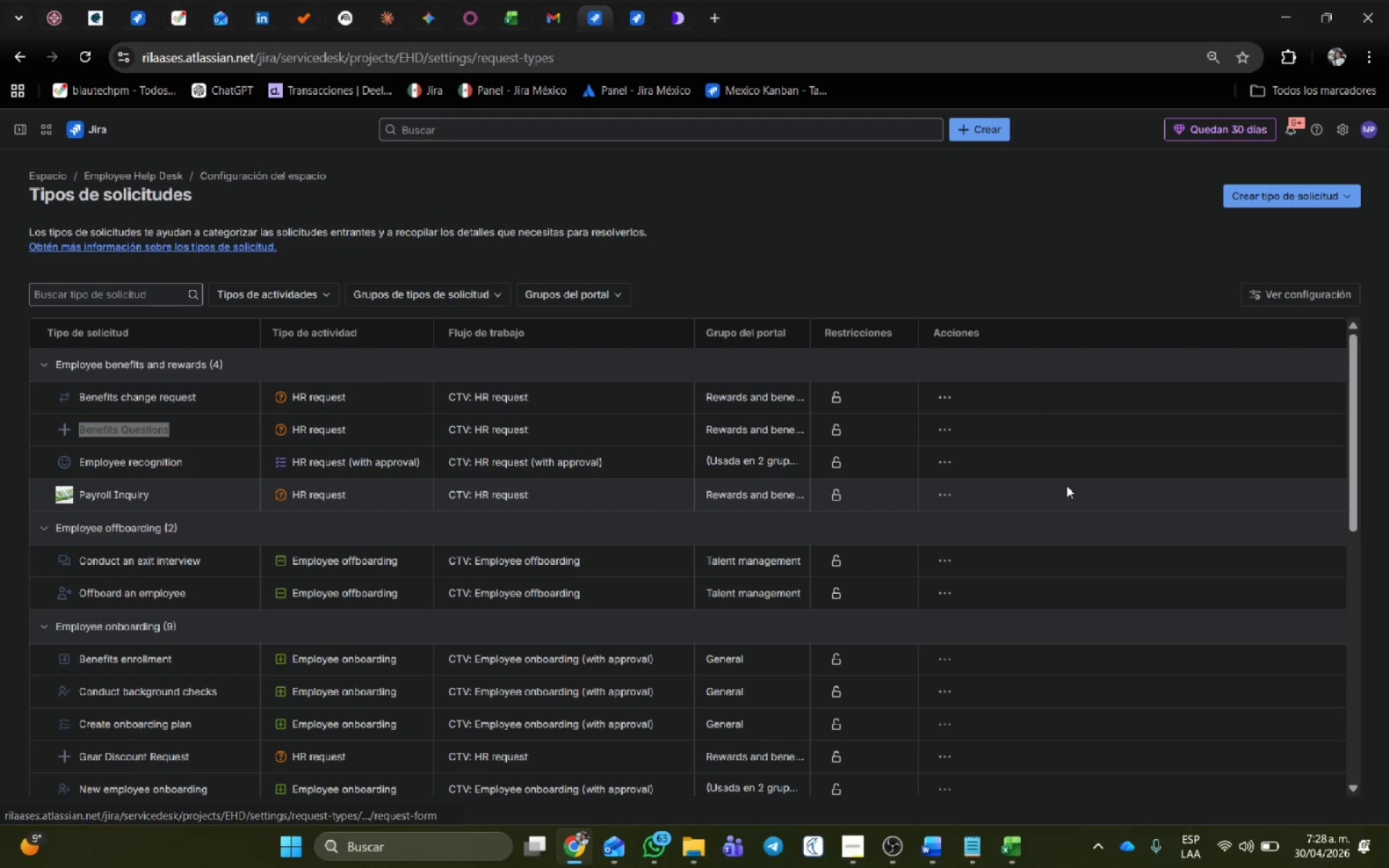 
key(Alt+Tab)
 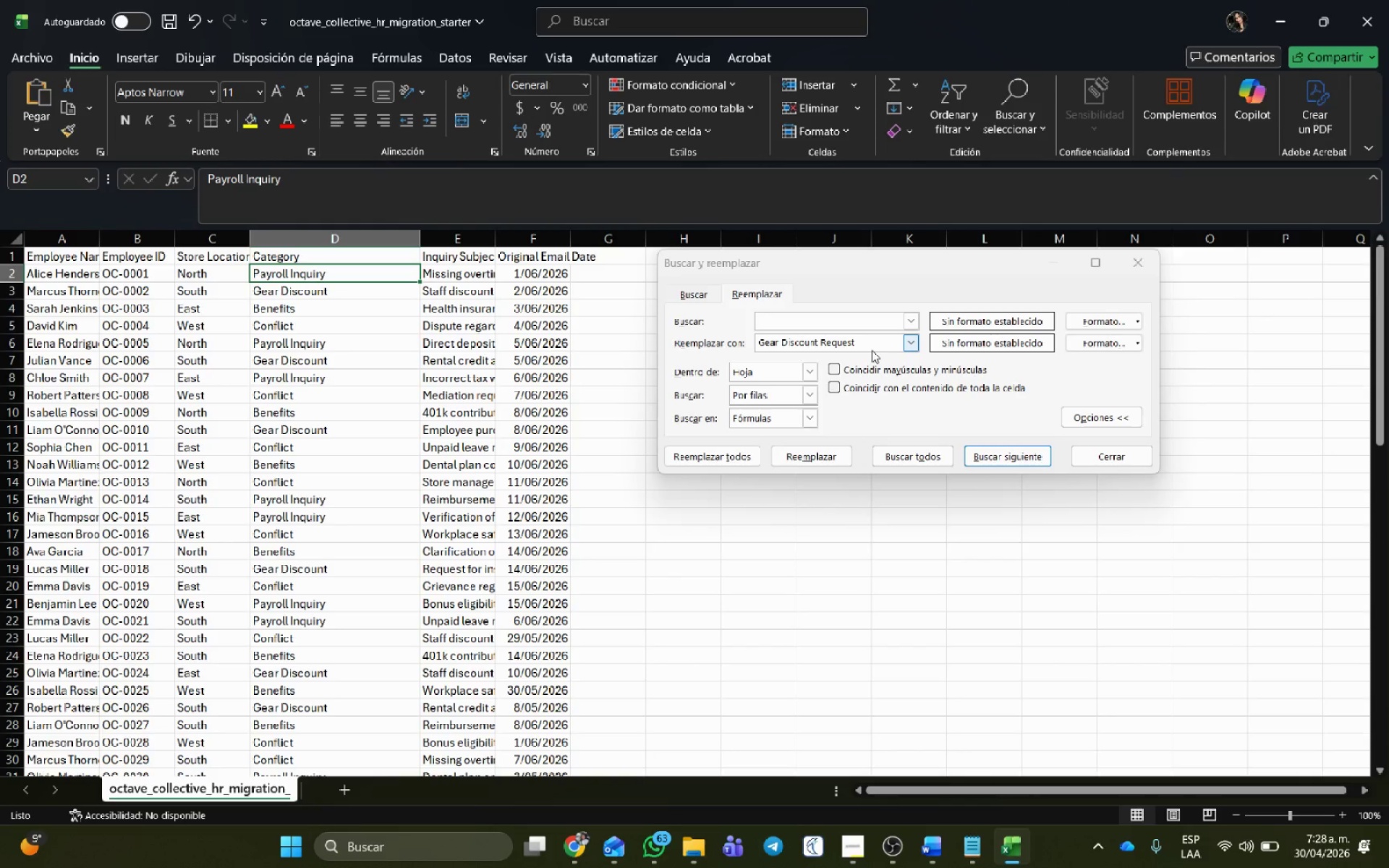 
left_click_drag(start_coordinate=[872, 341], to_coordinate=[443, 362])
 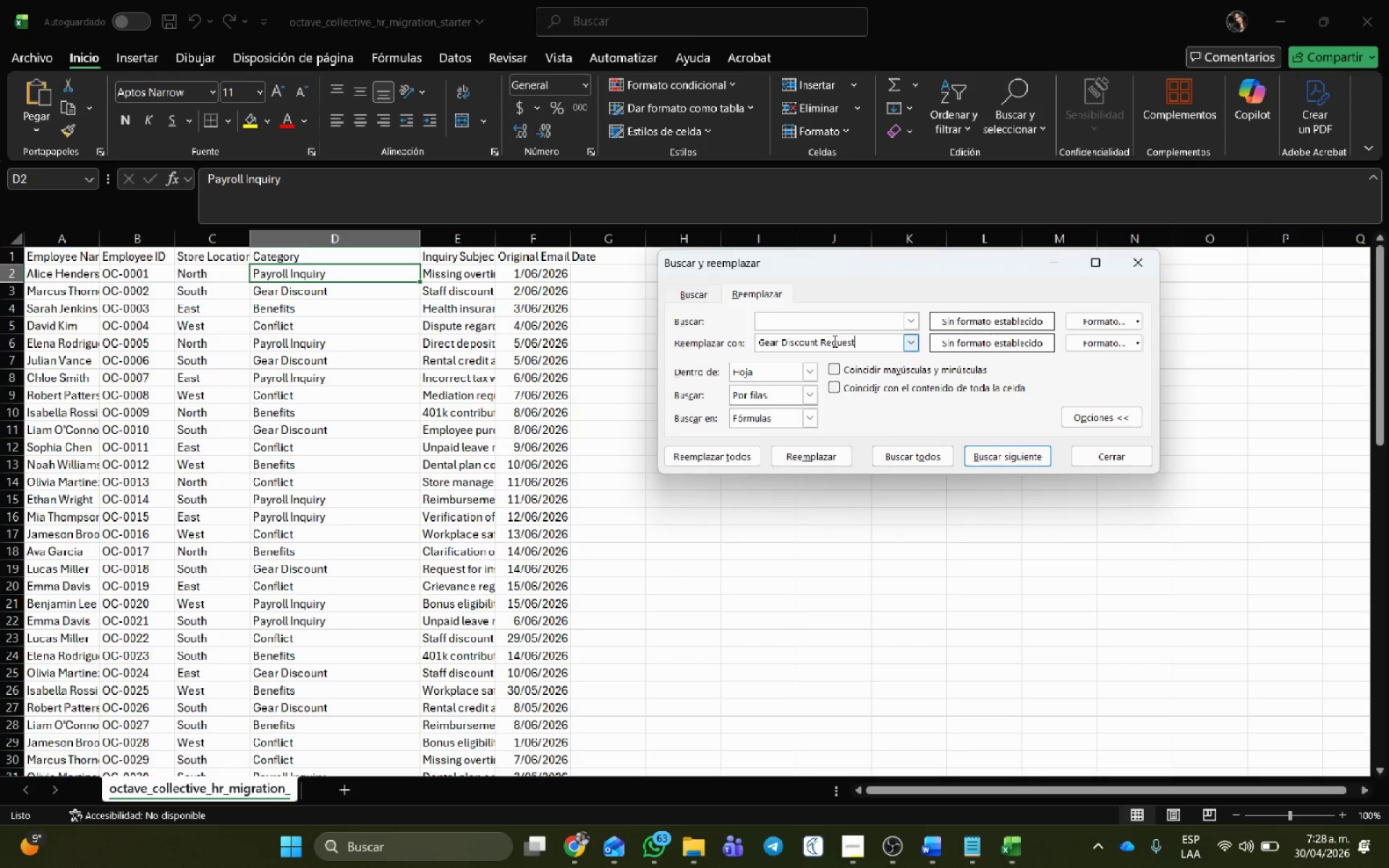 
left_click([836, 346])
 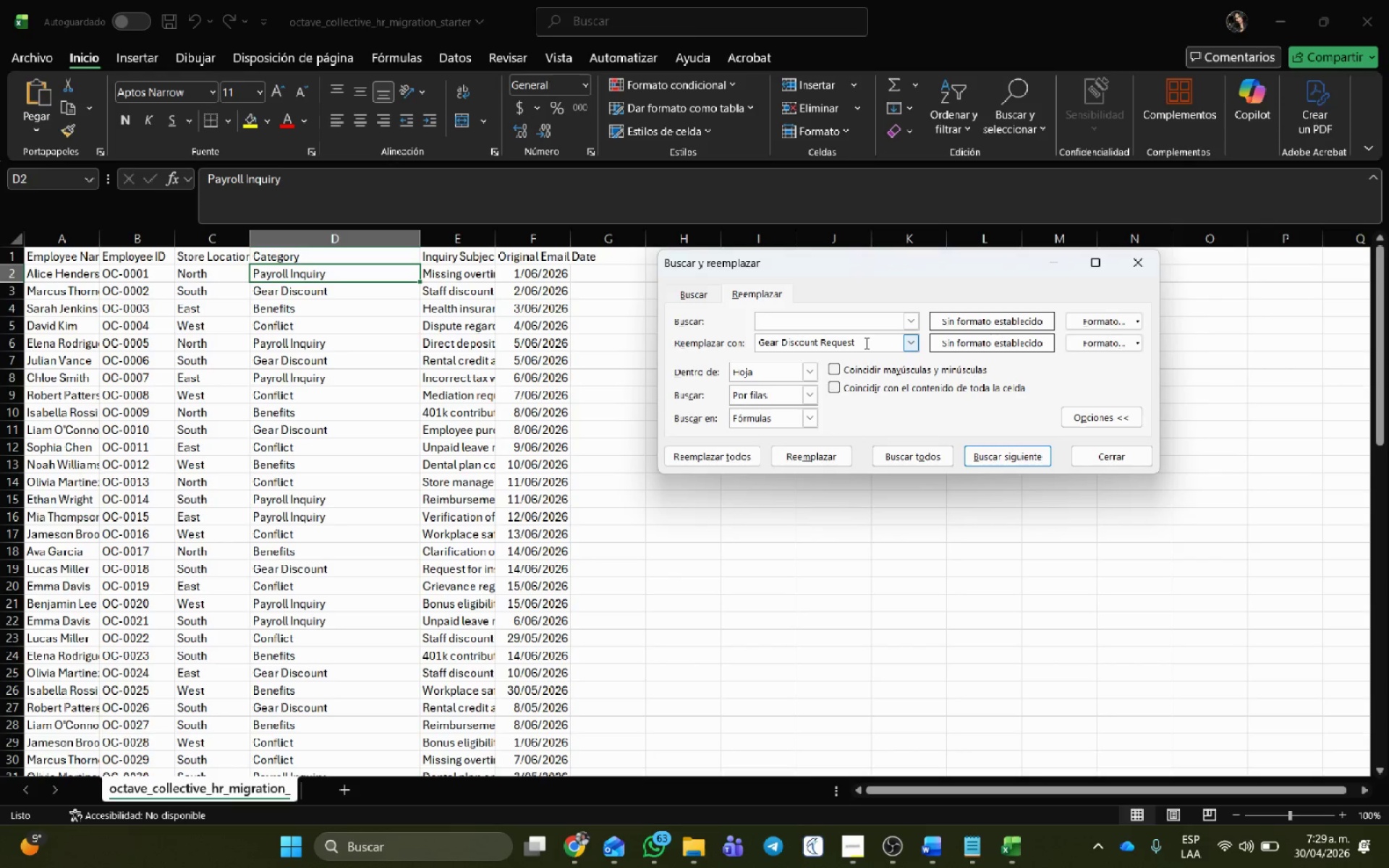 
left_click_drag(start_coordinate=[865, 342], to_coordinate=[734, 334])
 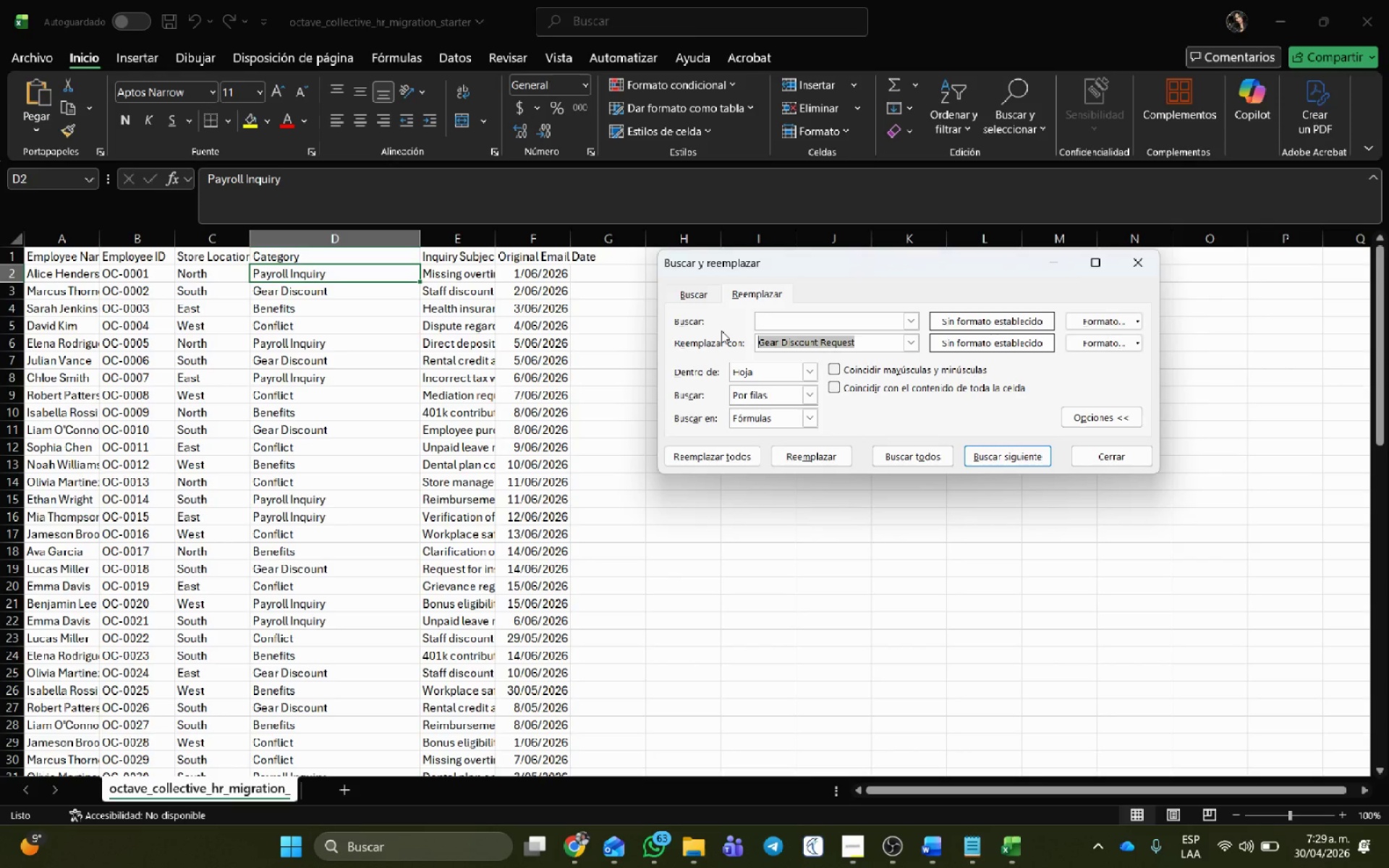 
key(Control+V)
 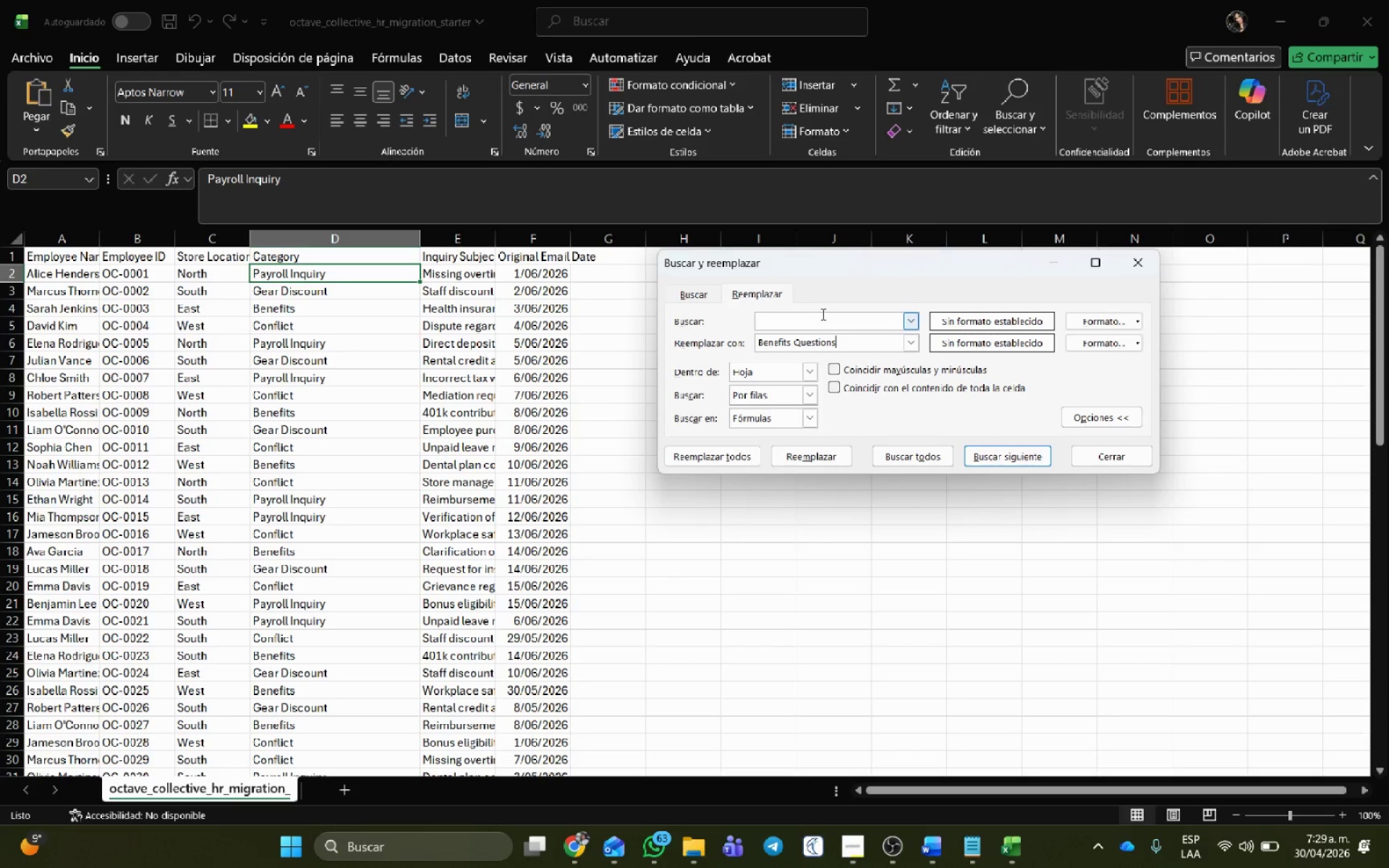 
left_click([822, 313])
 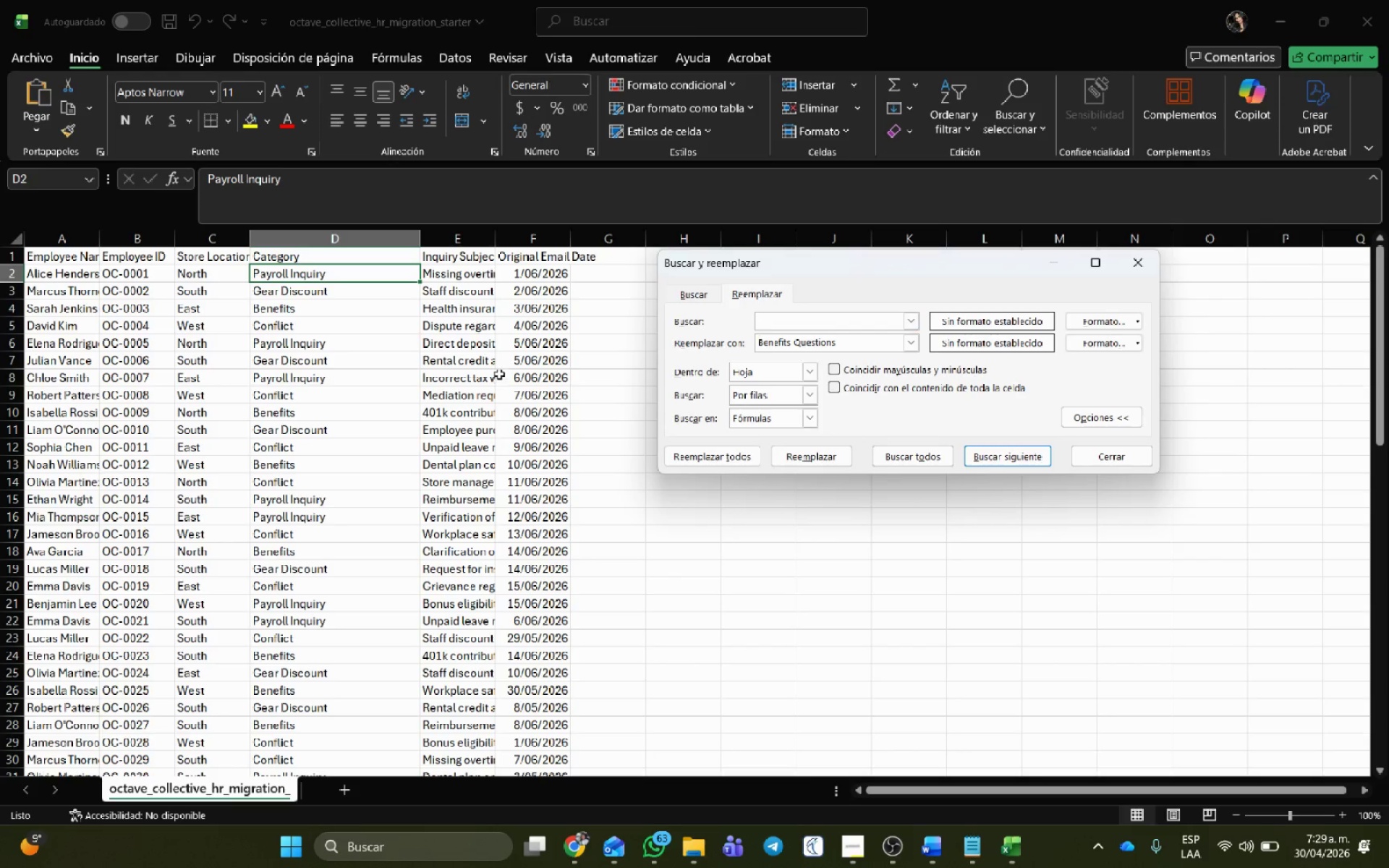 
key(Control+V)
 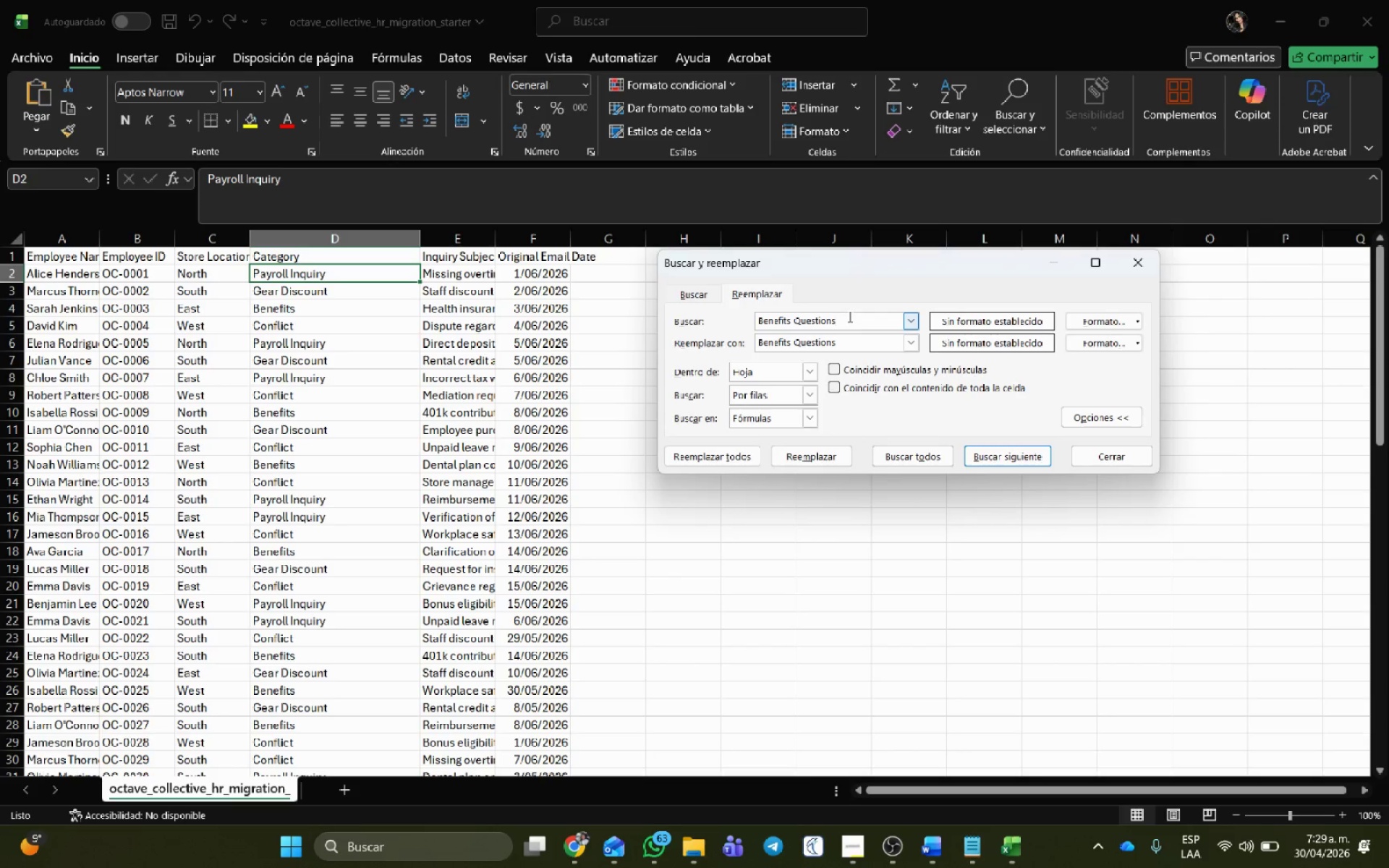 
left_click_drag(start_coordinate=[849, 320], to_coordinate=[791, 318])
 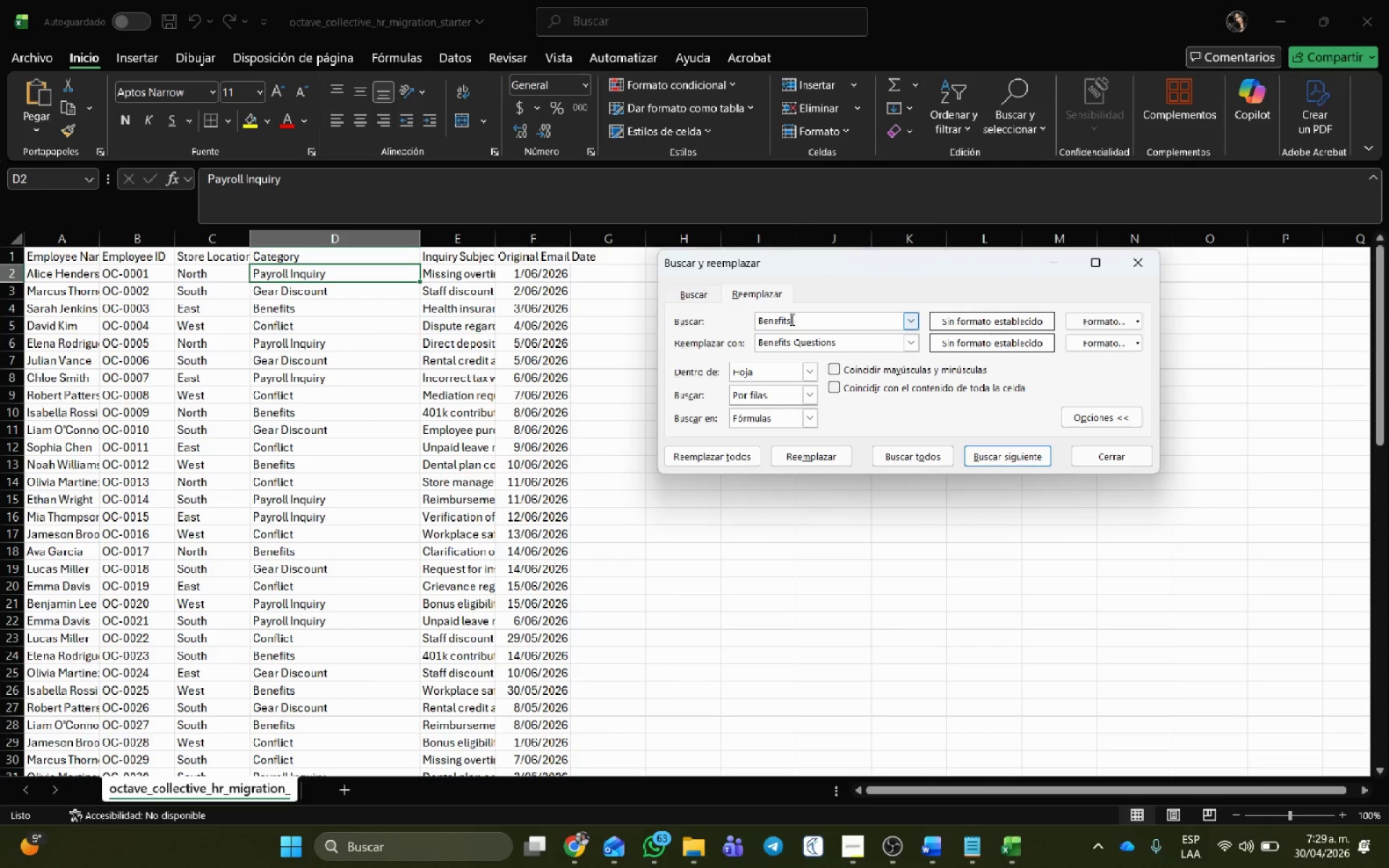 
key(Backspace)
 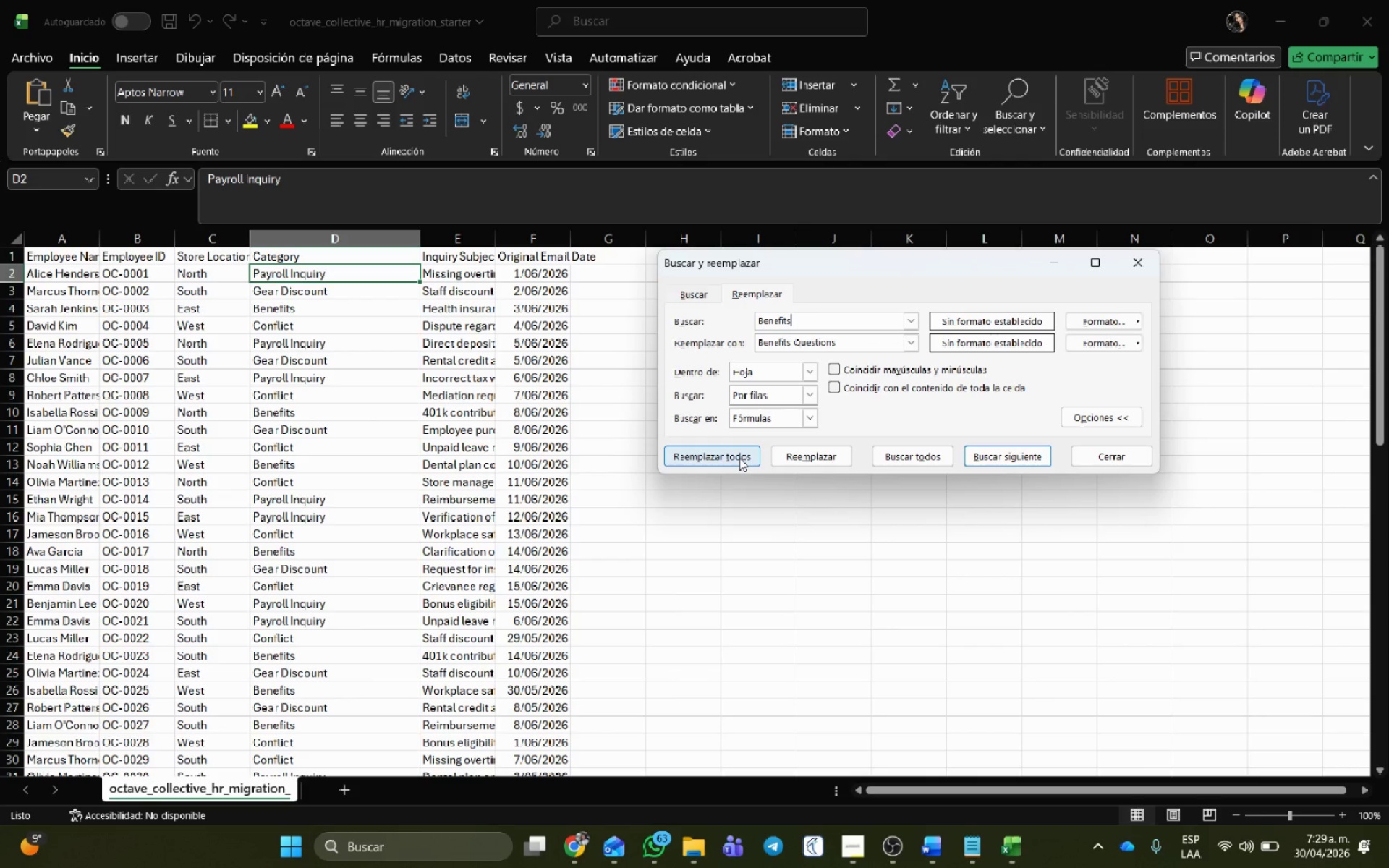 
left_click([739, 458])
 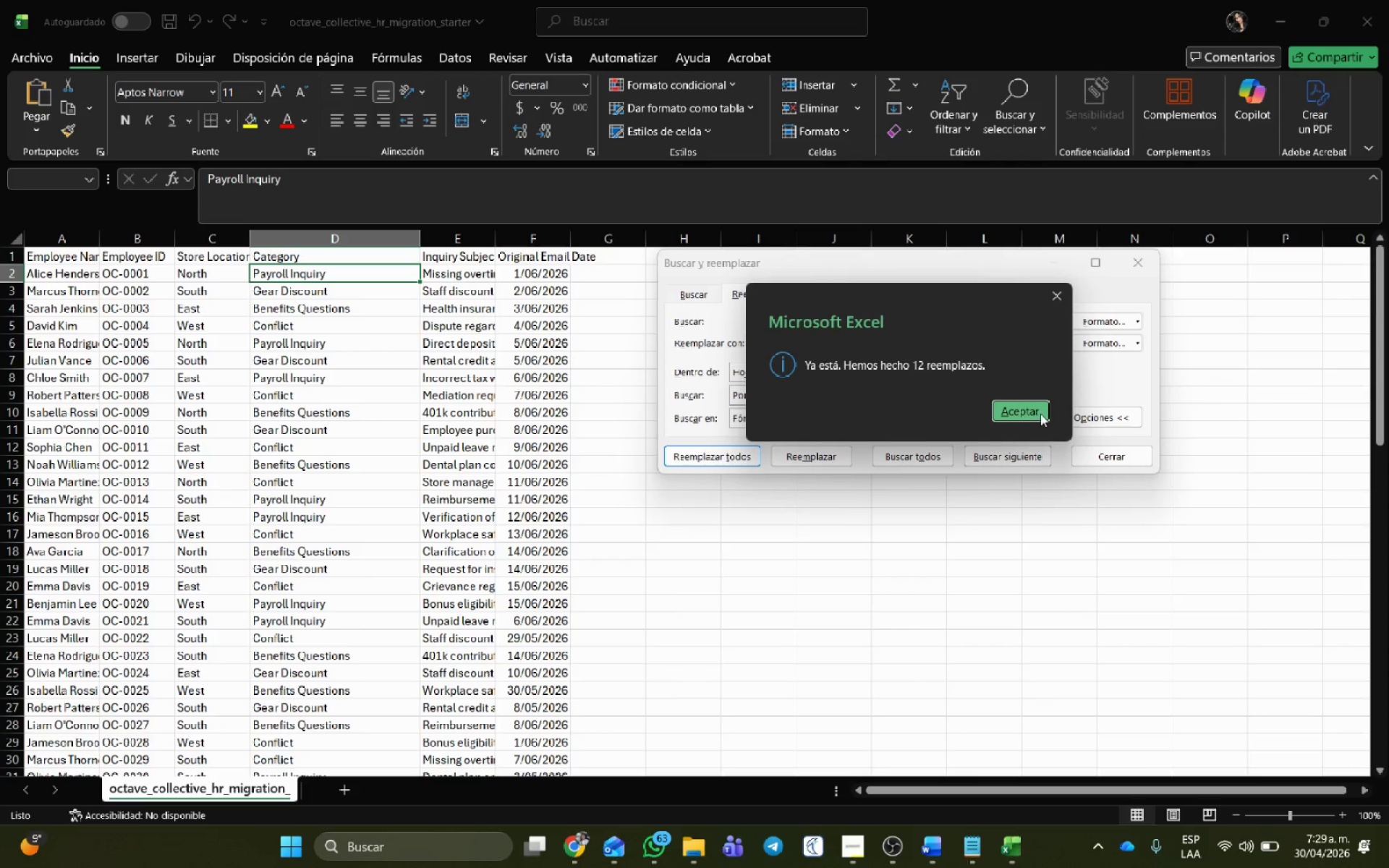 
left_click([1040, 414])
 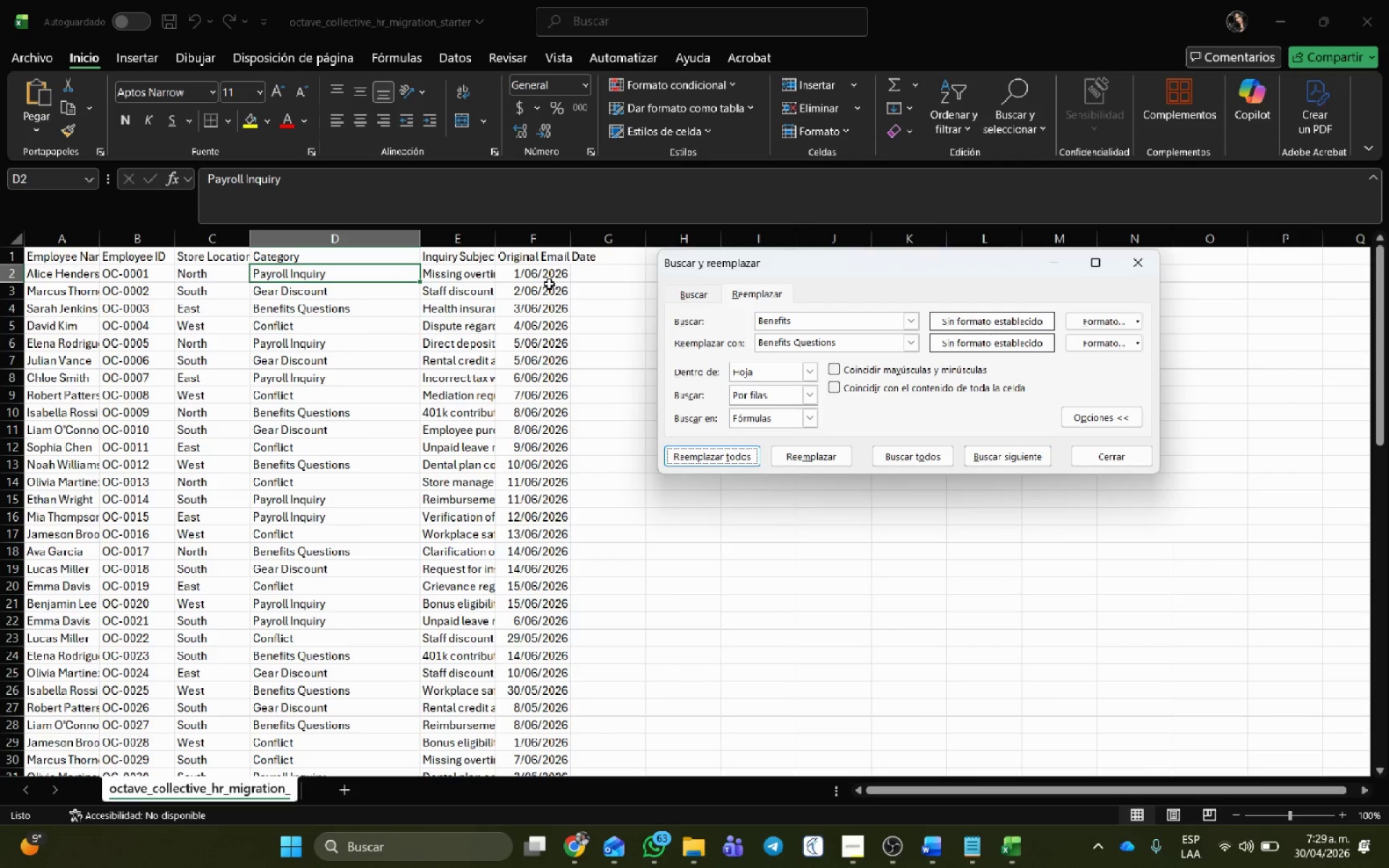 
left_click([351, 294])
 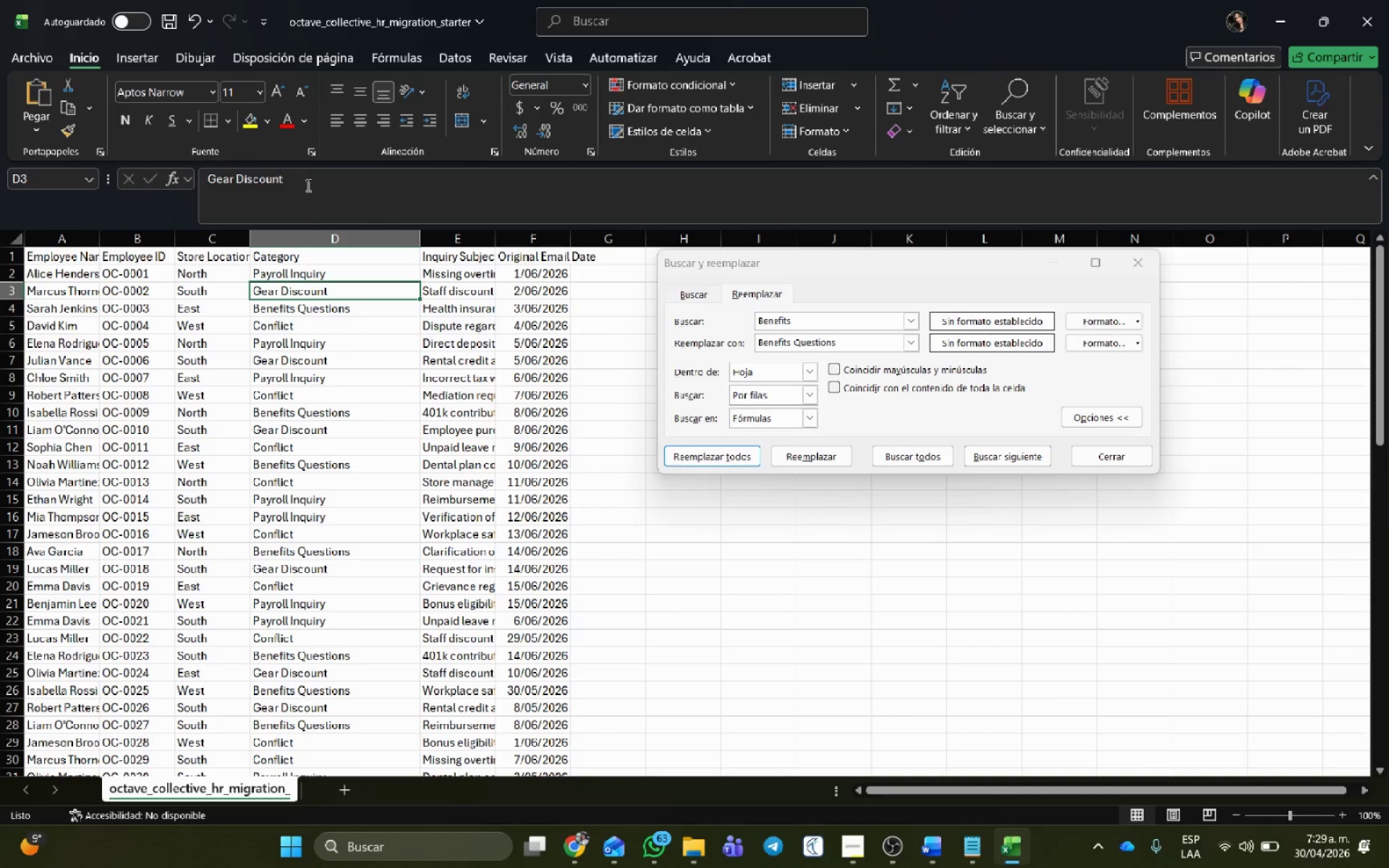 
left_click_drag(start_coordinate=[307, 183], to_coordinate=[130, 175])
 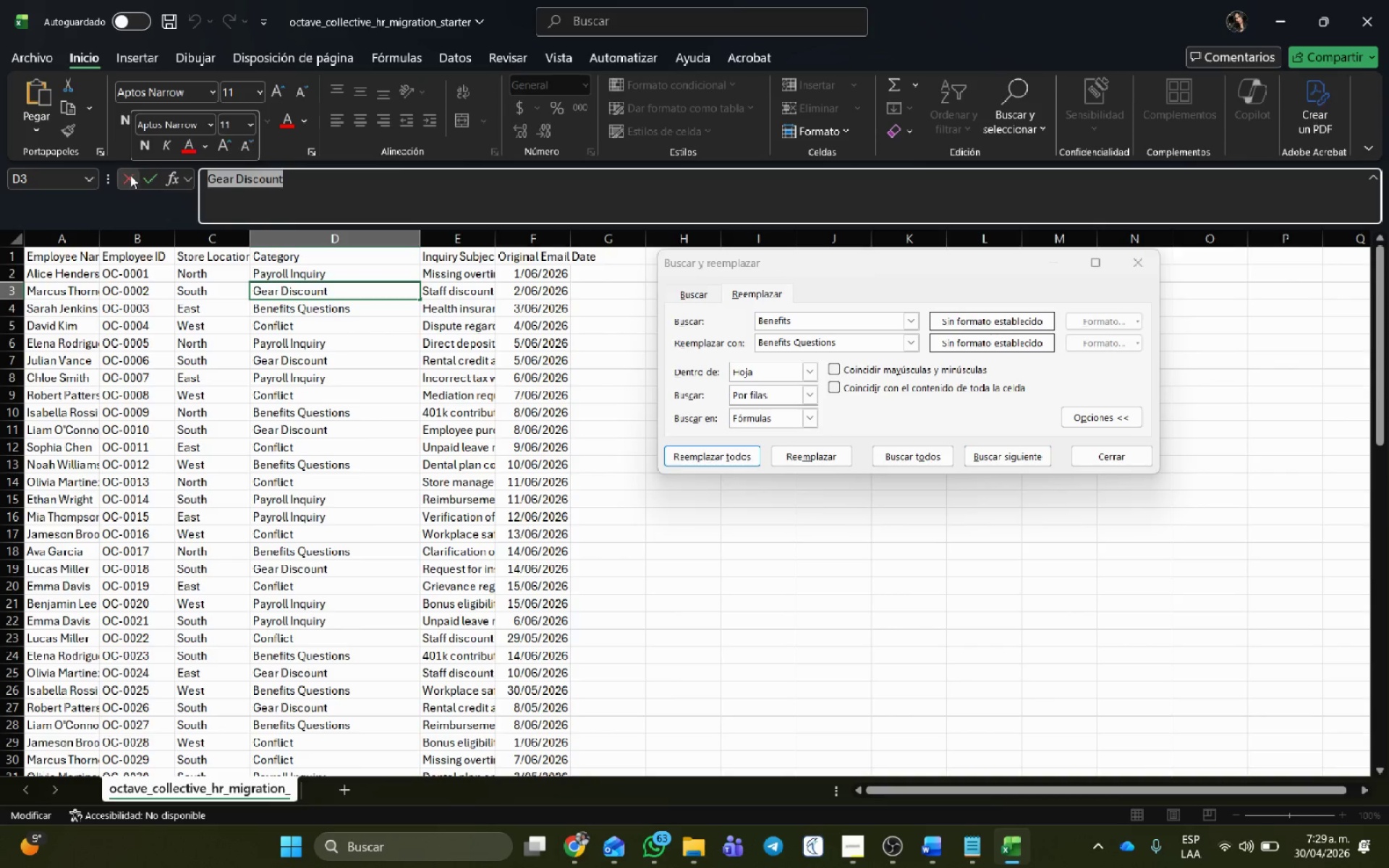 
key(Control+C)
 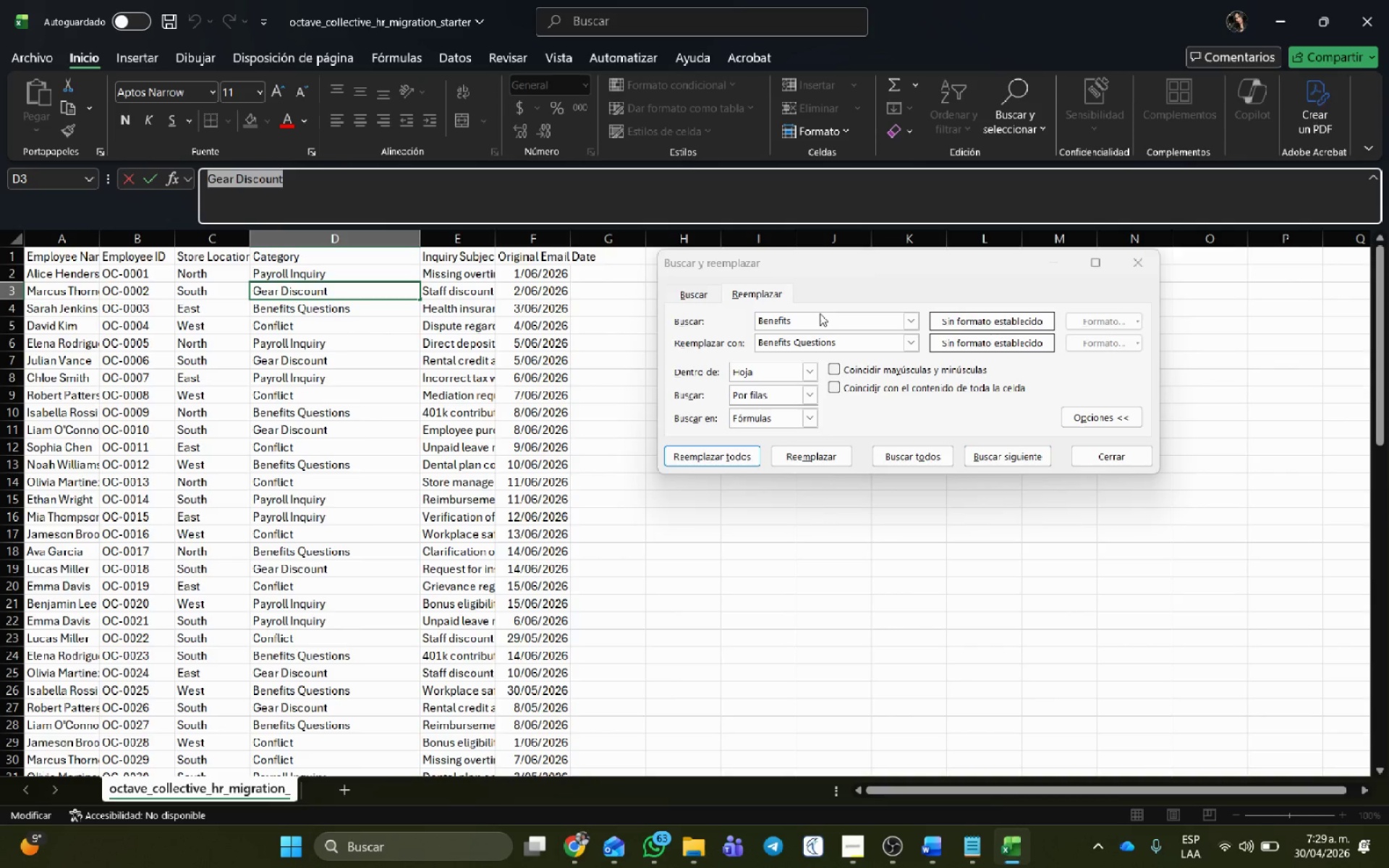 
left_click([814, 319])
 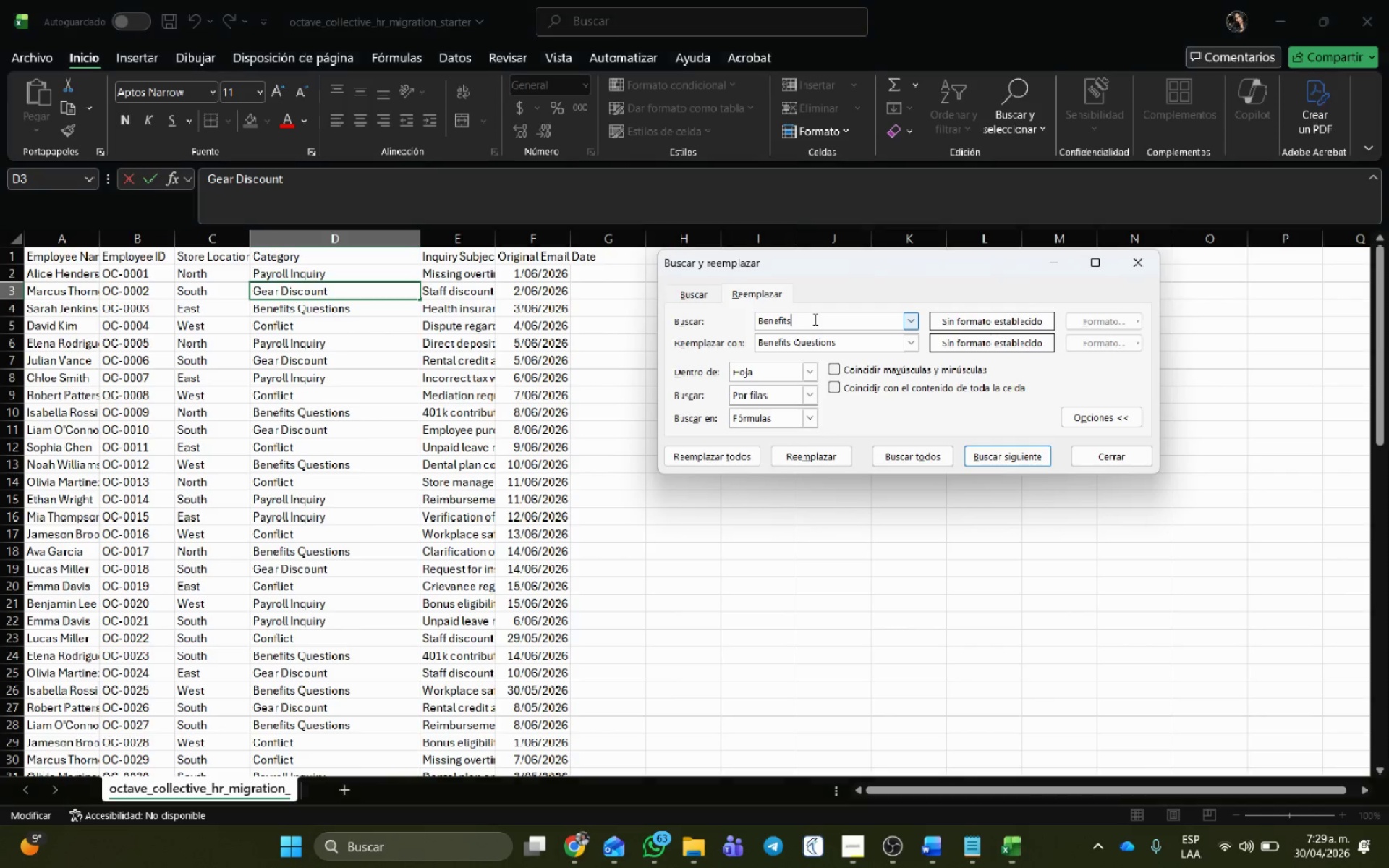 
left_click_drag(start_coordinate=[814, 319], to_coordinate=[611, 297])
 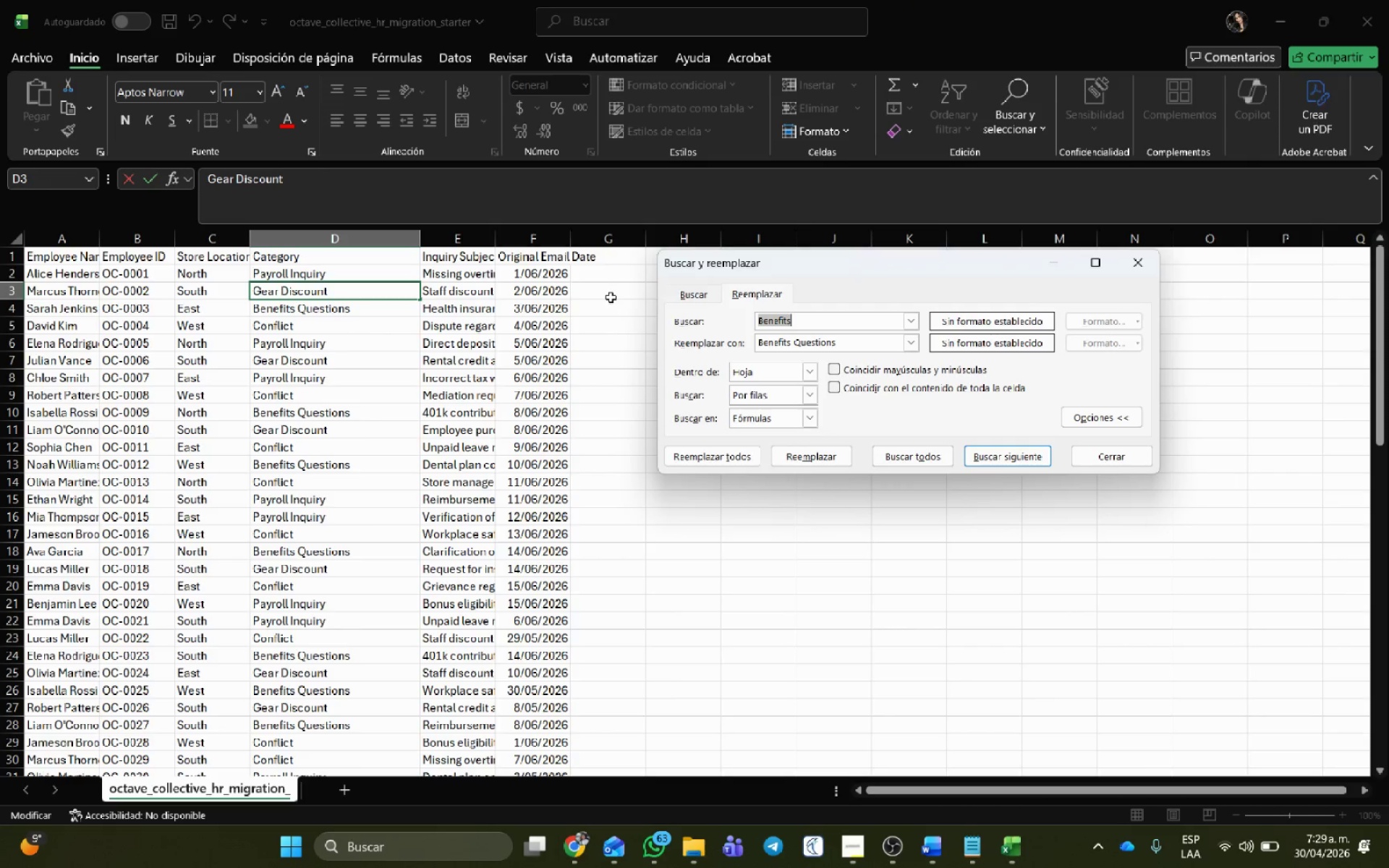 
key(Control+V)
 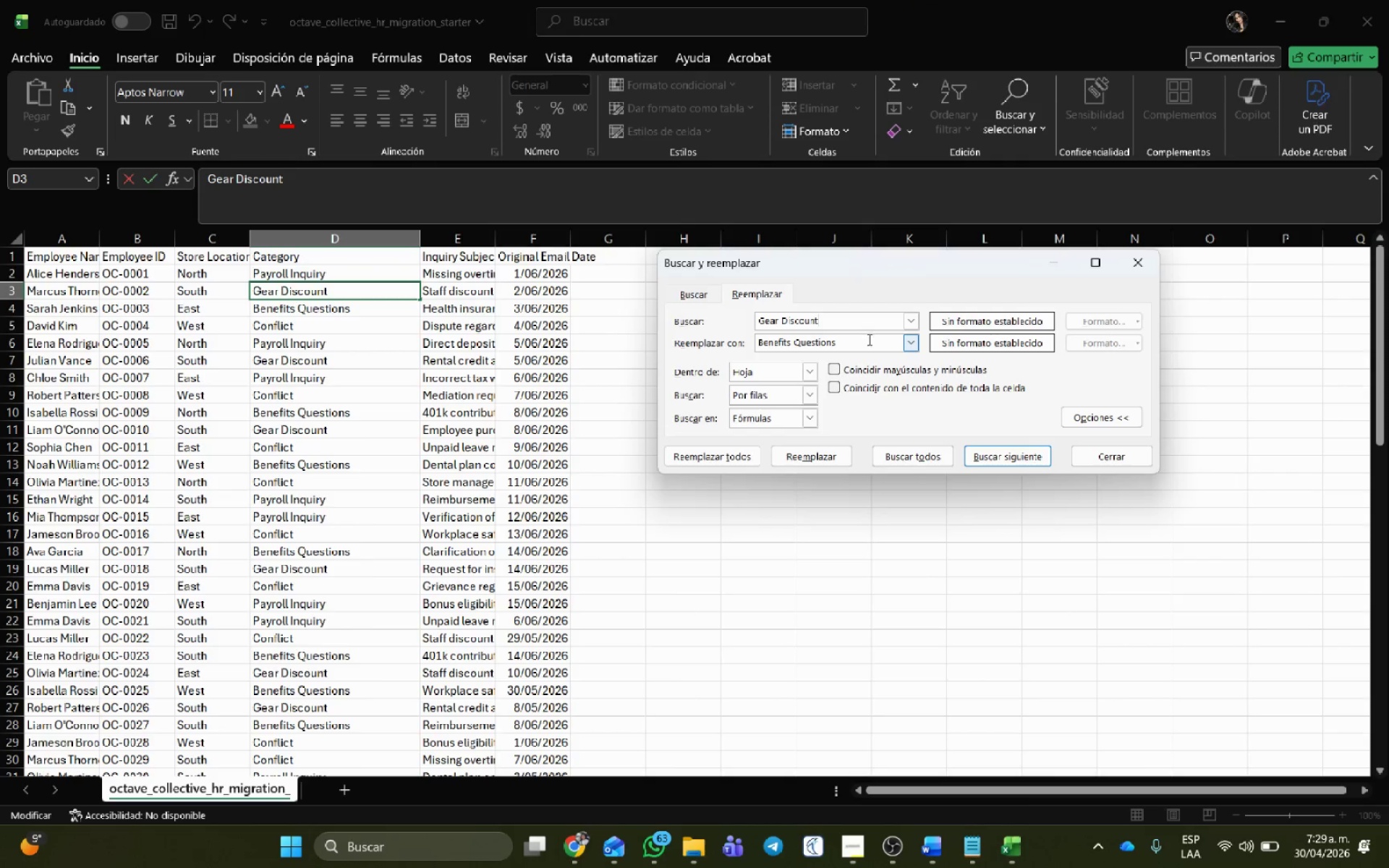 
left_click_drag(start_coordinate=[868, 339], to_coordinate=[694, 341])
 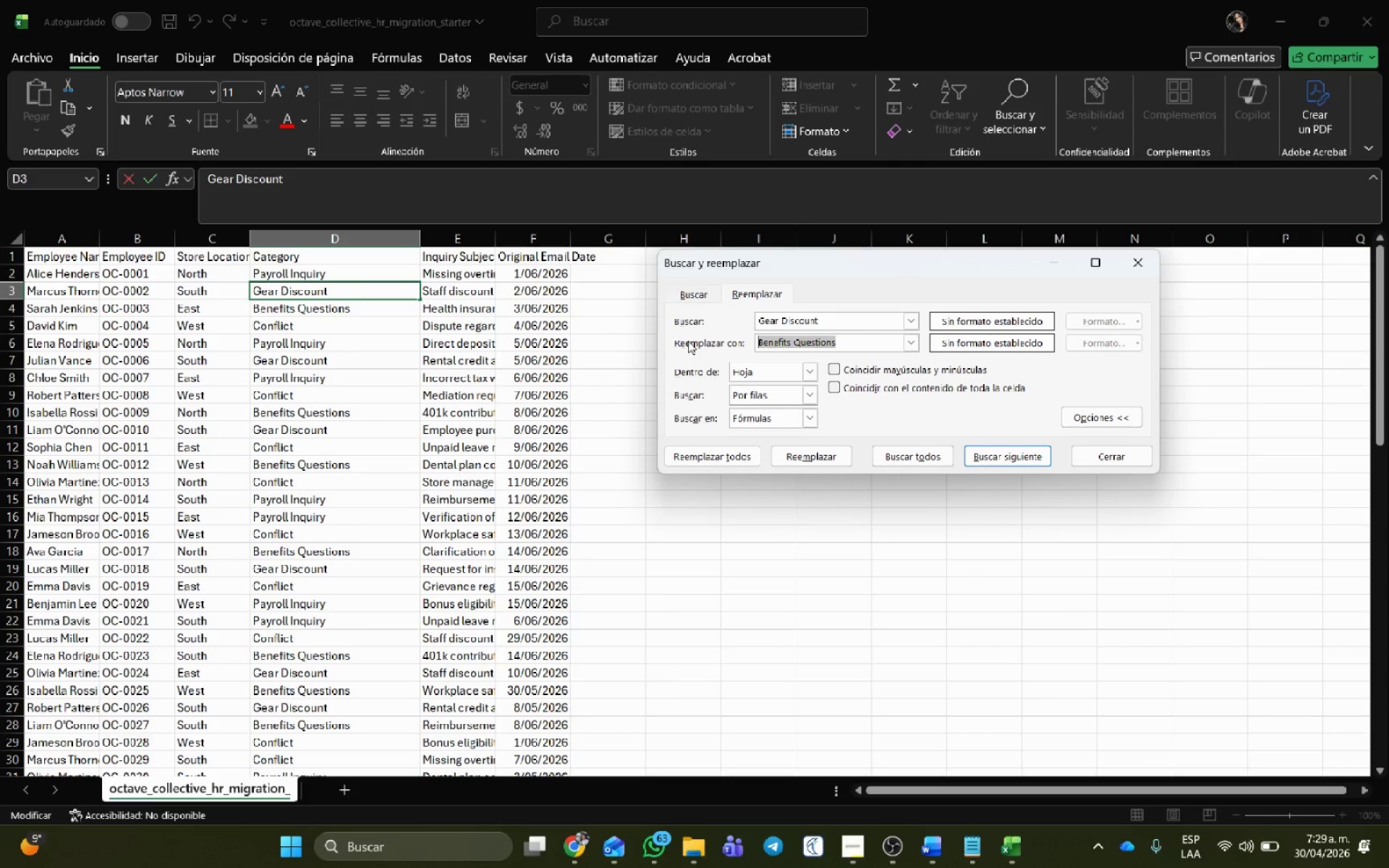 
key(Meta+V)
 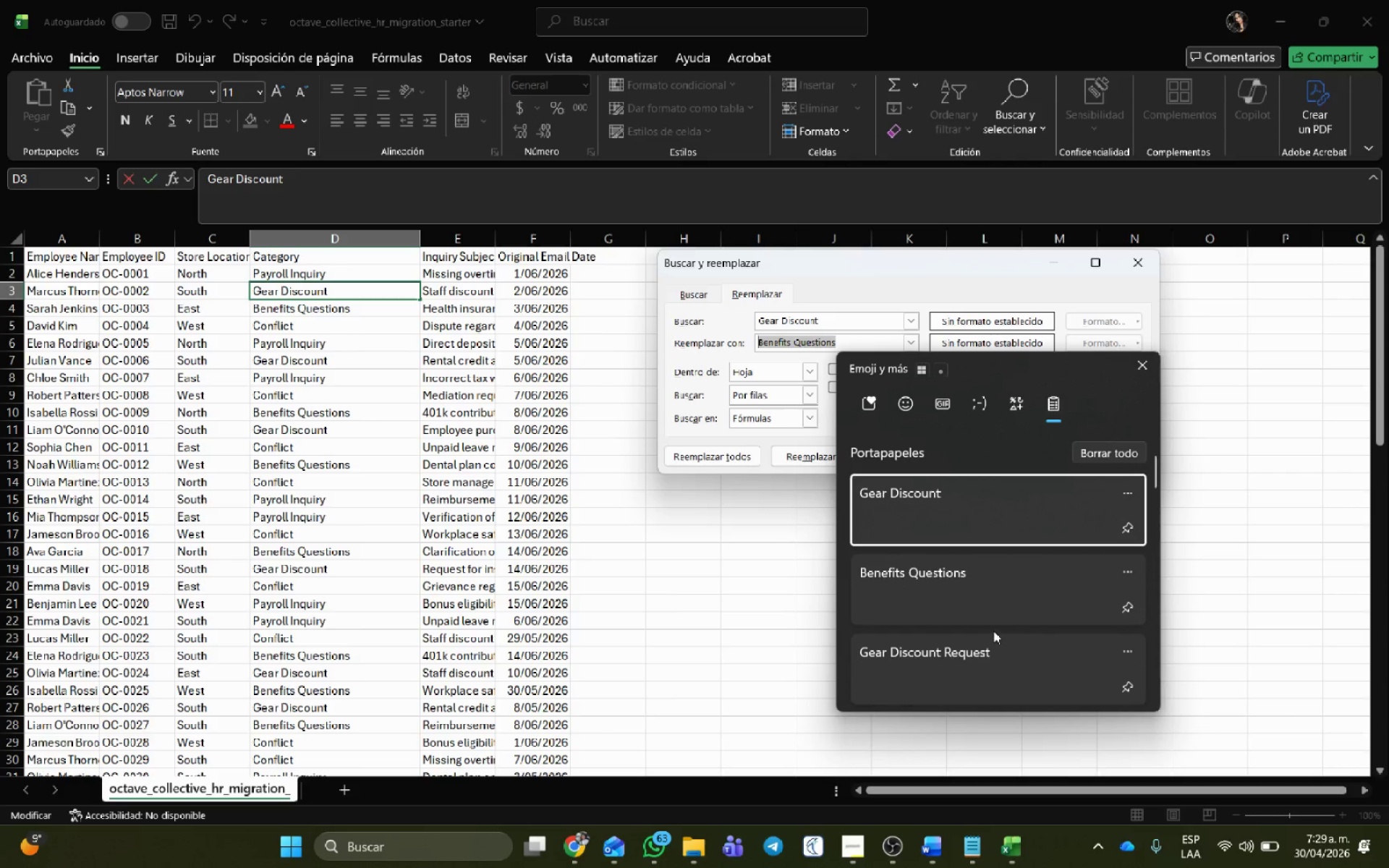 
left_click([962, 664])
 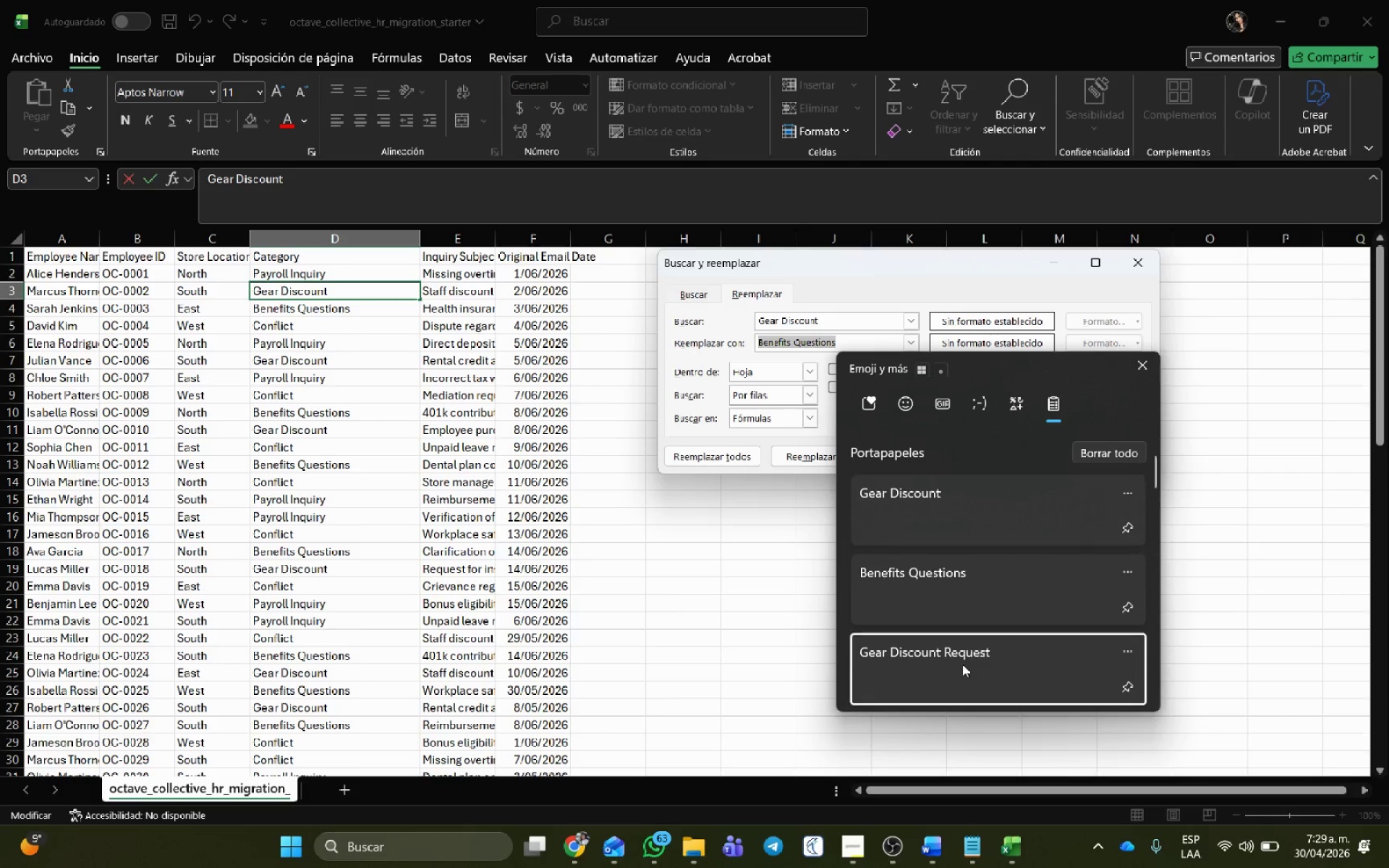 
key(Control+ControlLeft)
 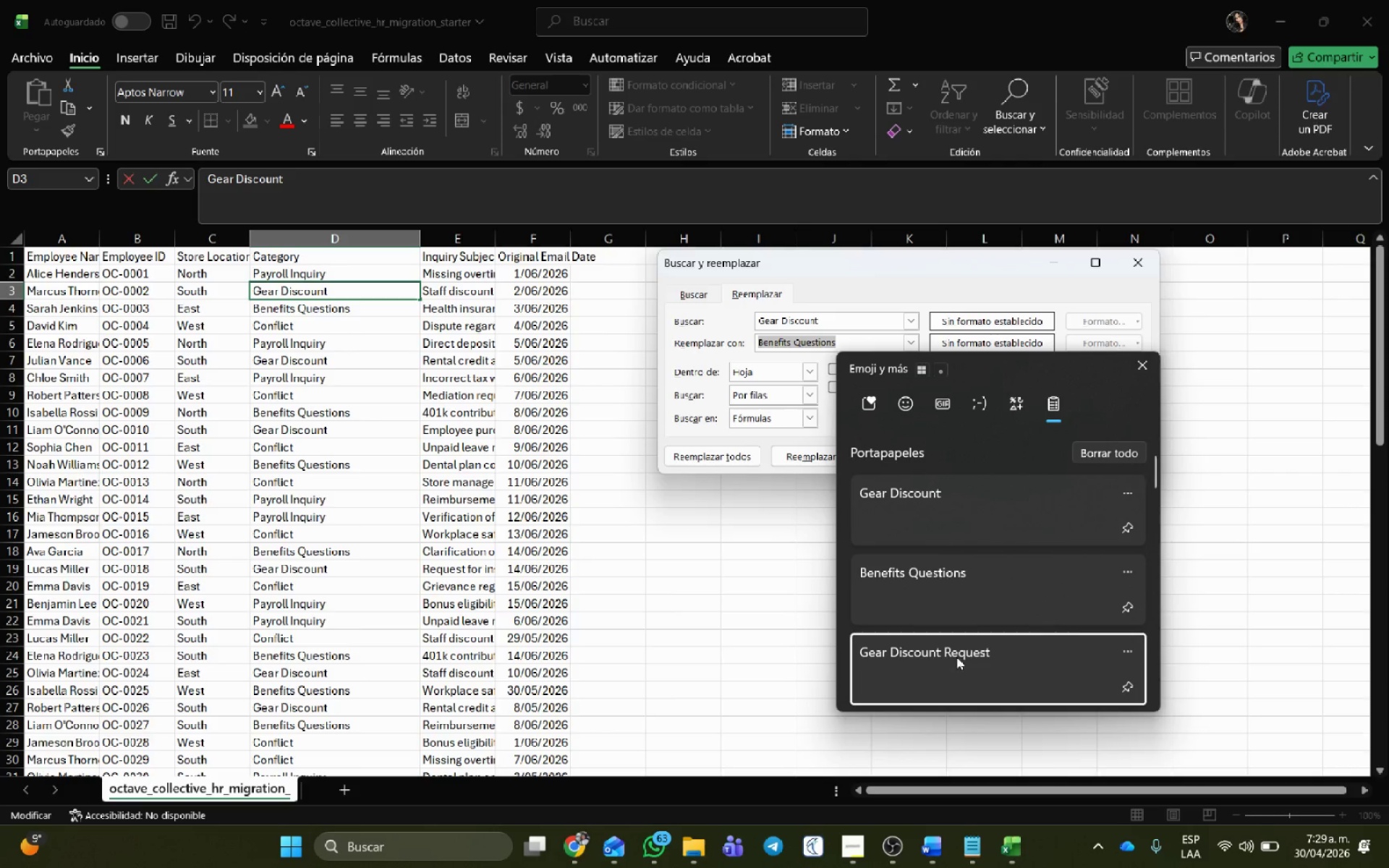 
hold_key(key=V, duration=26.52)
 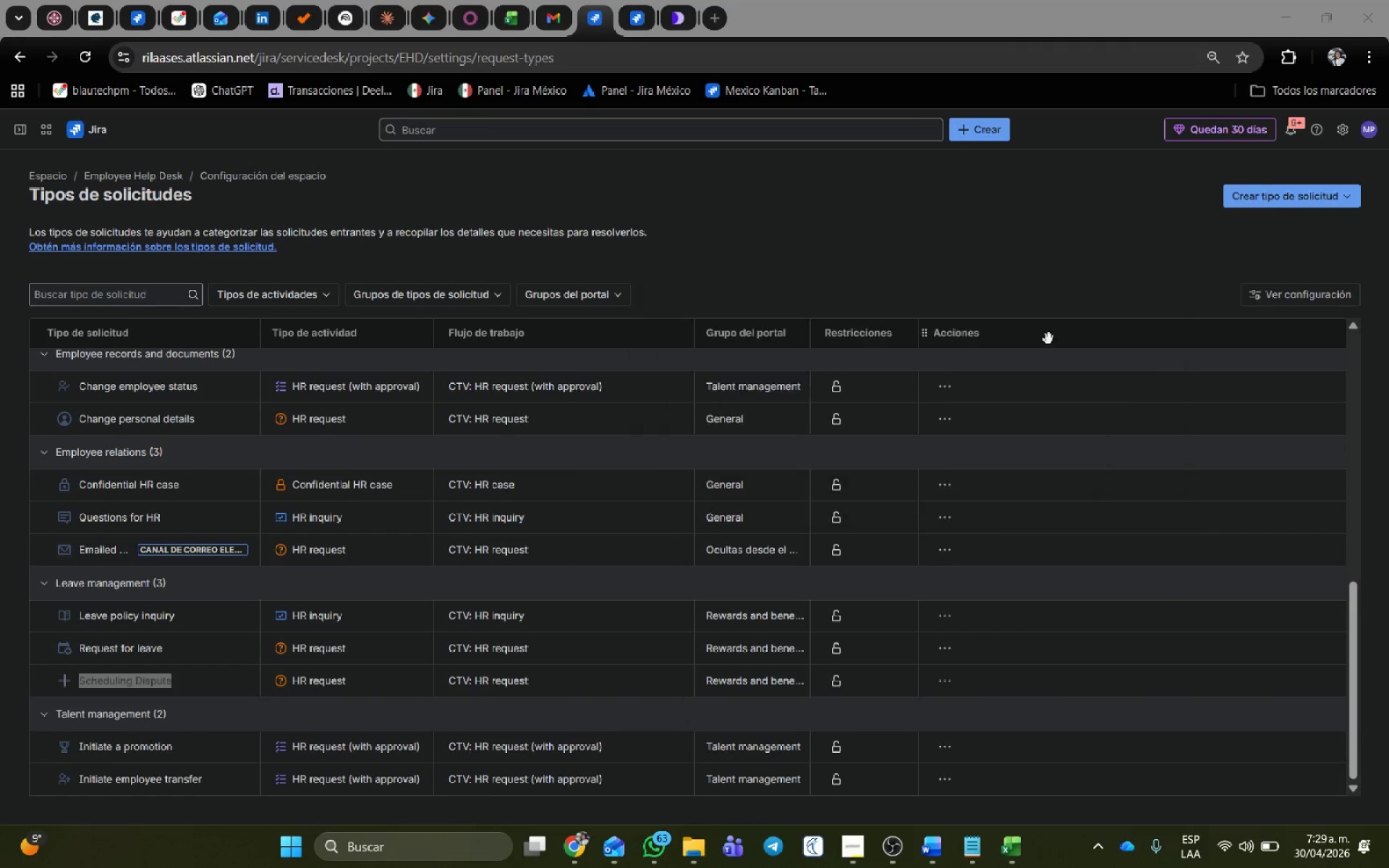 
left_click([721, 459])
 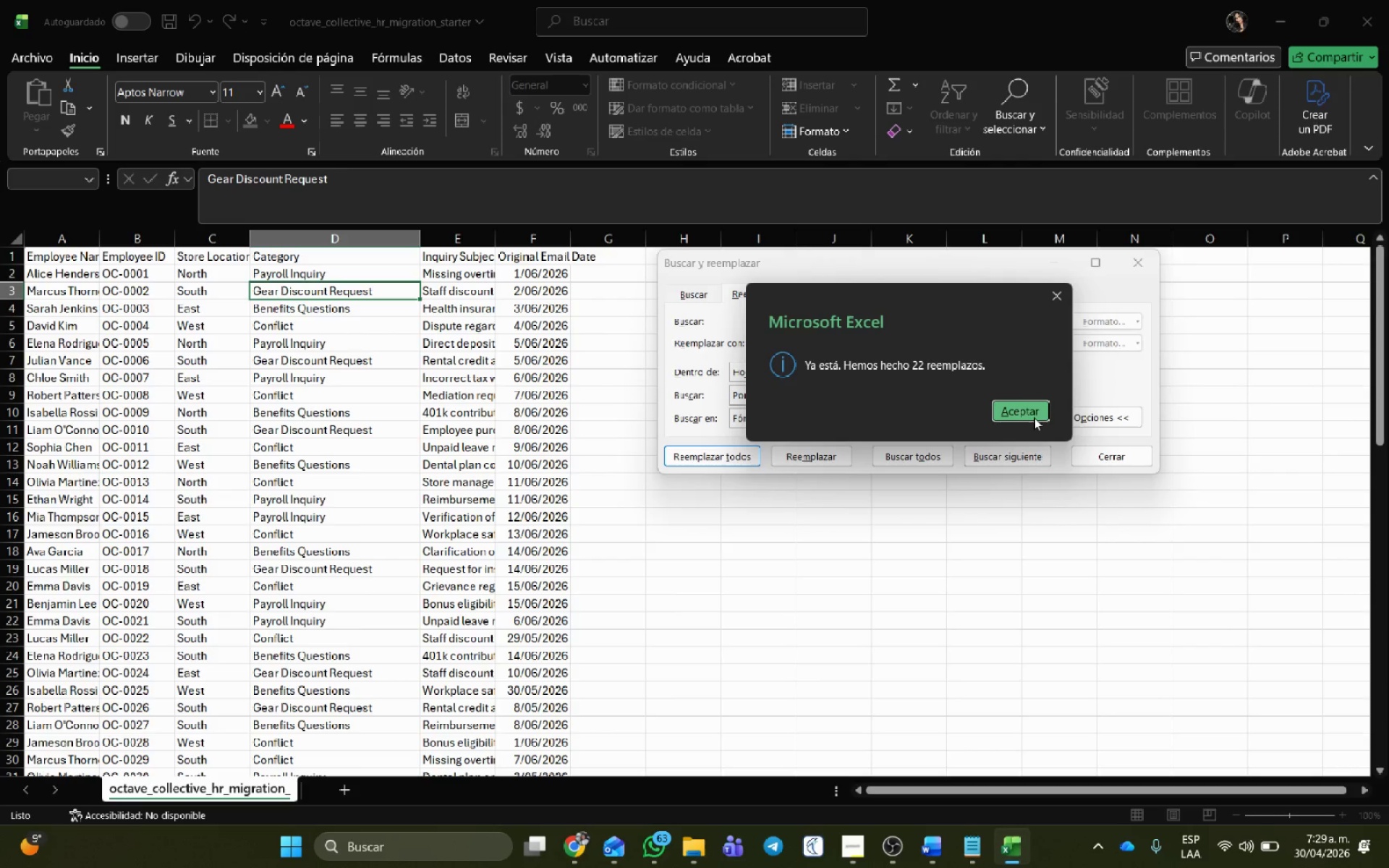 
left_click([1032, 409])
 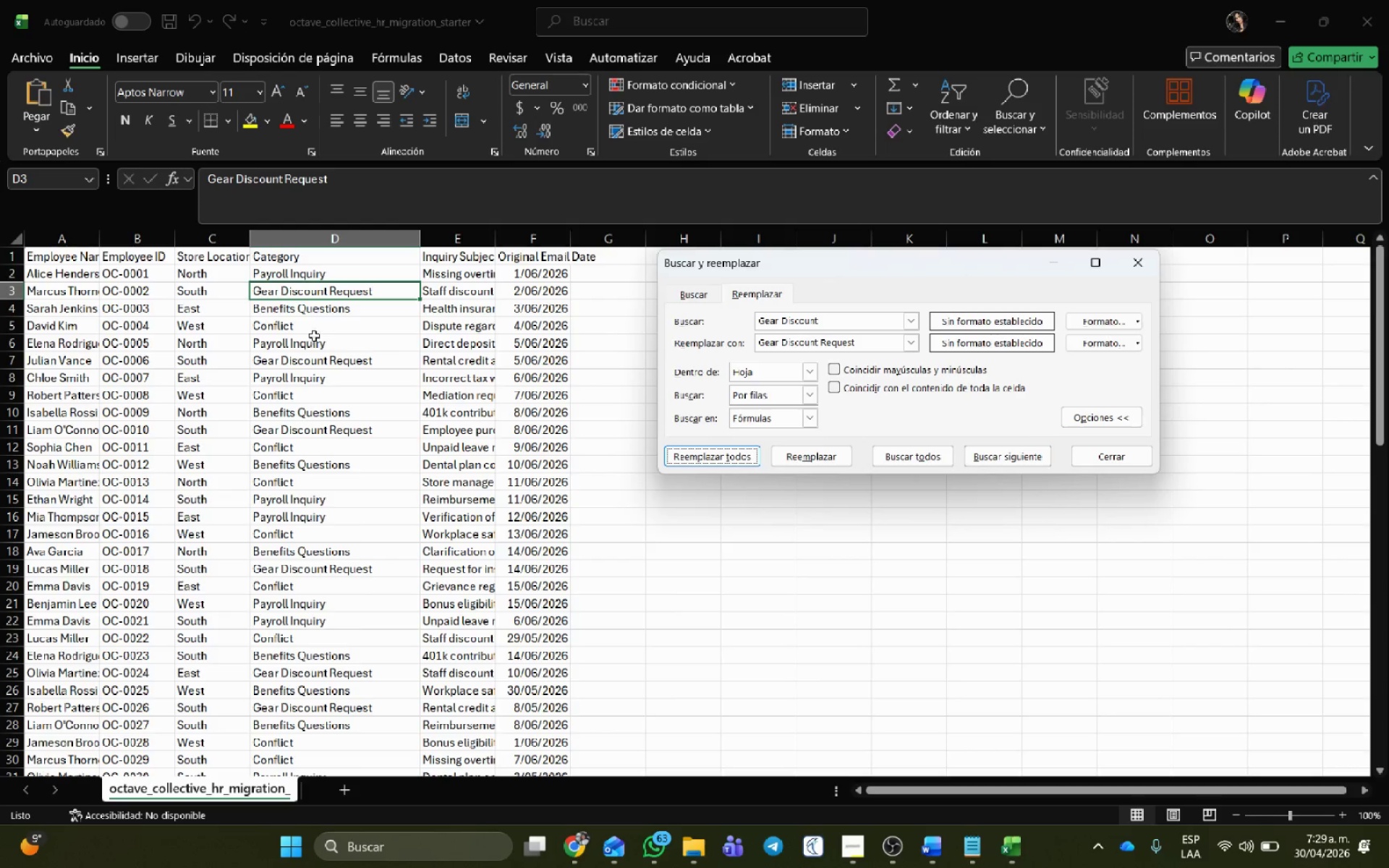 
left_click([314, 331])
 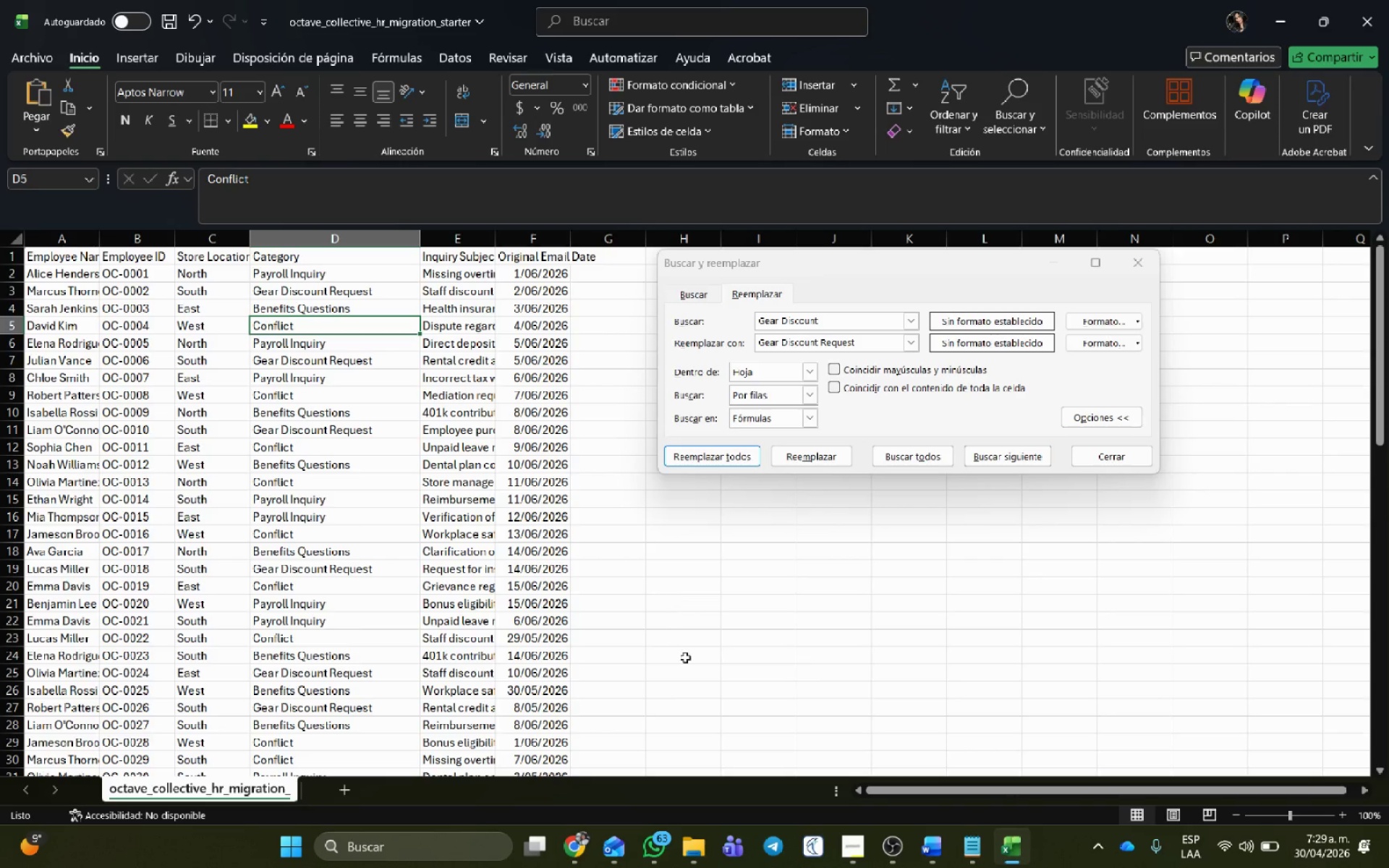 
key(Alt+AltLeft)
 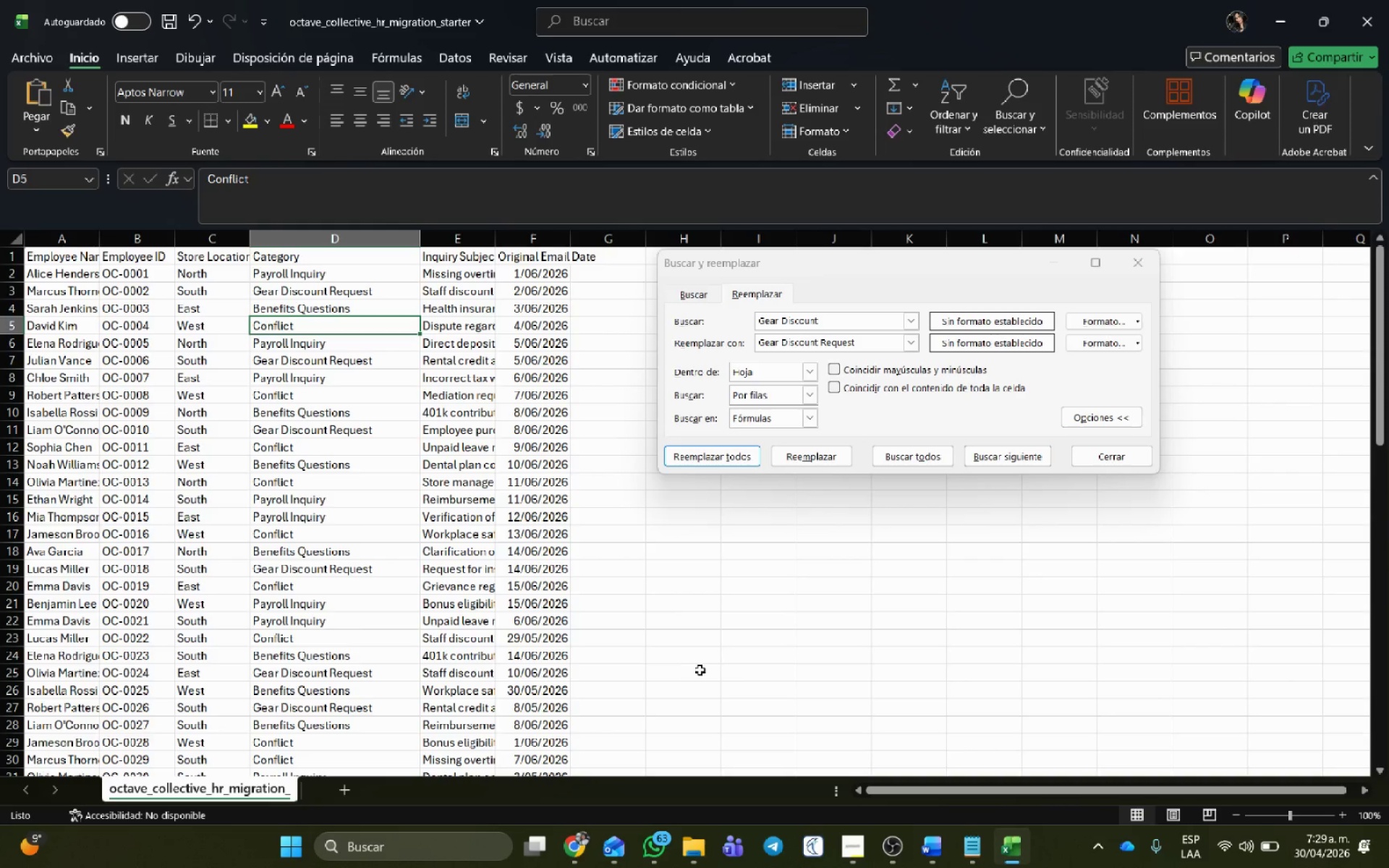 
key(Alt+Tab)
 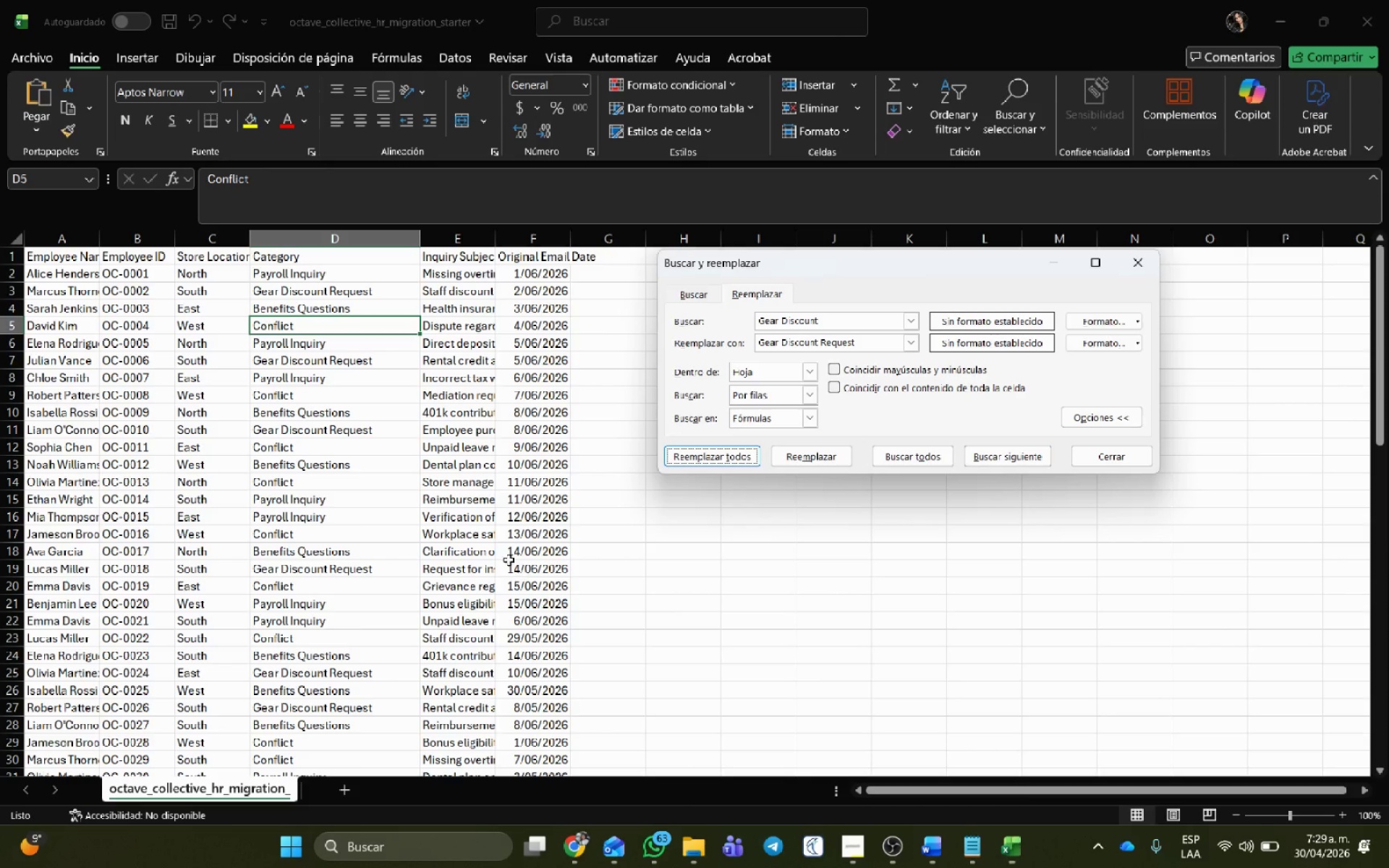 
key(Alt+Tab)
 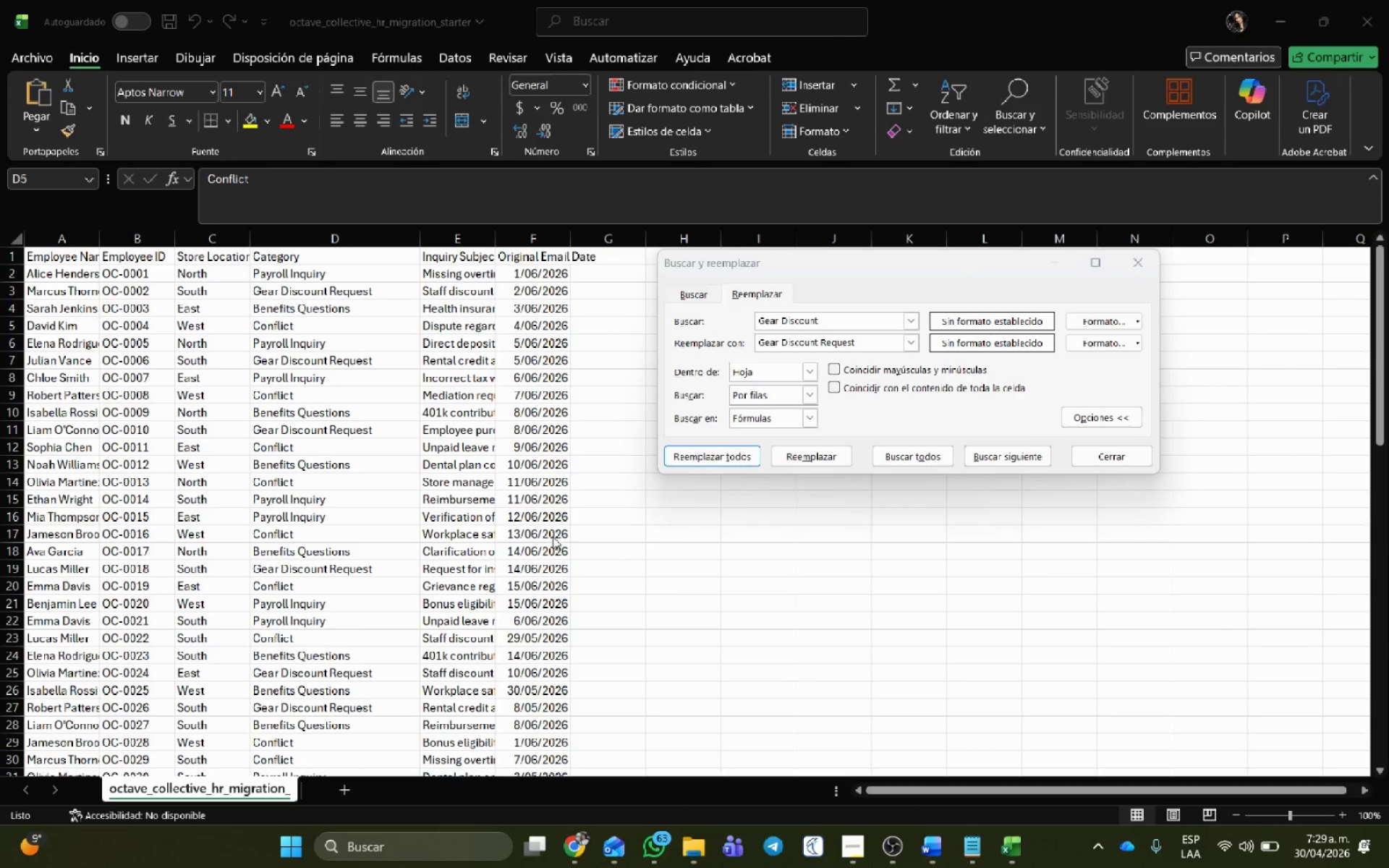 
key(Alt+Tab)
 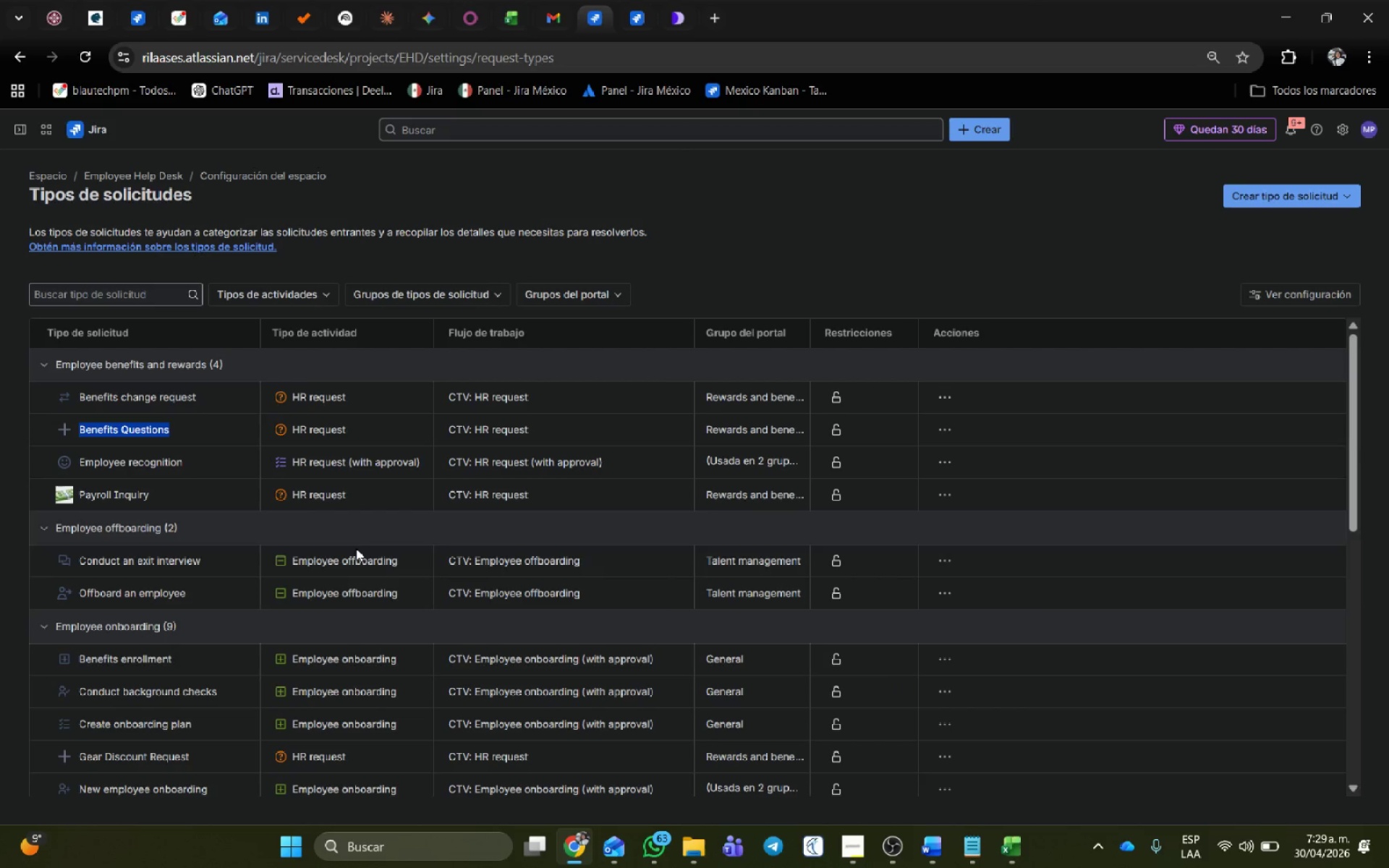 
scroll: coordinate [357, 549], scroll_direction: down, amount: 2.0
 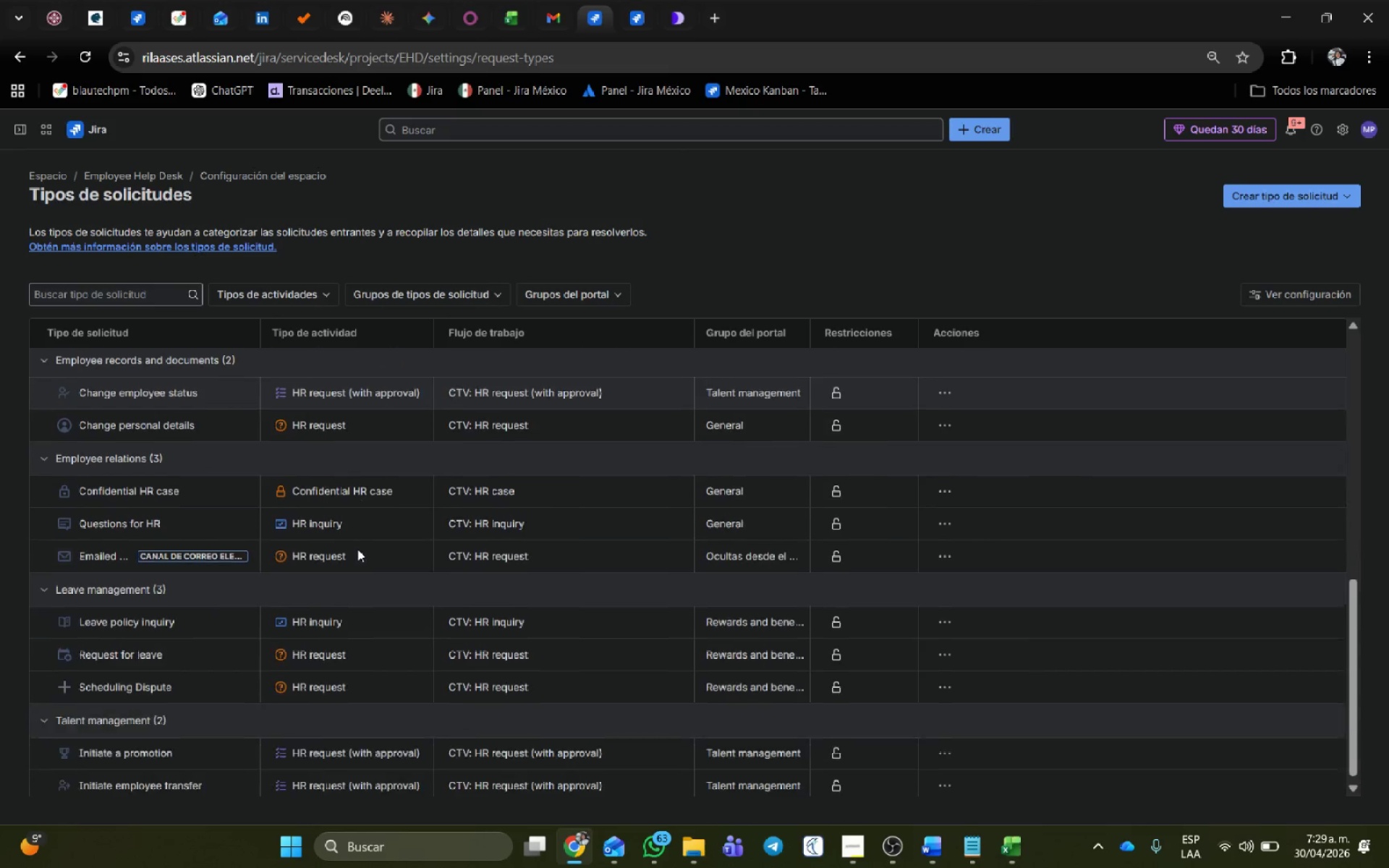 
scroll: coordinate [357, 549], scroll_direction: up, amount: 7.0
 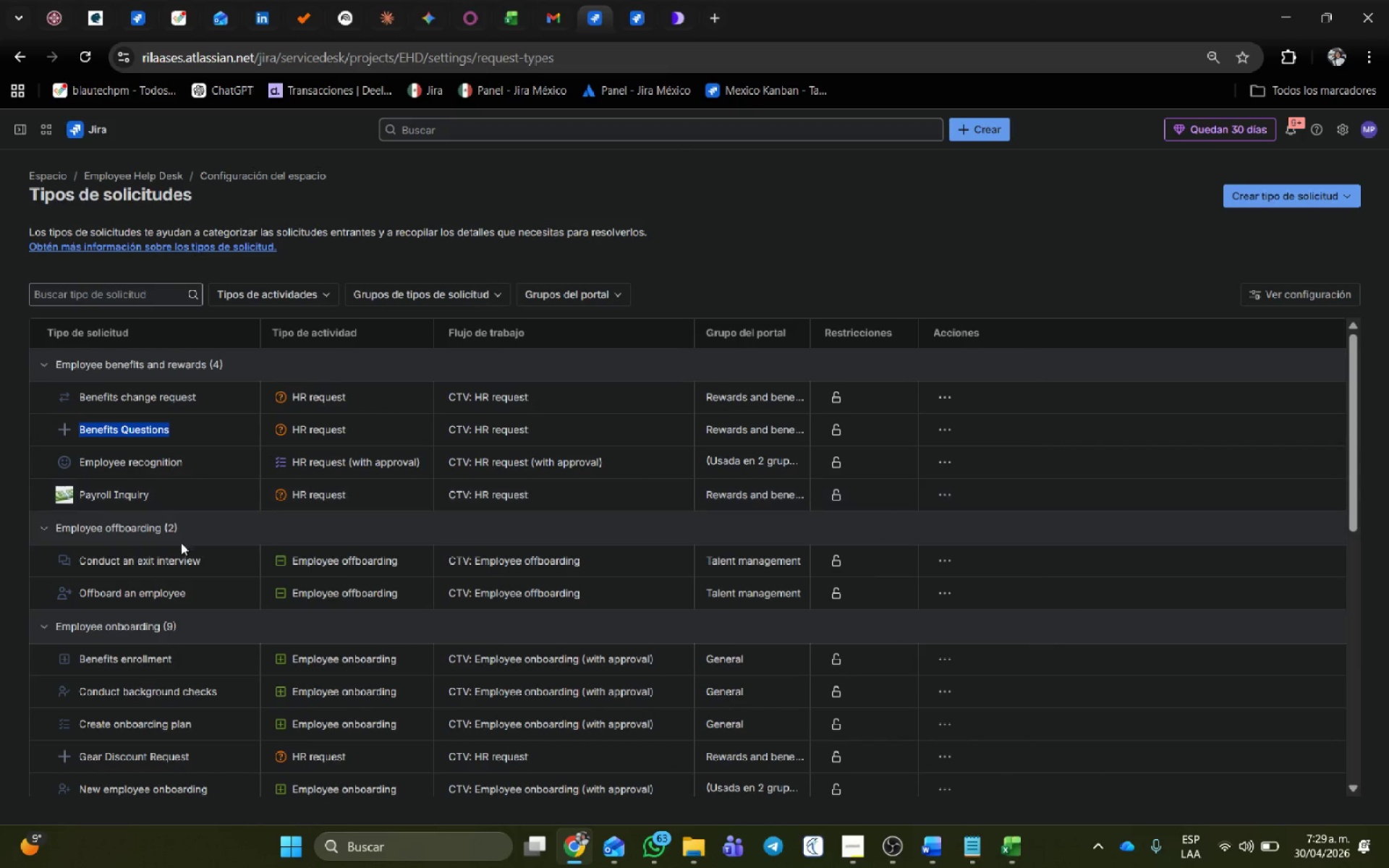 
scroll: coordinate [181, 574], scroll_direction: down, amount: 9.0
 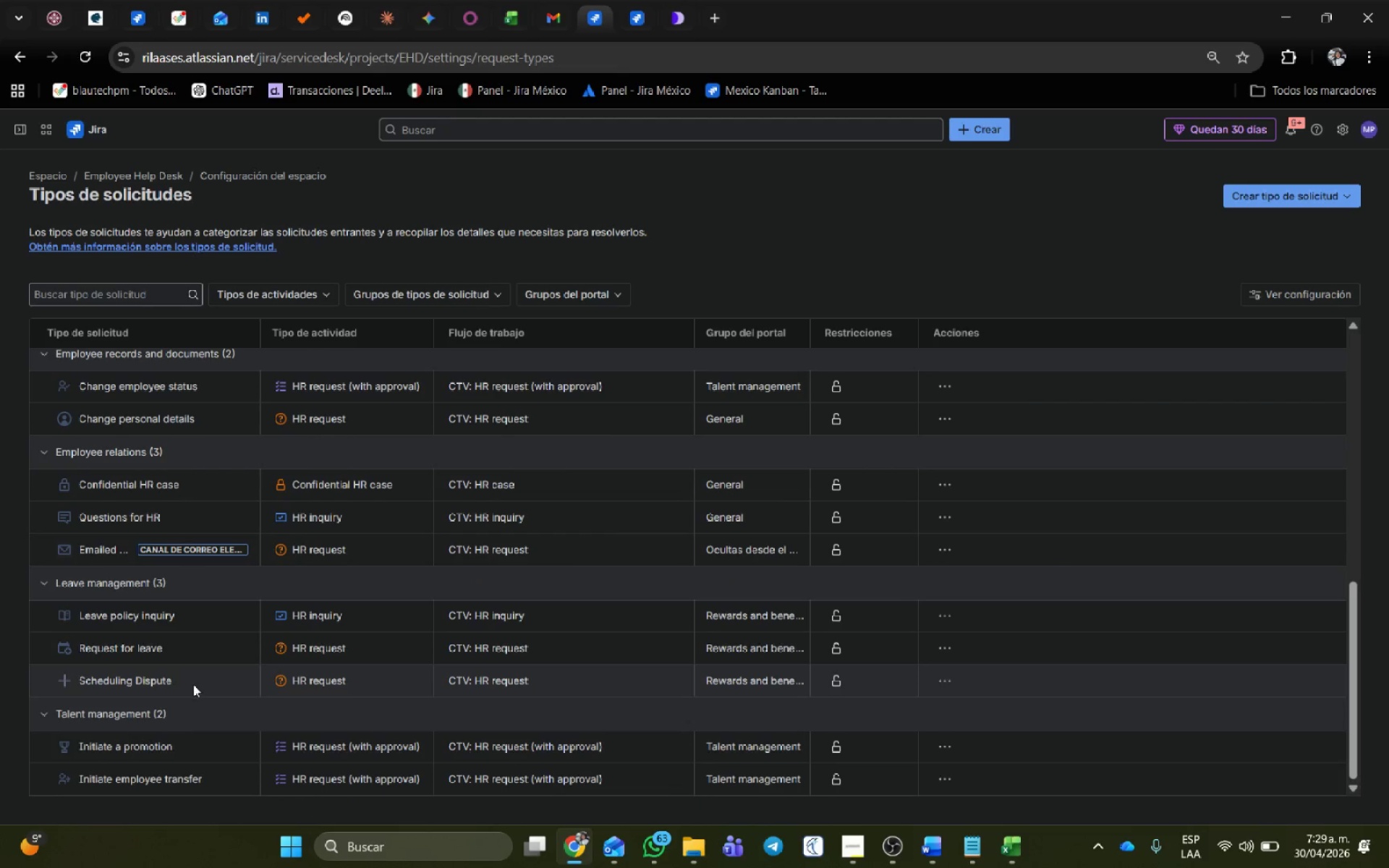 
left_click_drag(start_coordinate=[190, 681], to_coordinate=[80, 678])
 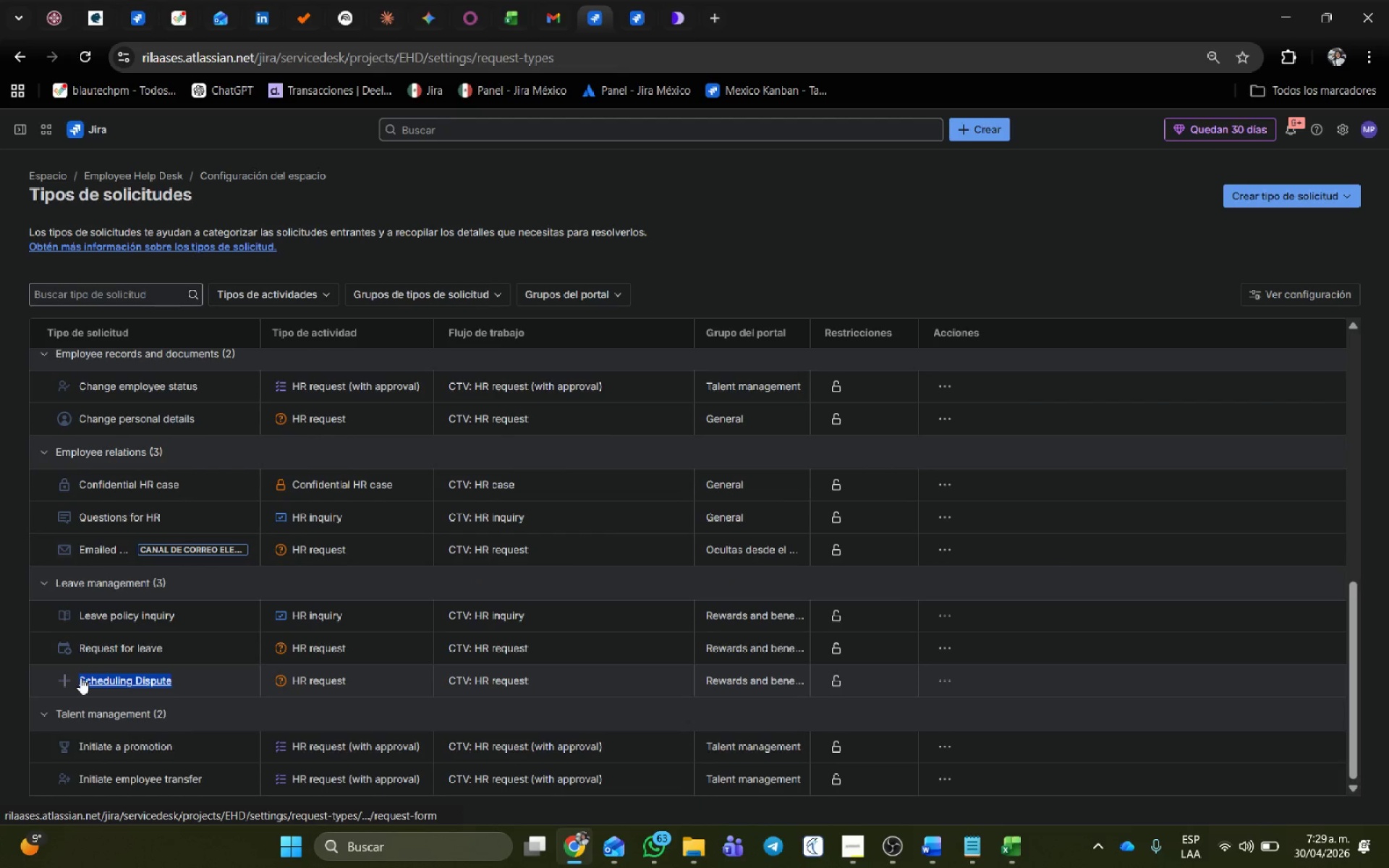 
key(Control+C)
 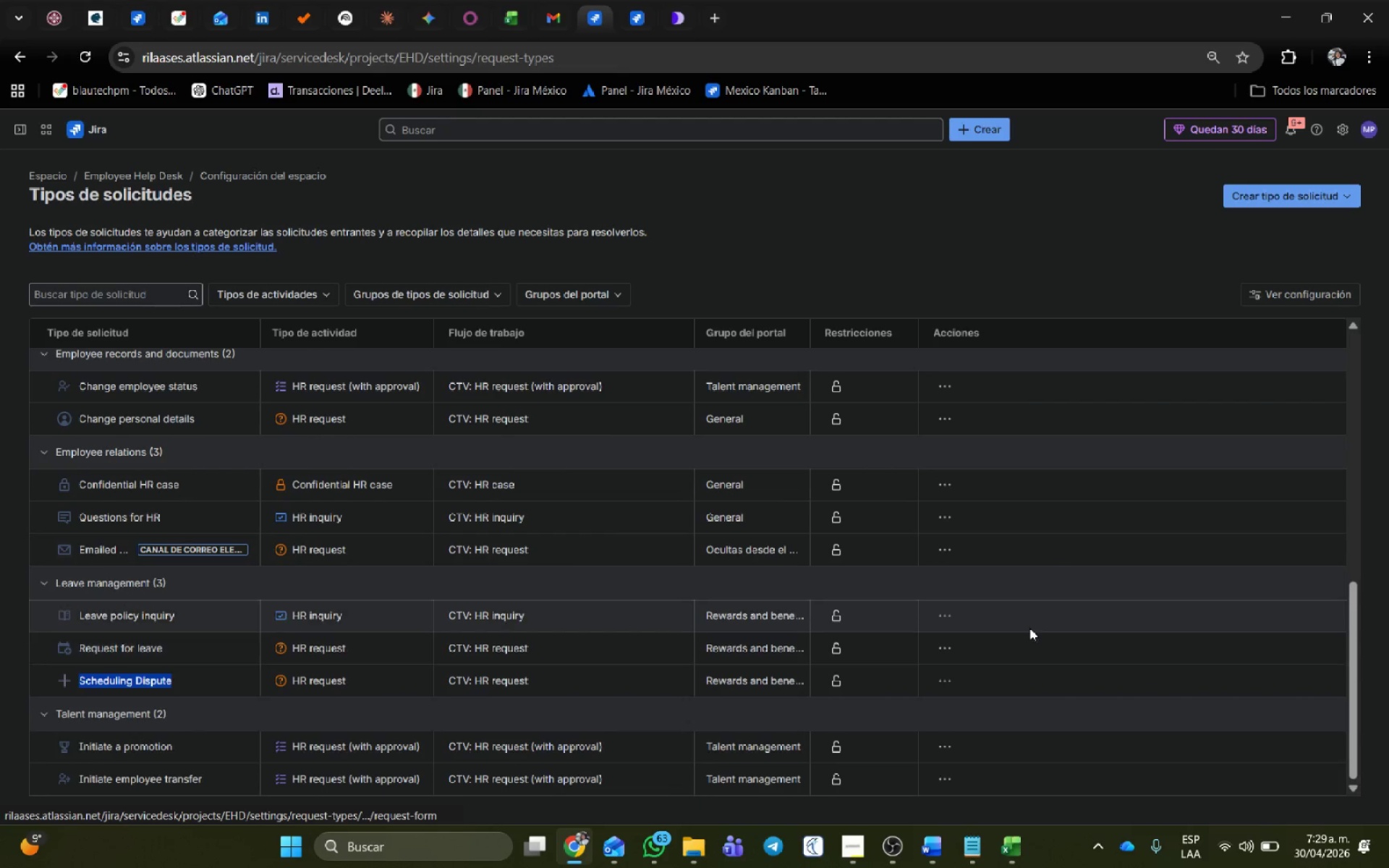 
key(Alt+AltLeft)
 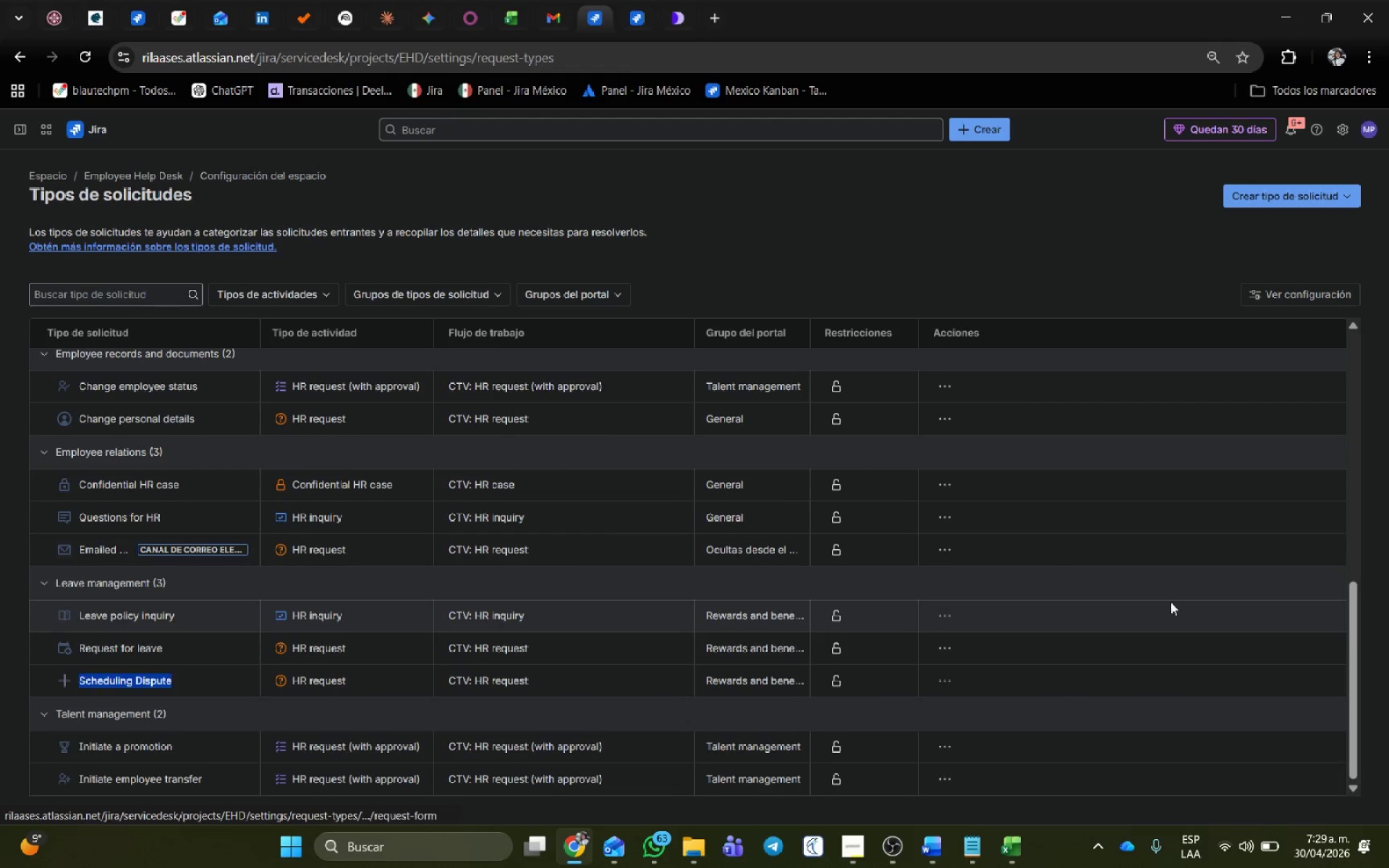 
key(Alt+Tab)
 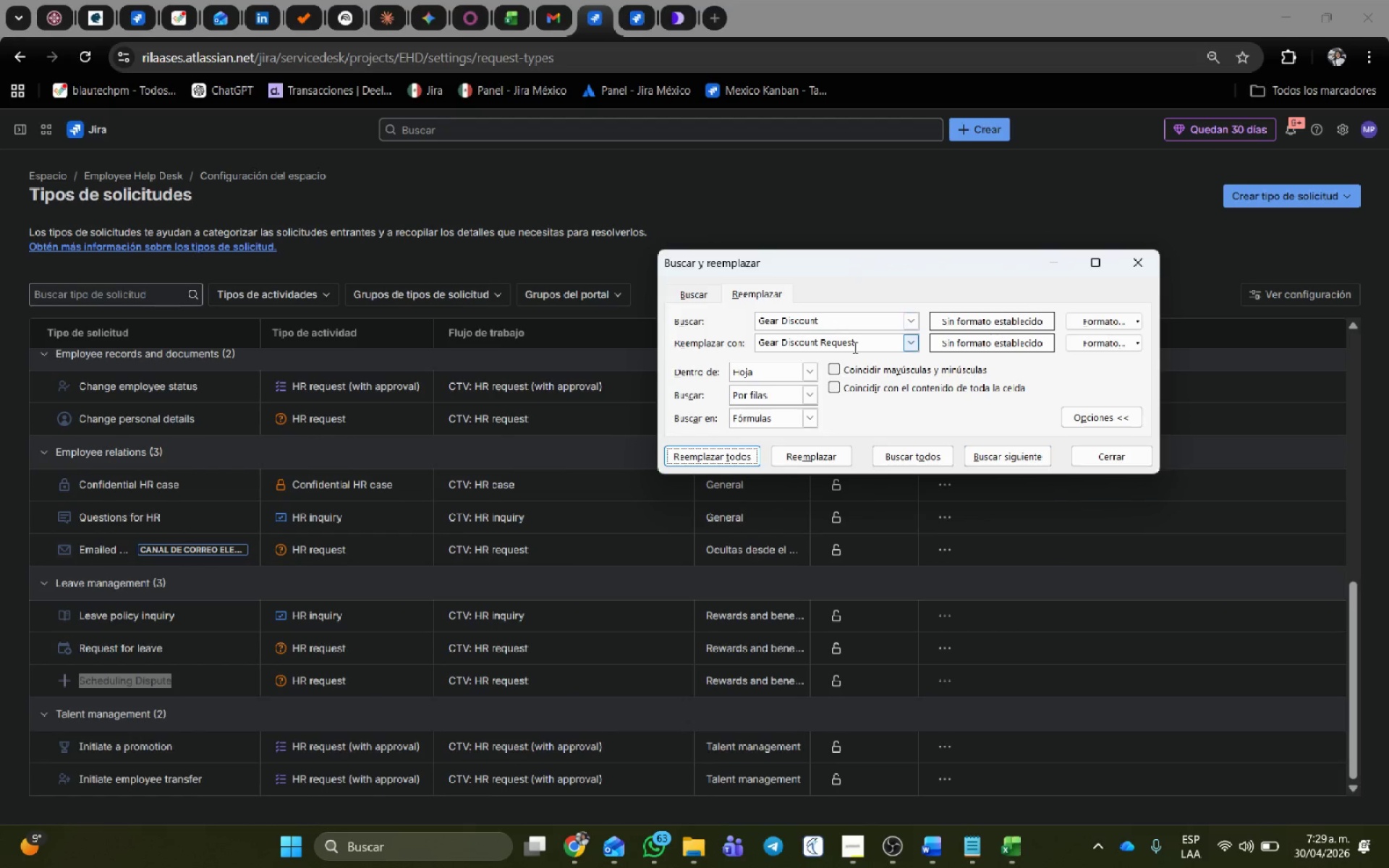 
left_click_drag(start_coordinate=[867, 344], to_coordinate=[594, 332])
 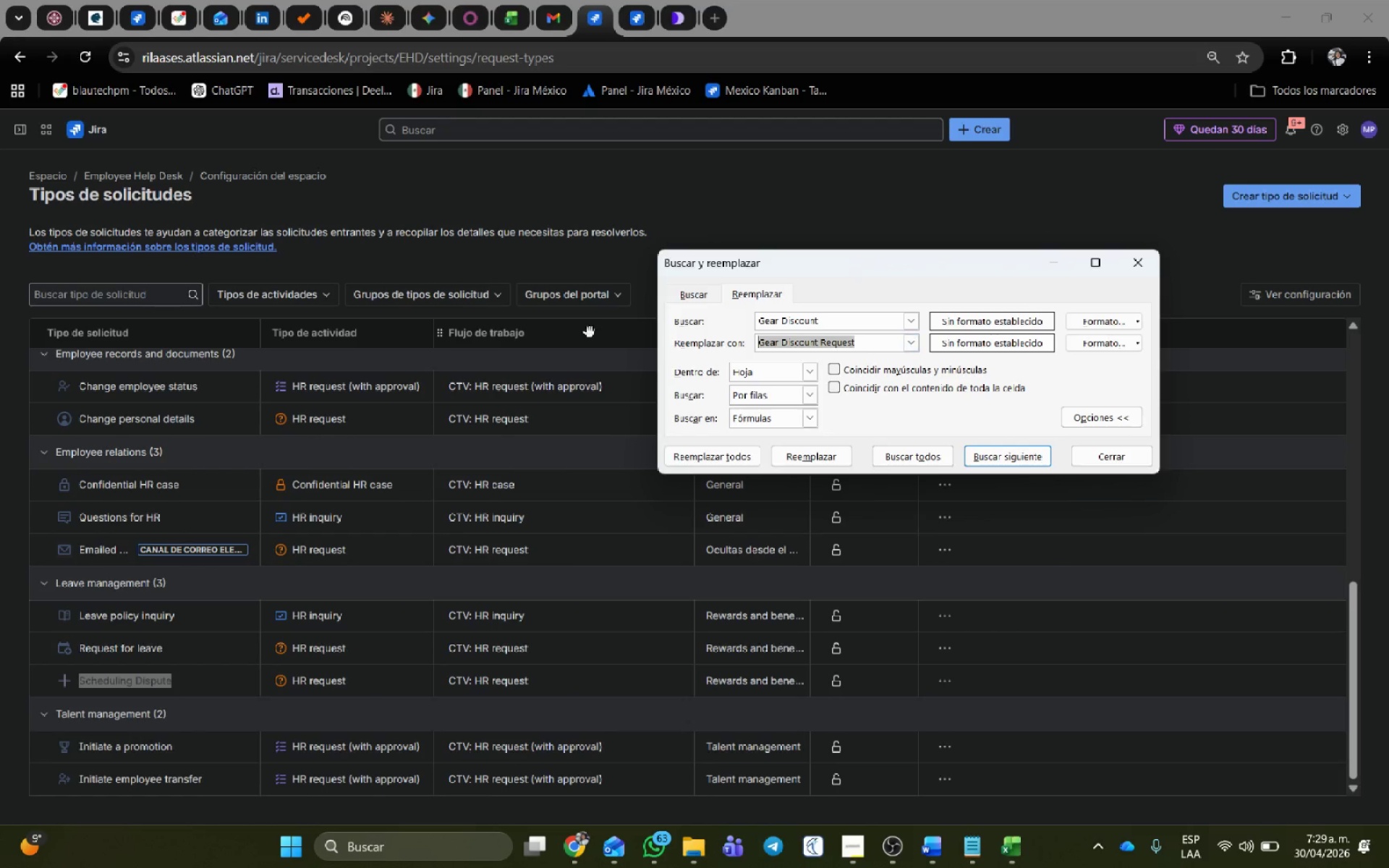 
hold_key(key=ControlLeft, duration=0.53)
 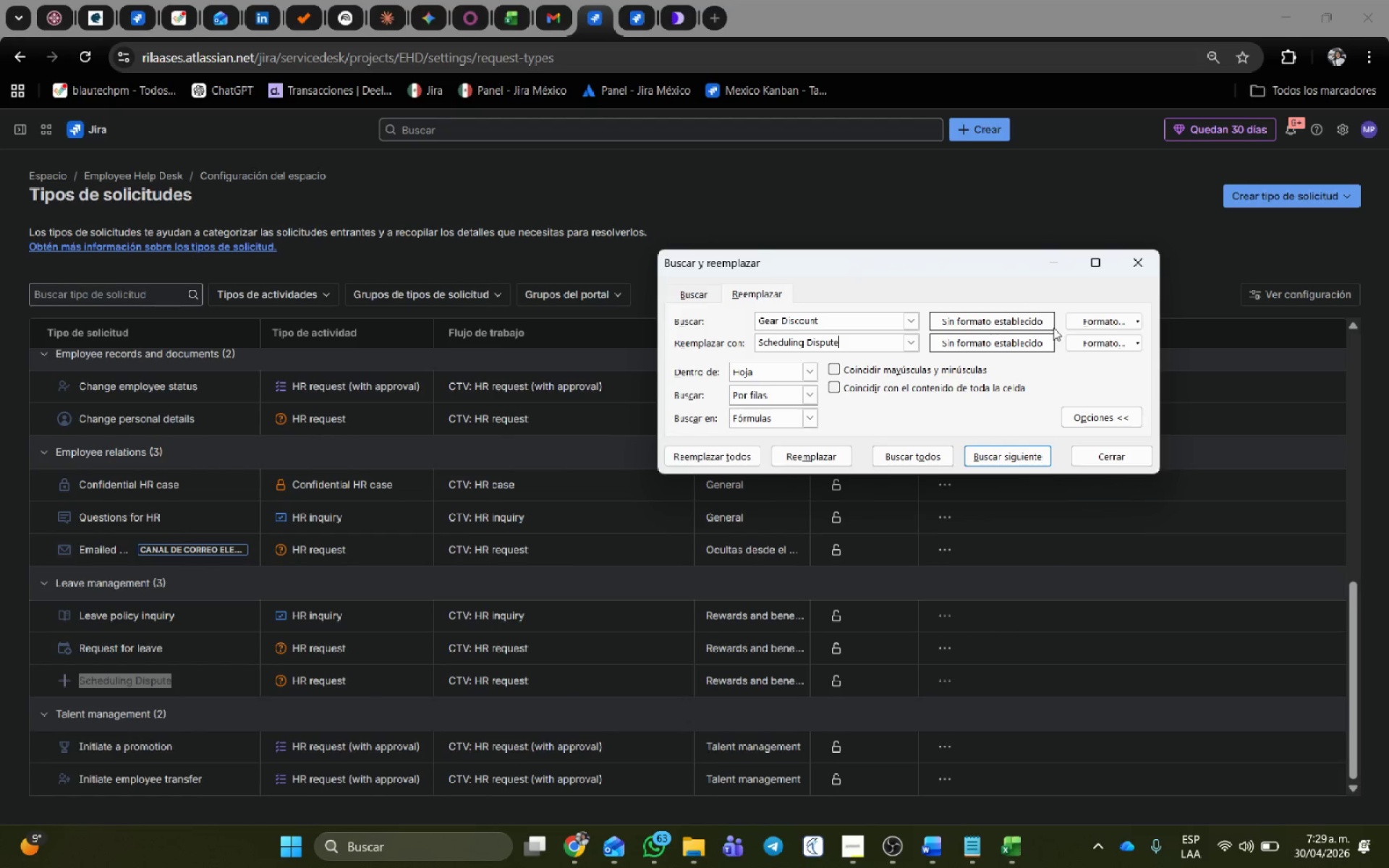 
key(Alt+Tab)
 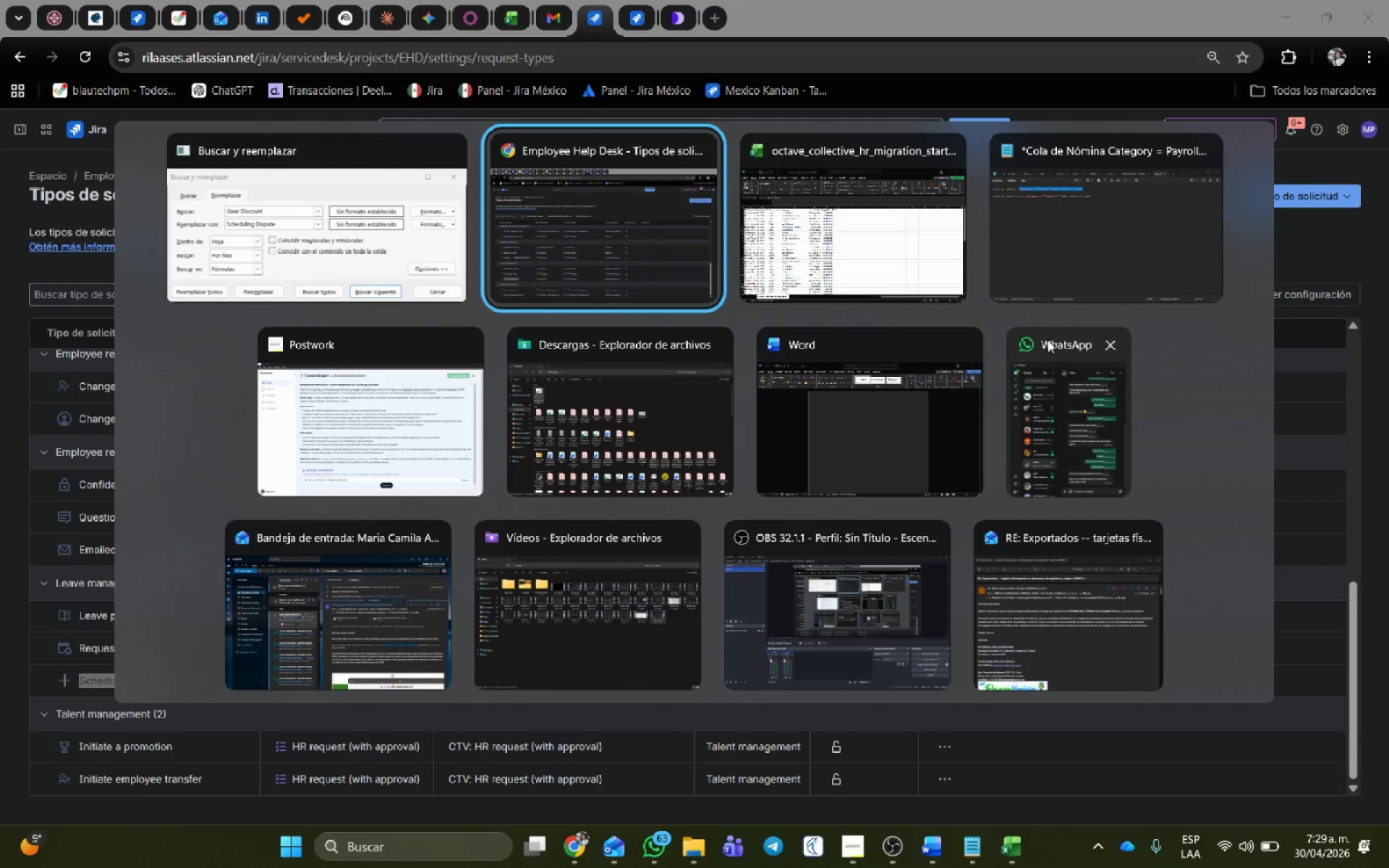 
key(Alt+Tab)
 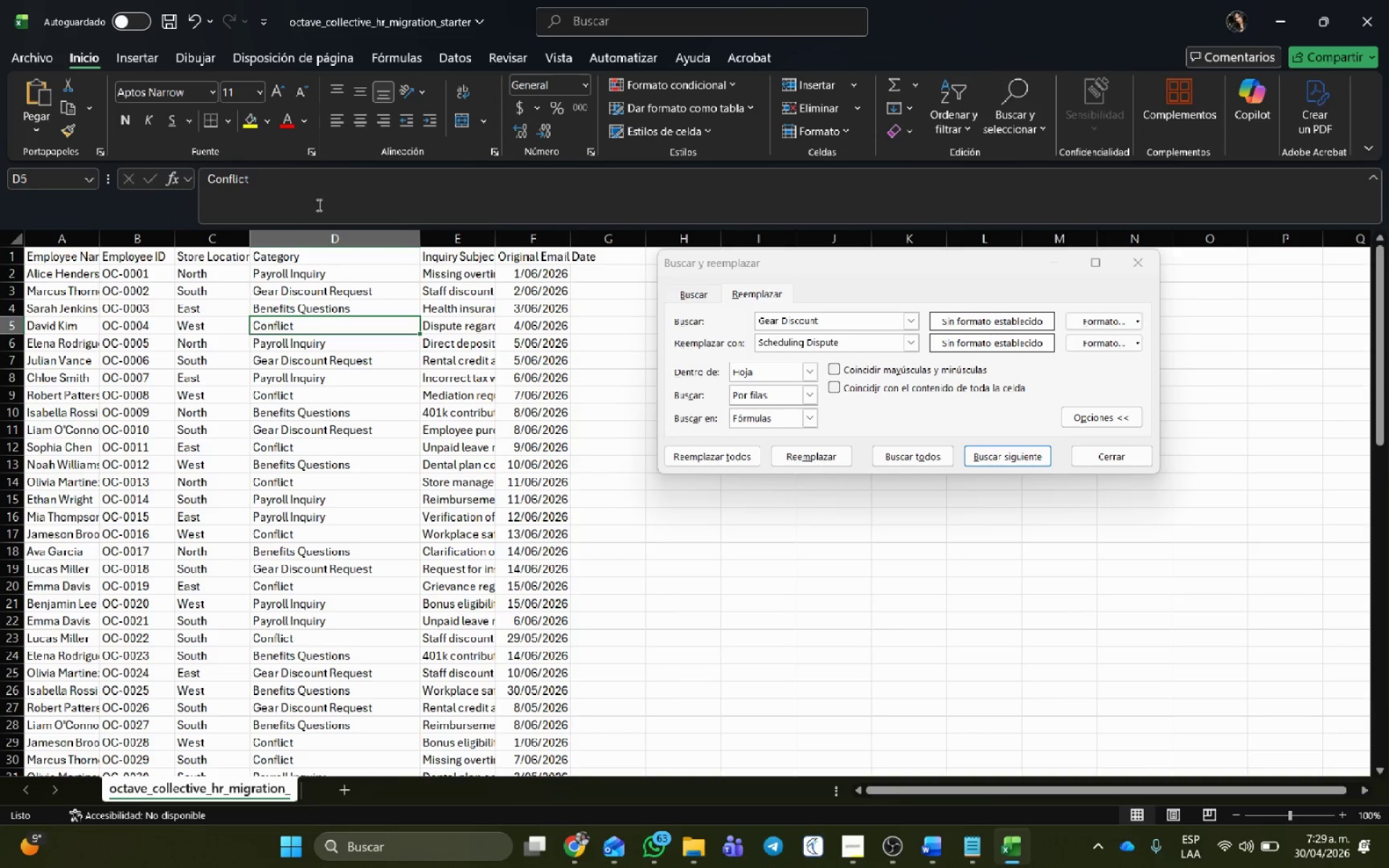 
left_click_drag(start_coordinate=[256, 180], to_coordinate=[142, 176])
 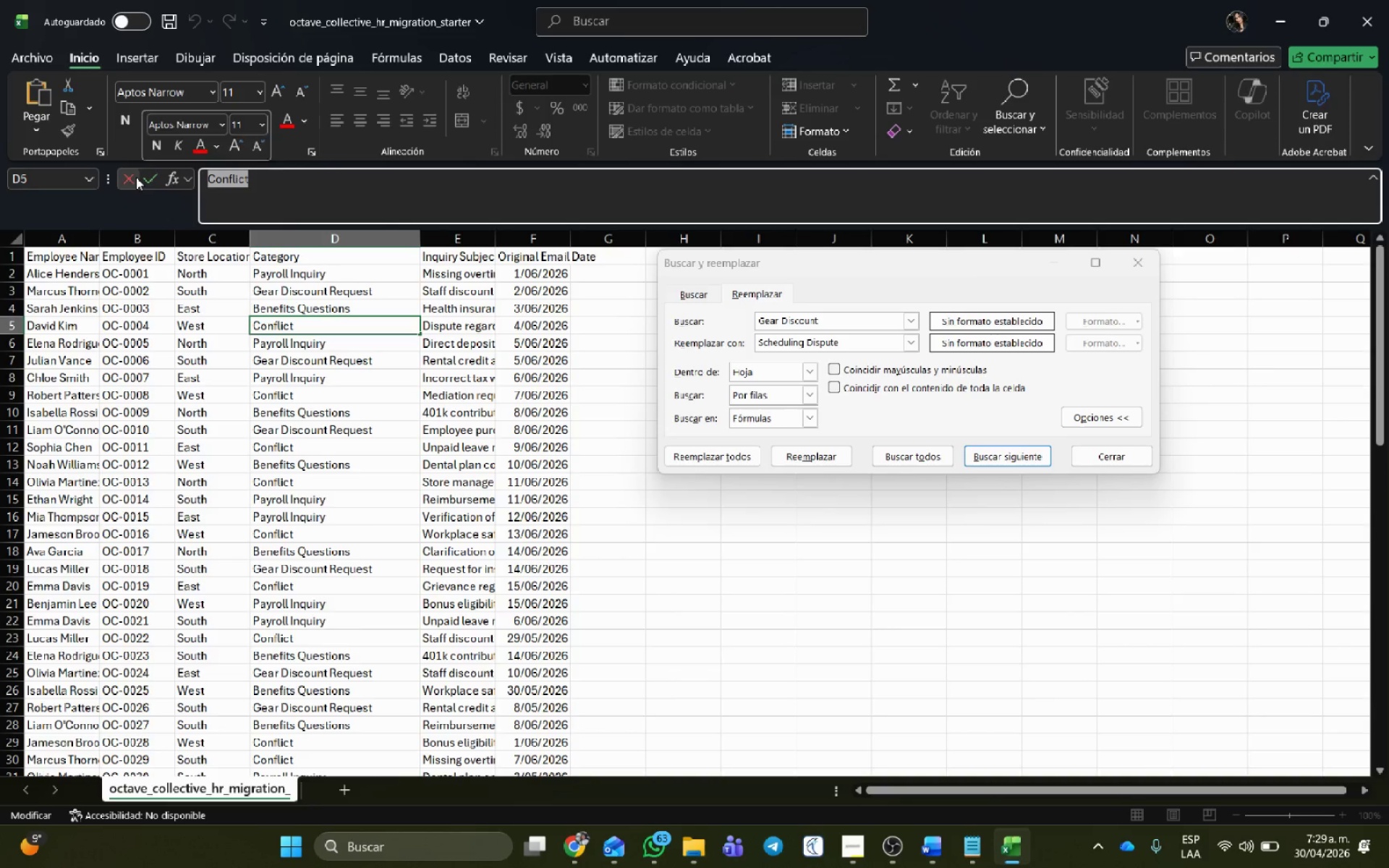 
key(Control+C)
 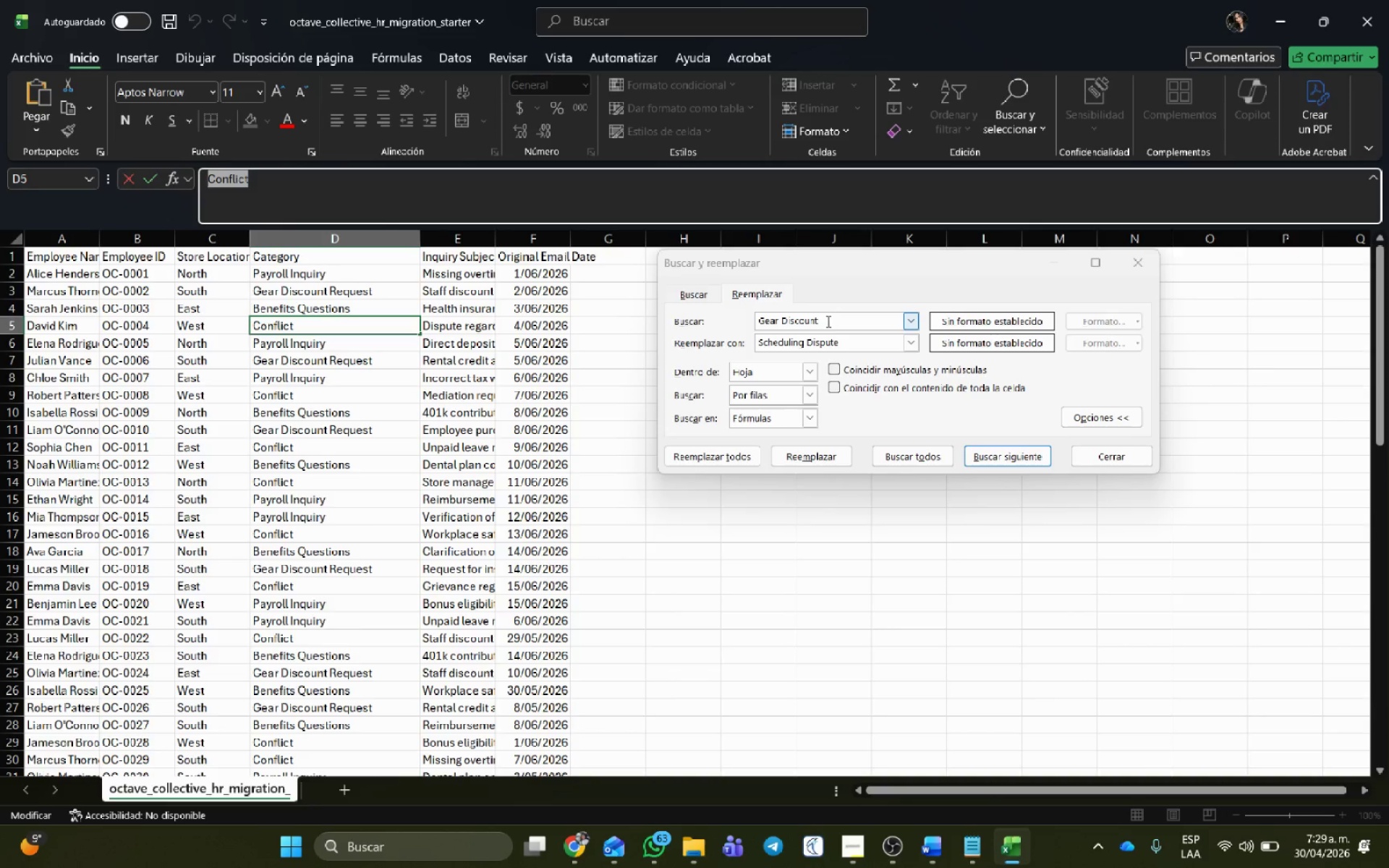 
left_click([827, 321])
 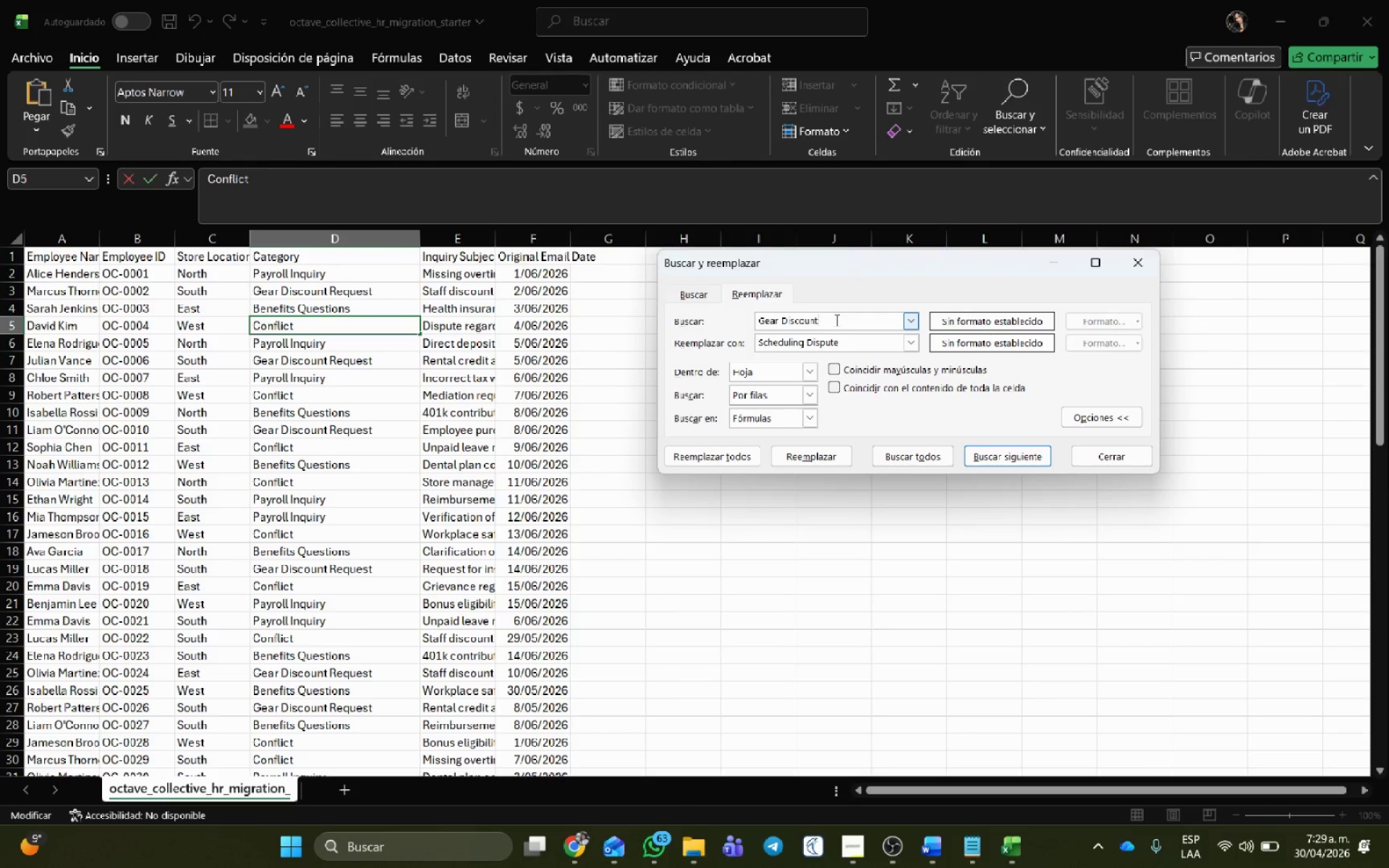 
left_click_drag(start_coordinate=[836, 320], to_coordinate=[682, 316])
 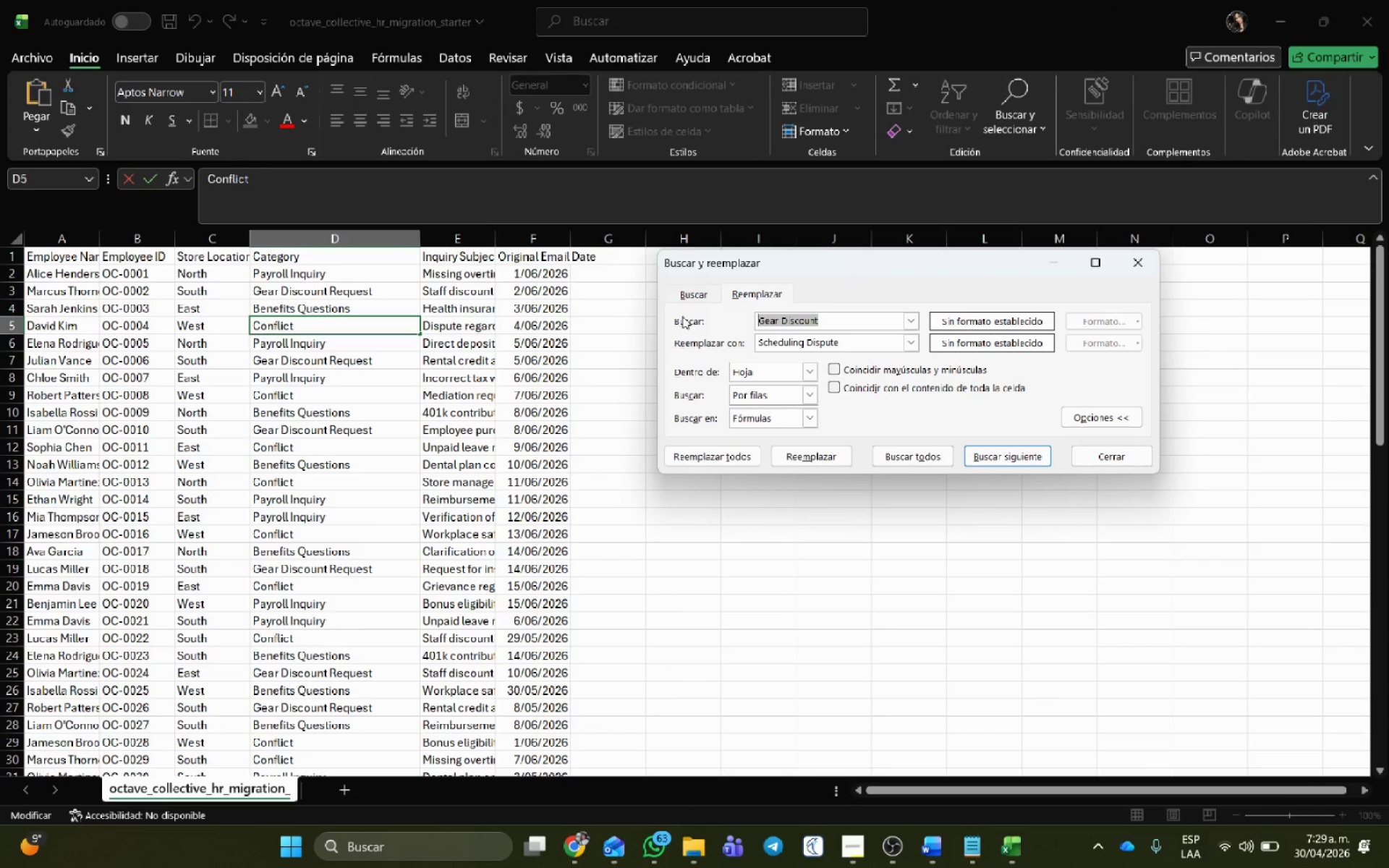 
key(Control+V)
 